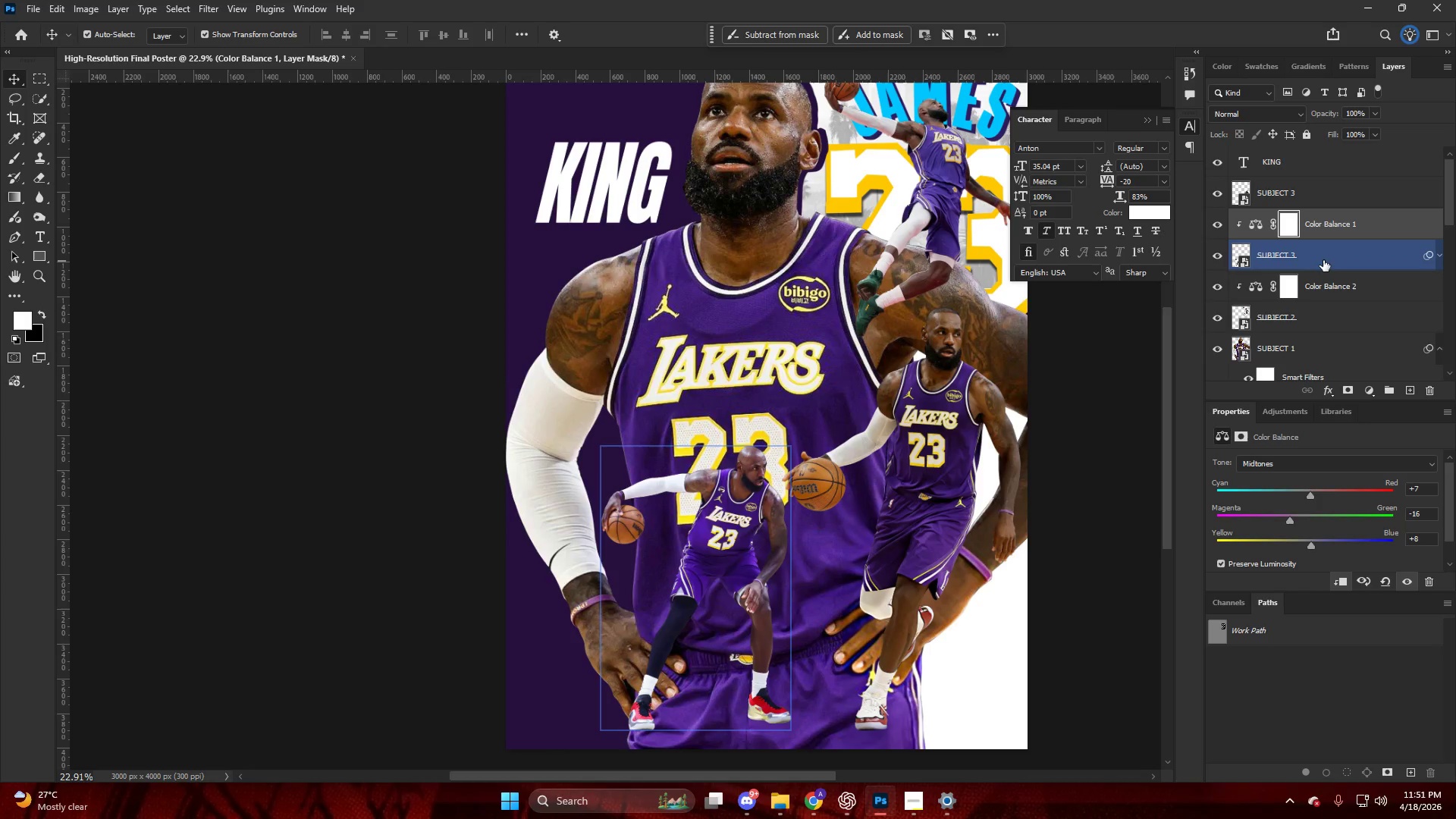 
left_click([1323, 262])
 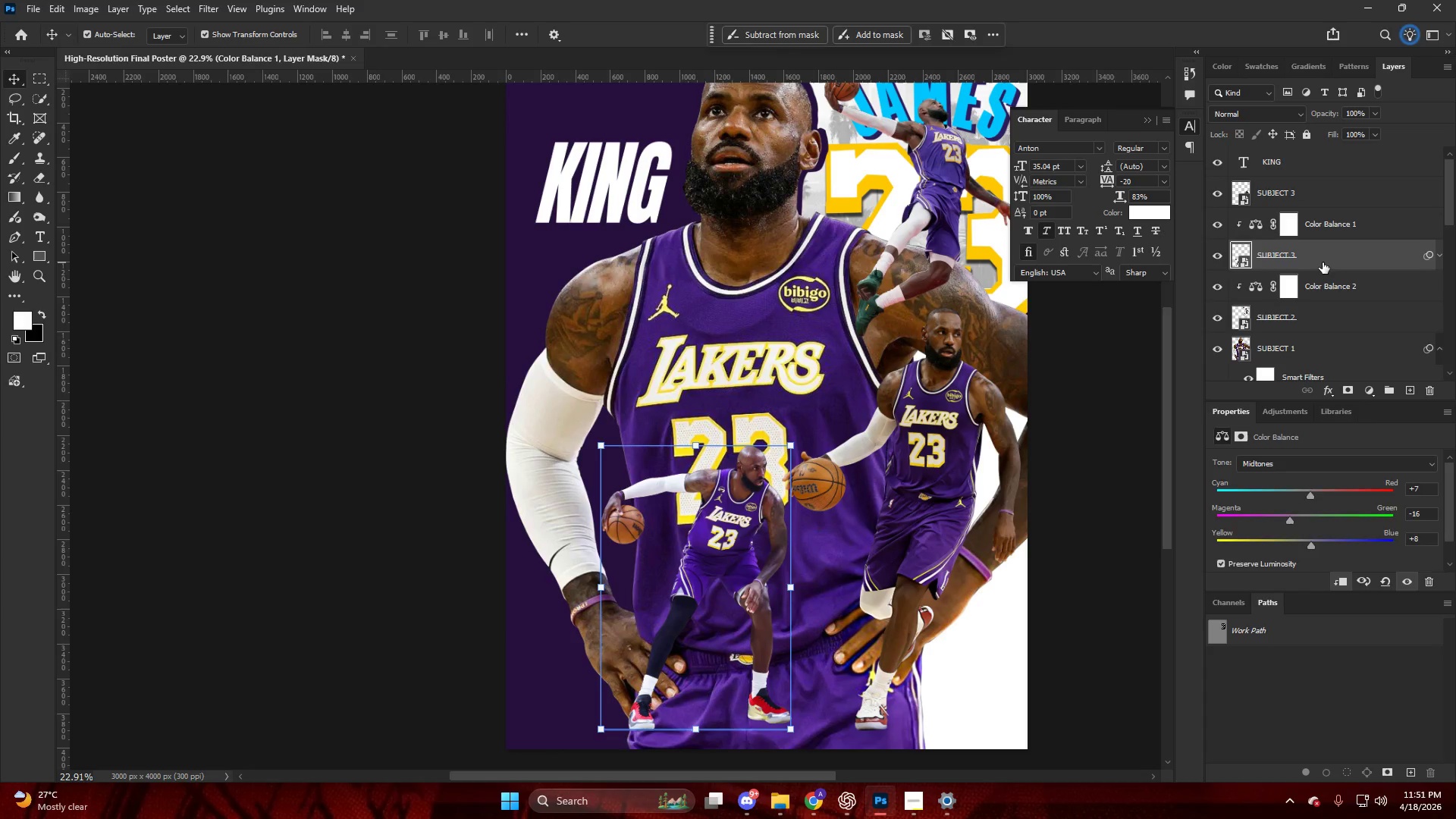 
key(Control+ControlLeft)
 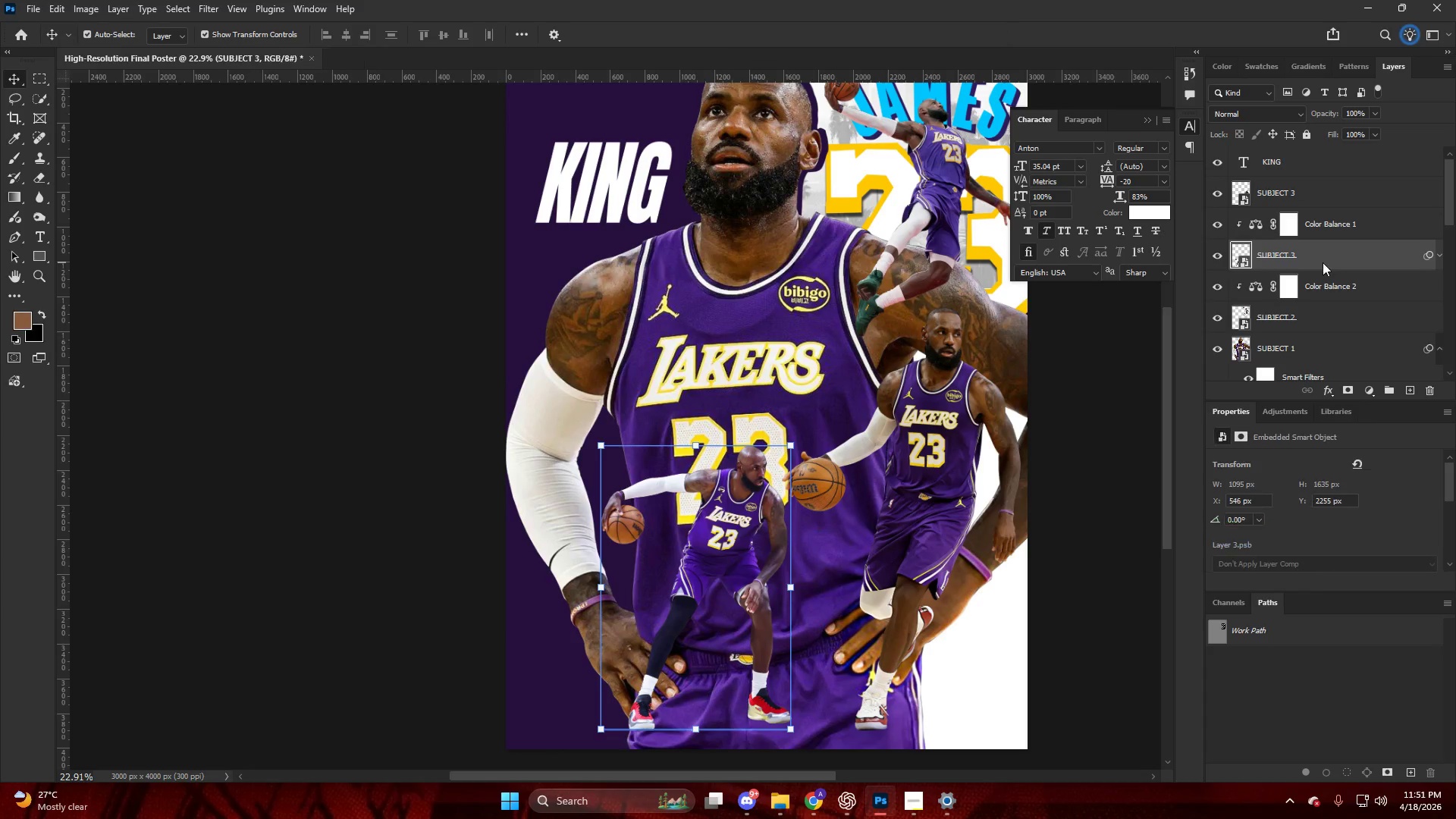 
key(Control+Shift+ShiftLeft)
 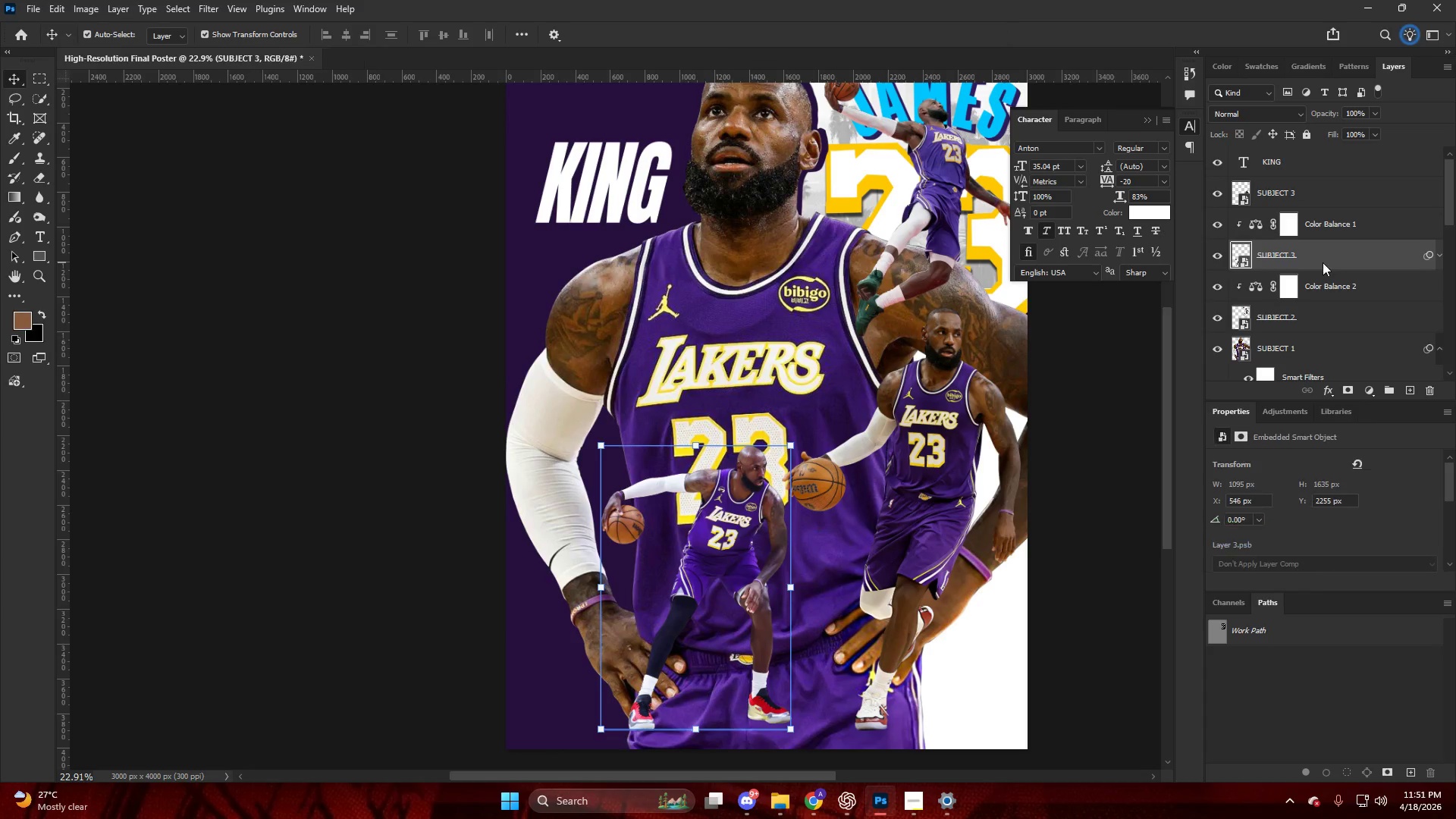 
key(Control+Shift+A)
 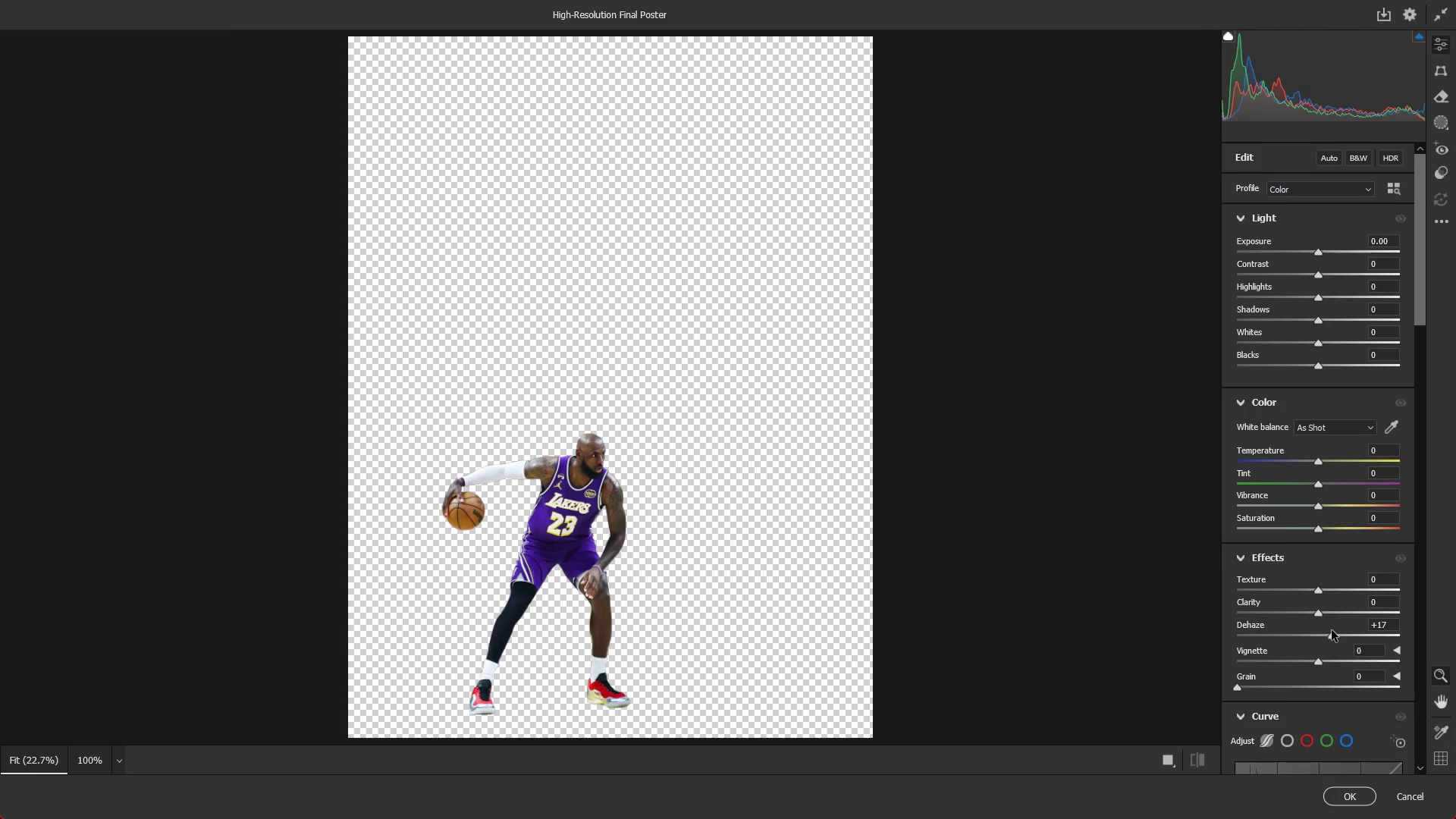 
hold_key(key=AltLeft, duration=0.5)
scroll: coordinate [677, 515], scroll_direction: up, amount: 11.0
 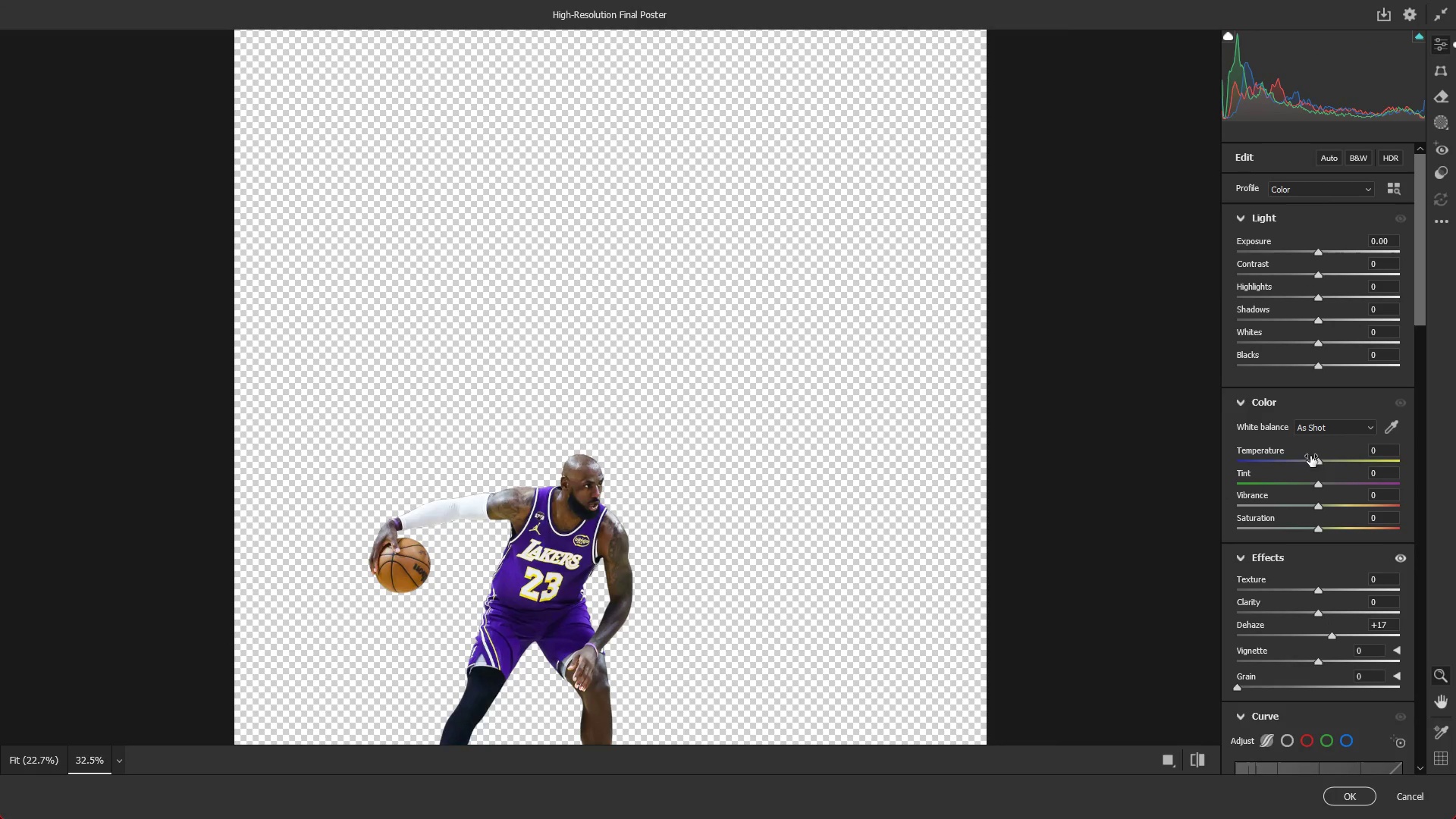 
left_click_drag(start_coordinate=[1322, 462], to_coordinate=[1339, 466])
 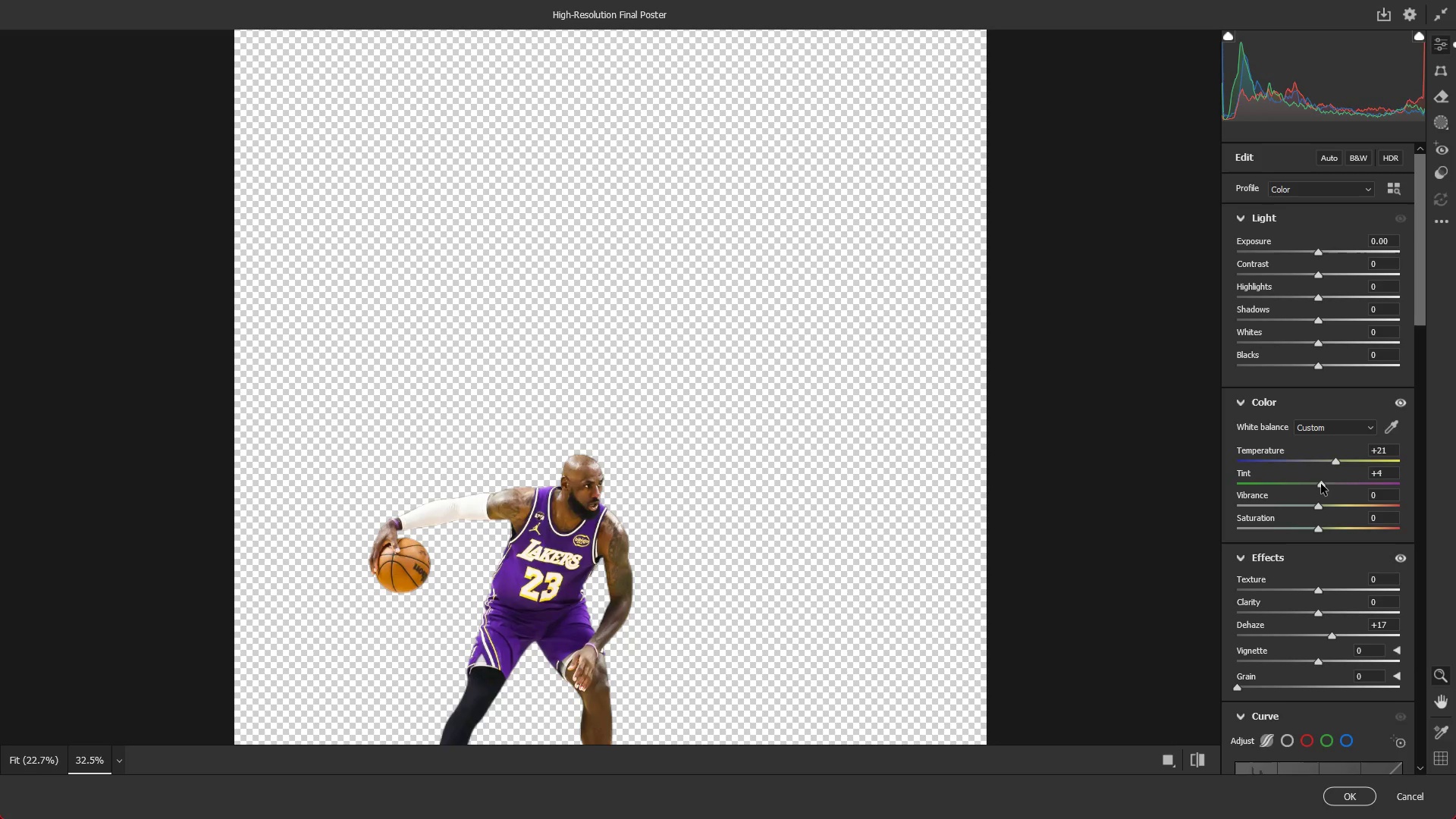 
key(NumpadEnter)
 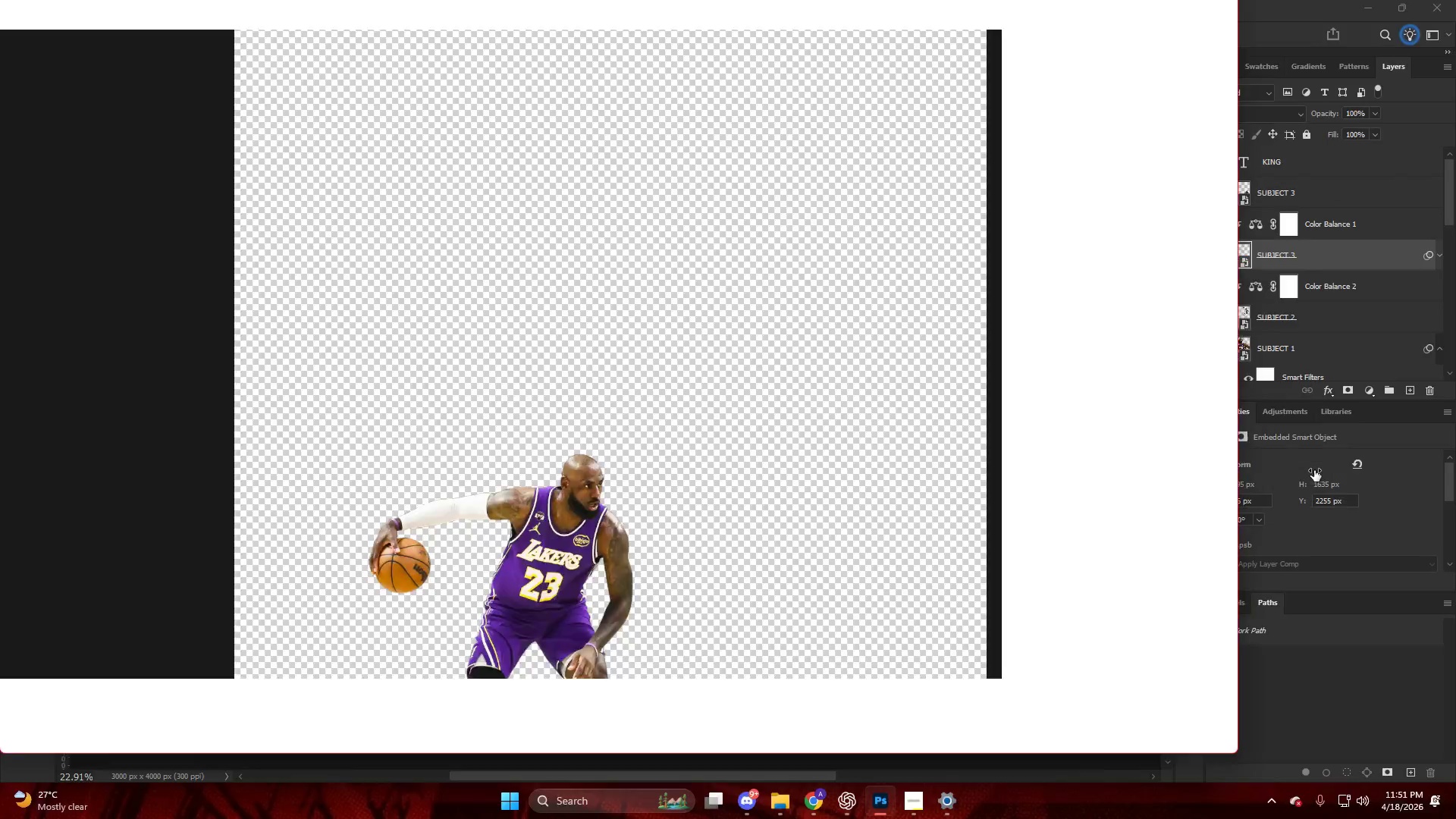 
key(NumpadEnter)
 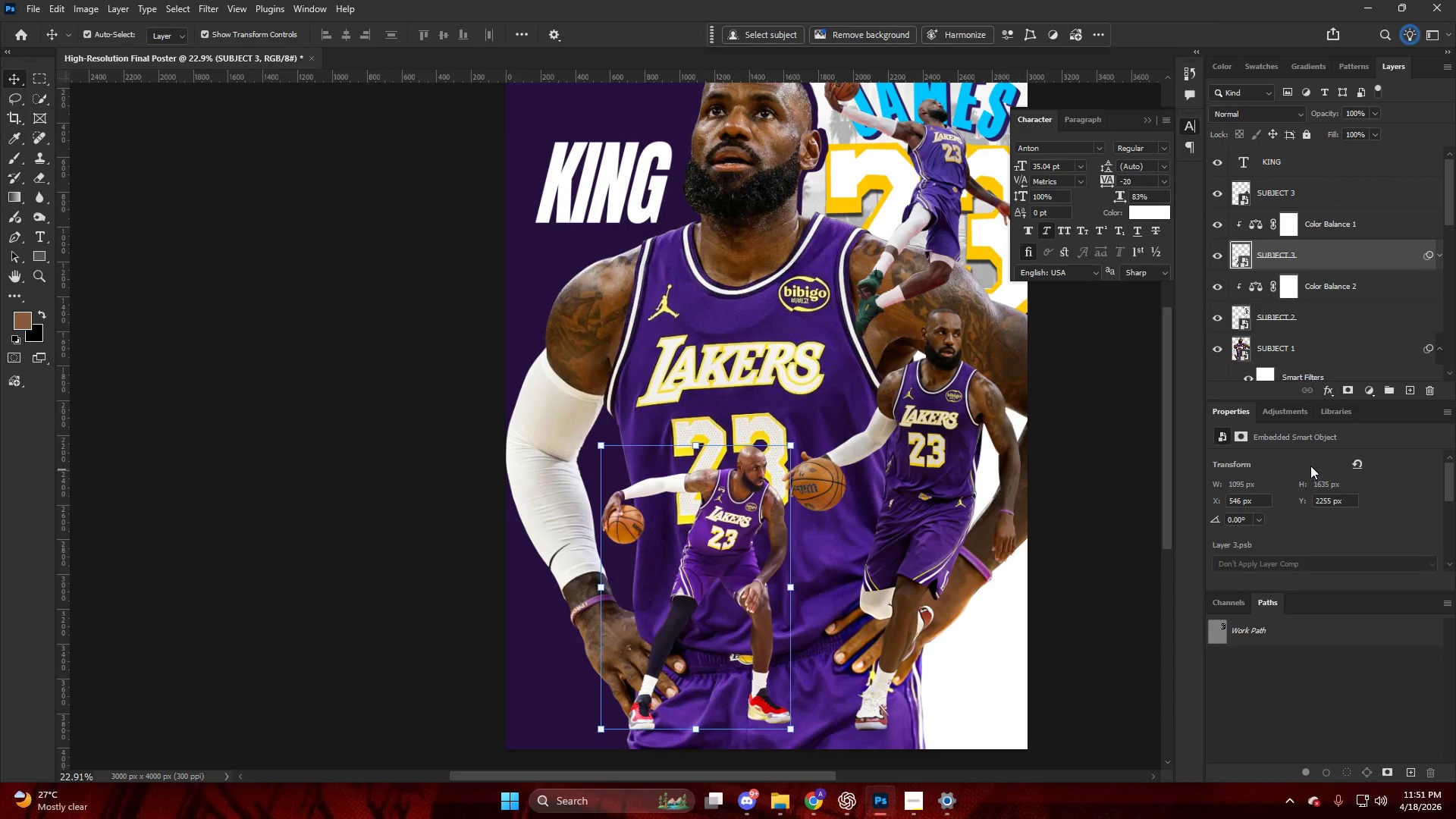 
key(Alt+AltLeft)
 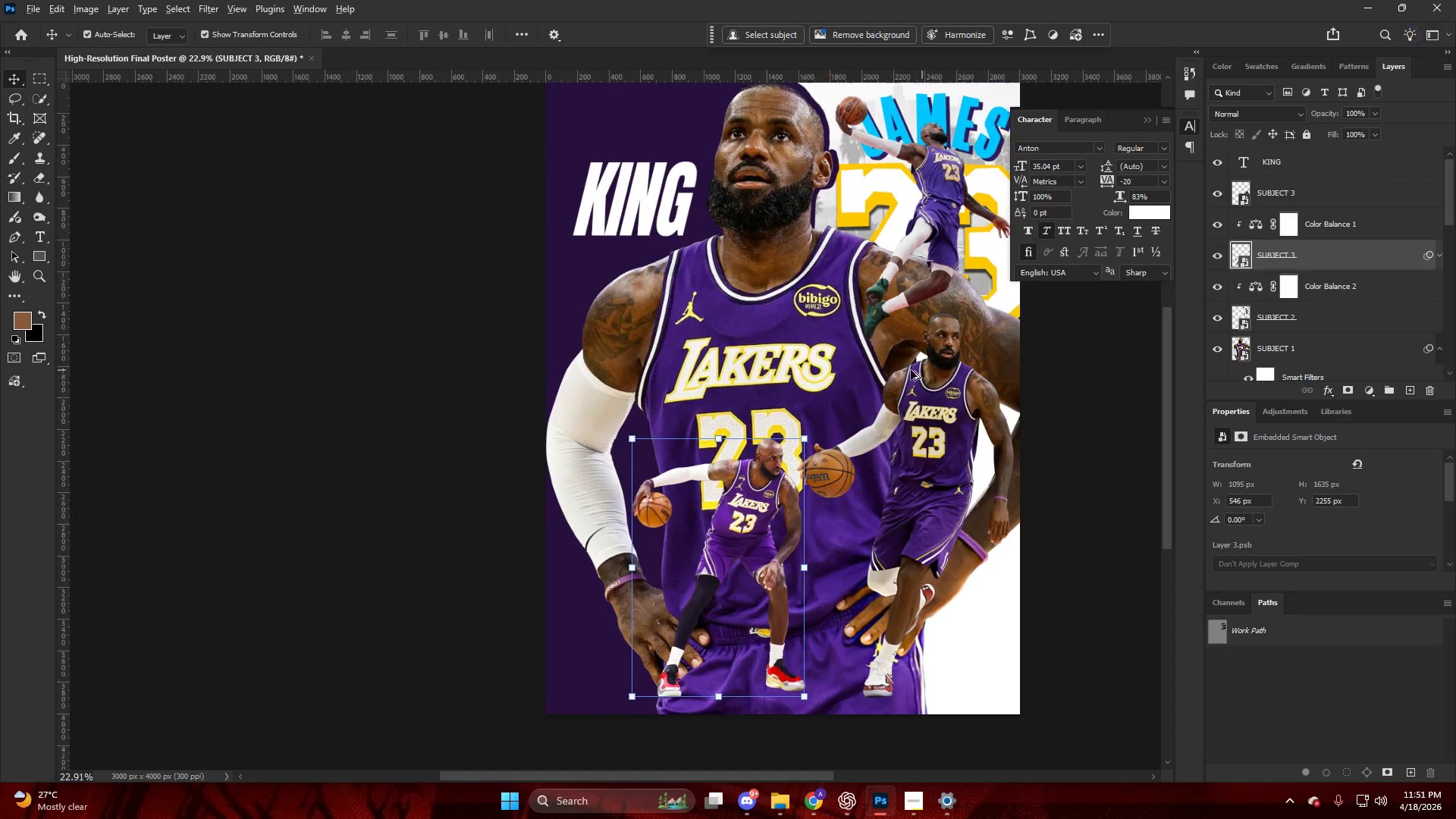 
key(Alt+AltLeft)
 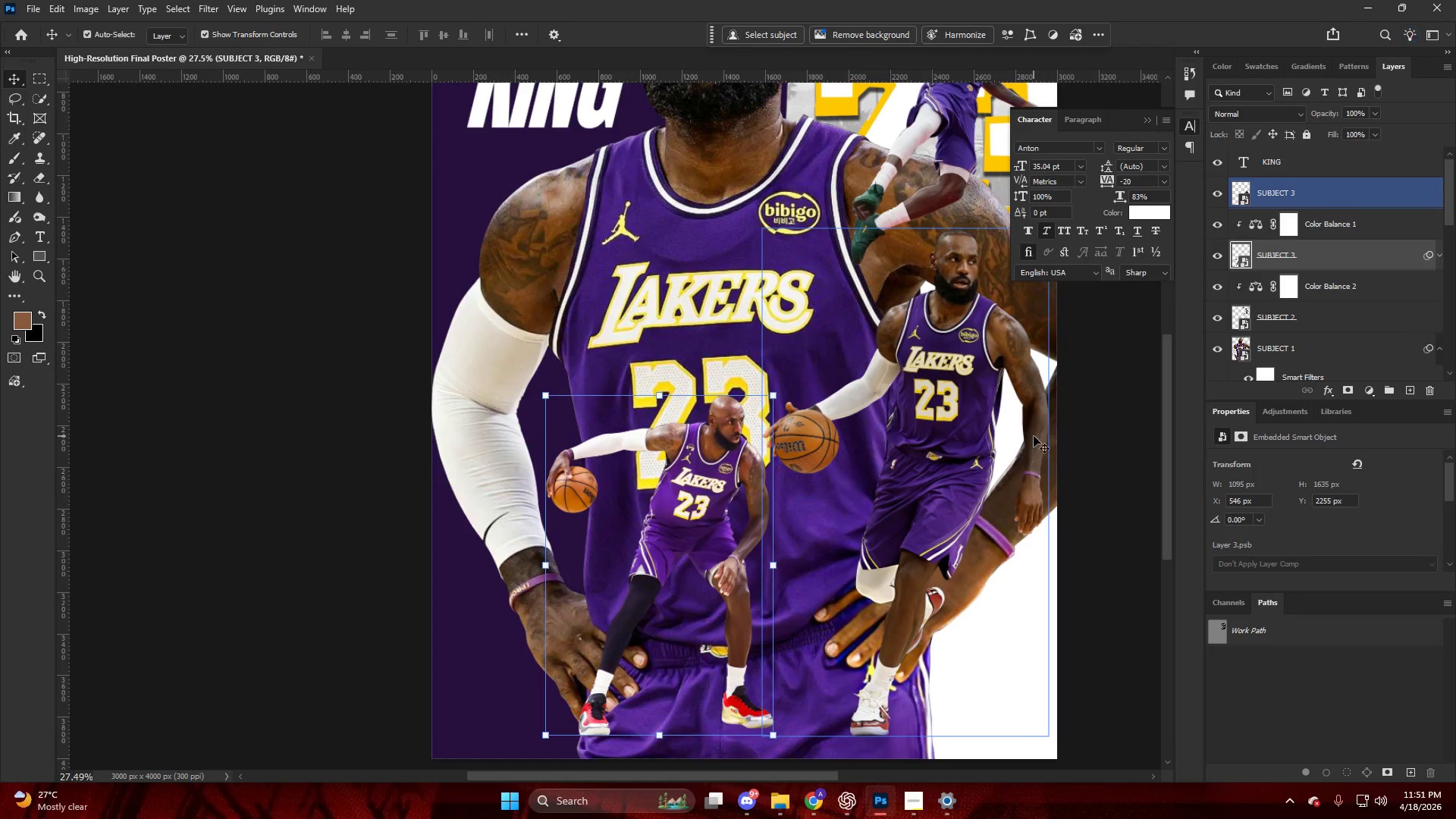 
key(Control+ControlLeft)
 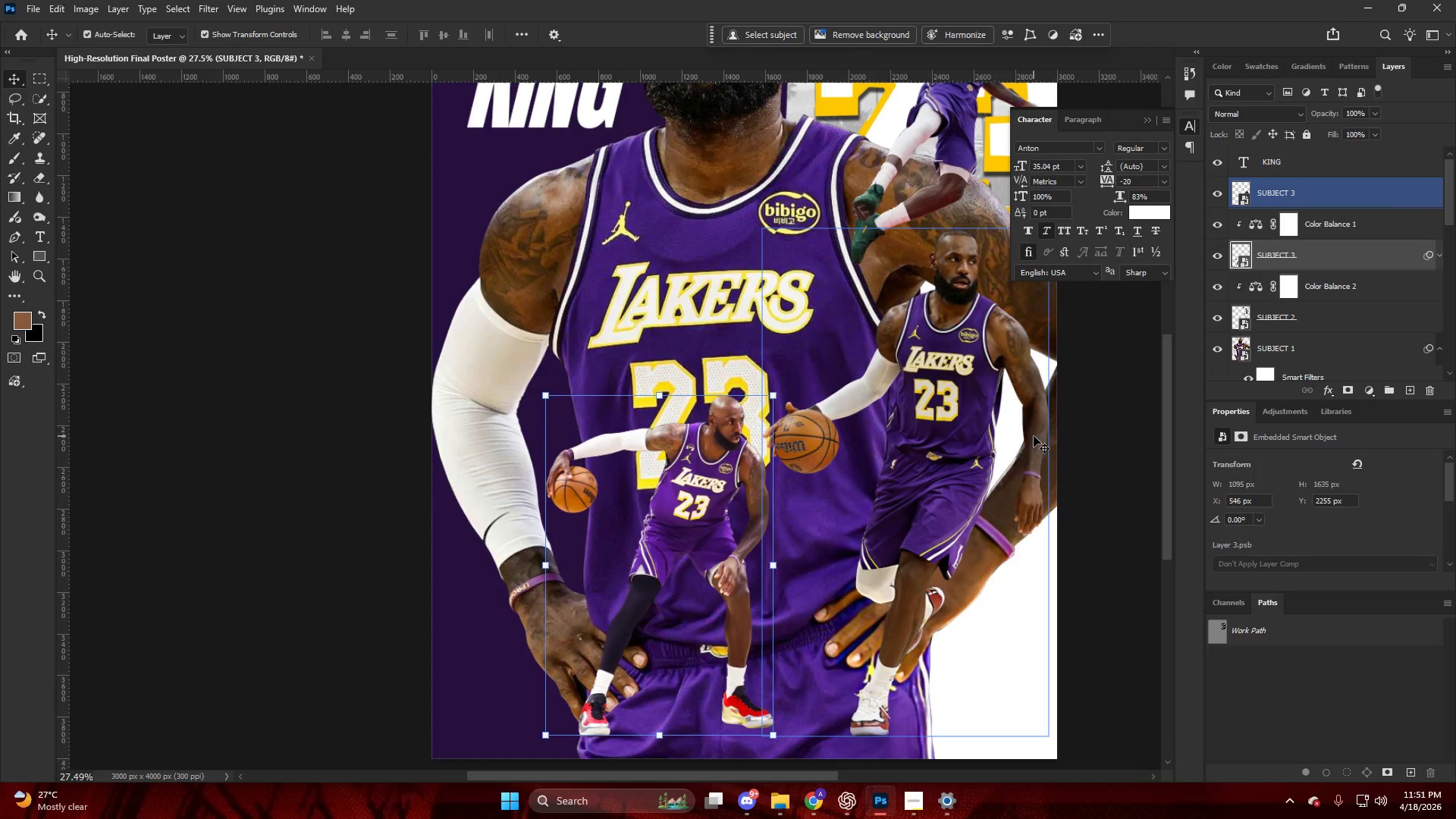 
key(Control+Z)
 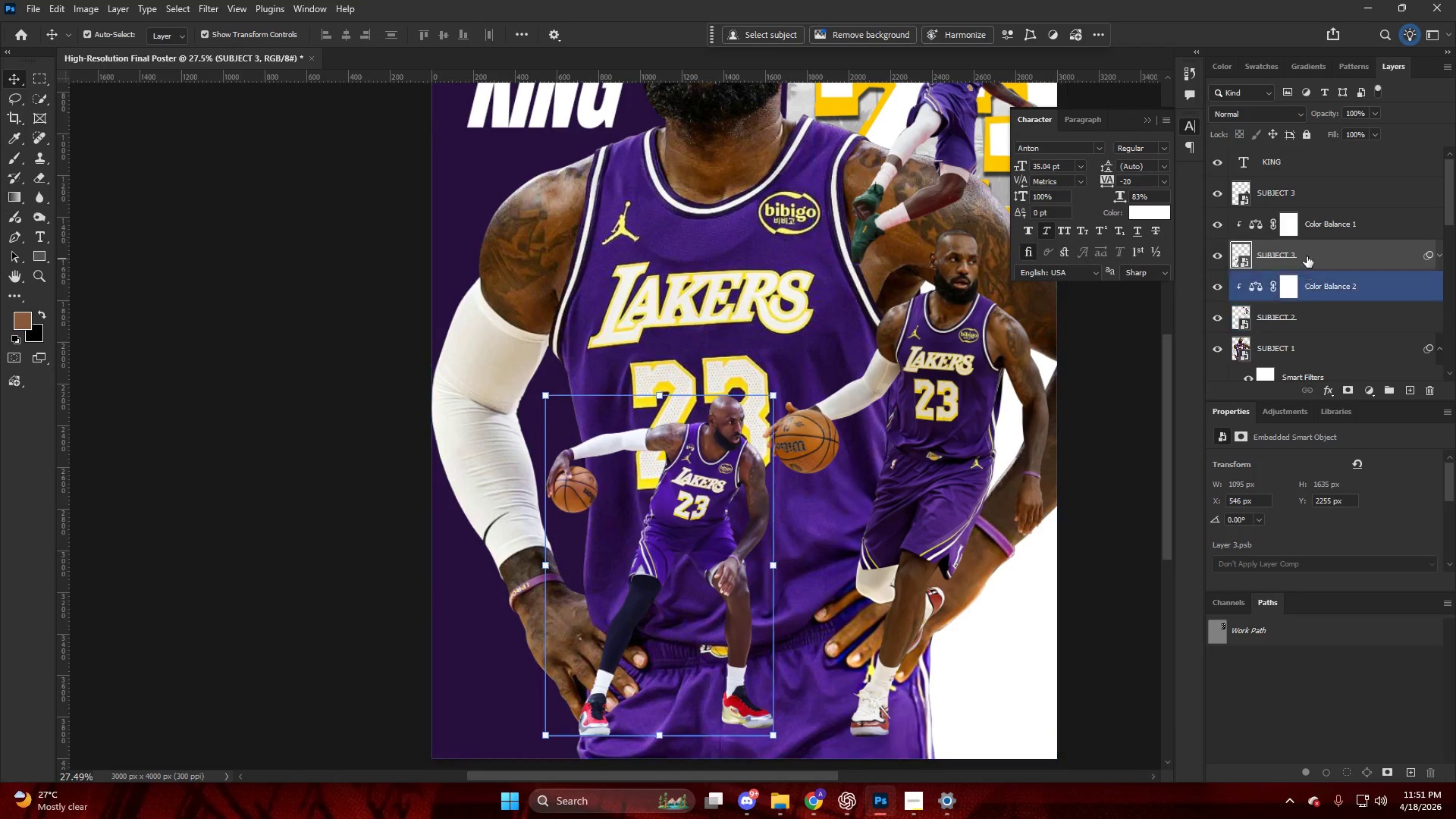 
scroll: coordinate [1032, 441], scroll_direction: none, amount: 0.0
 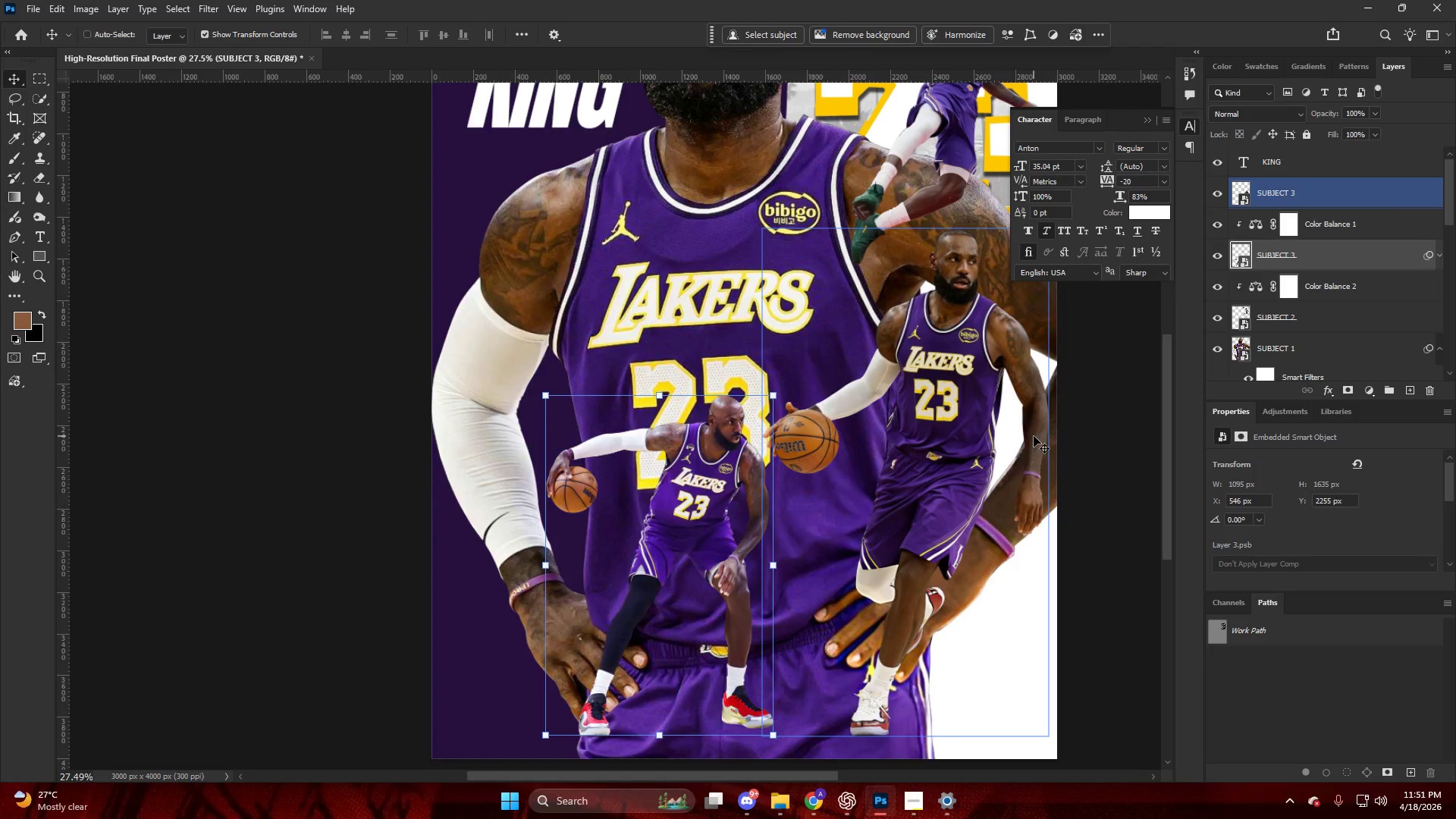 
key(Control+ControlLeft)
 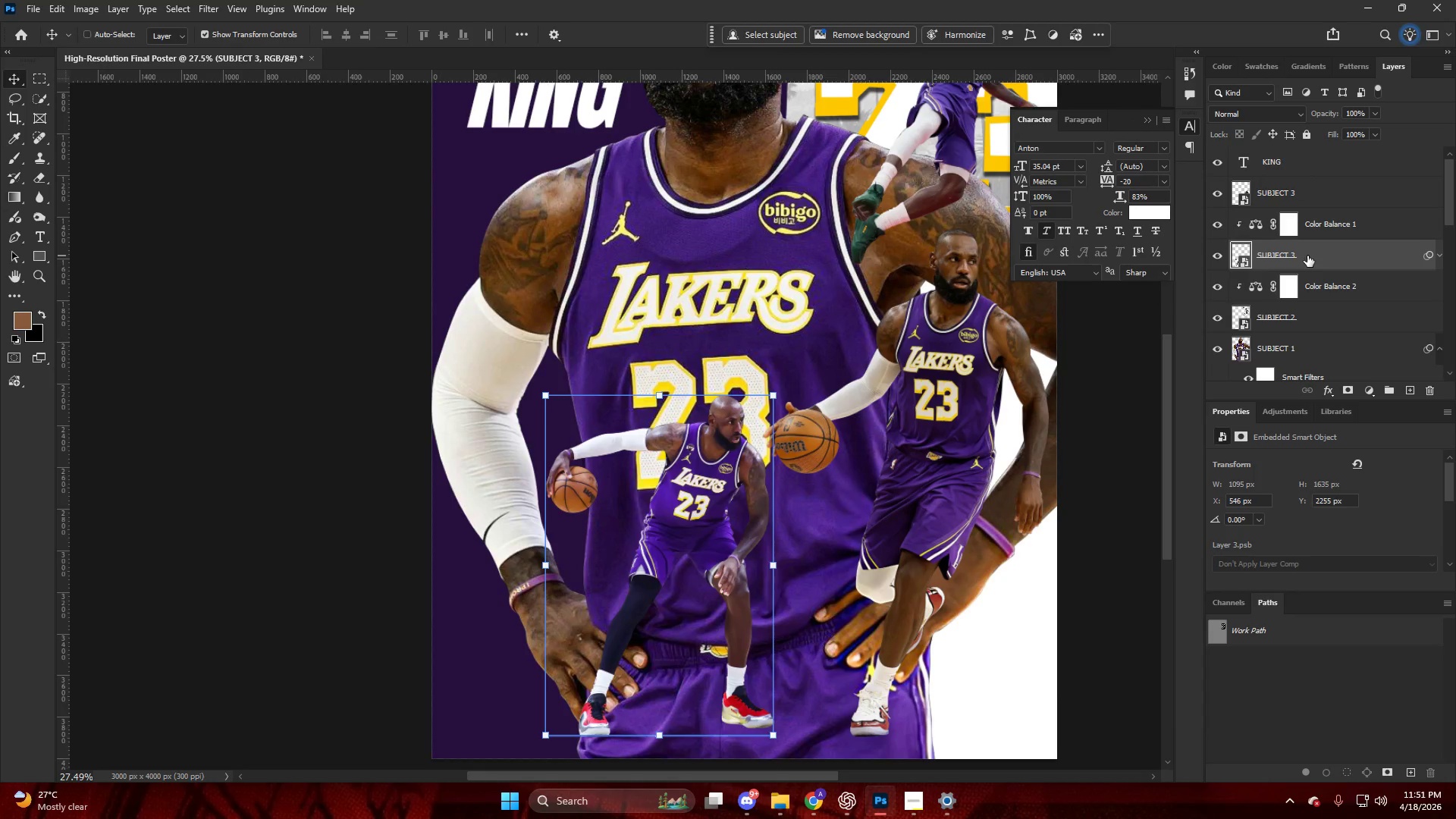 
key(Control+Shift+ShiftLeft)
 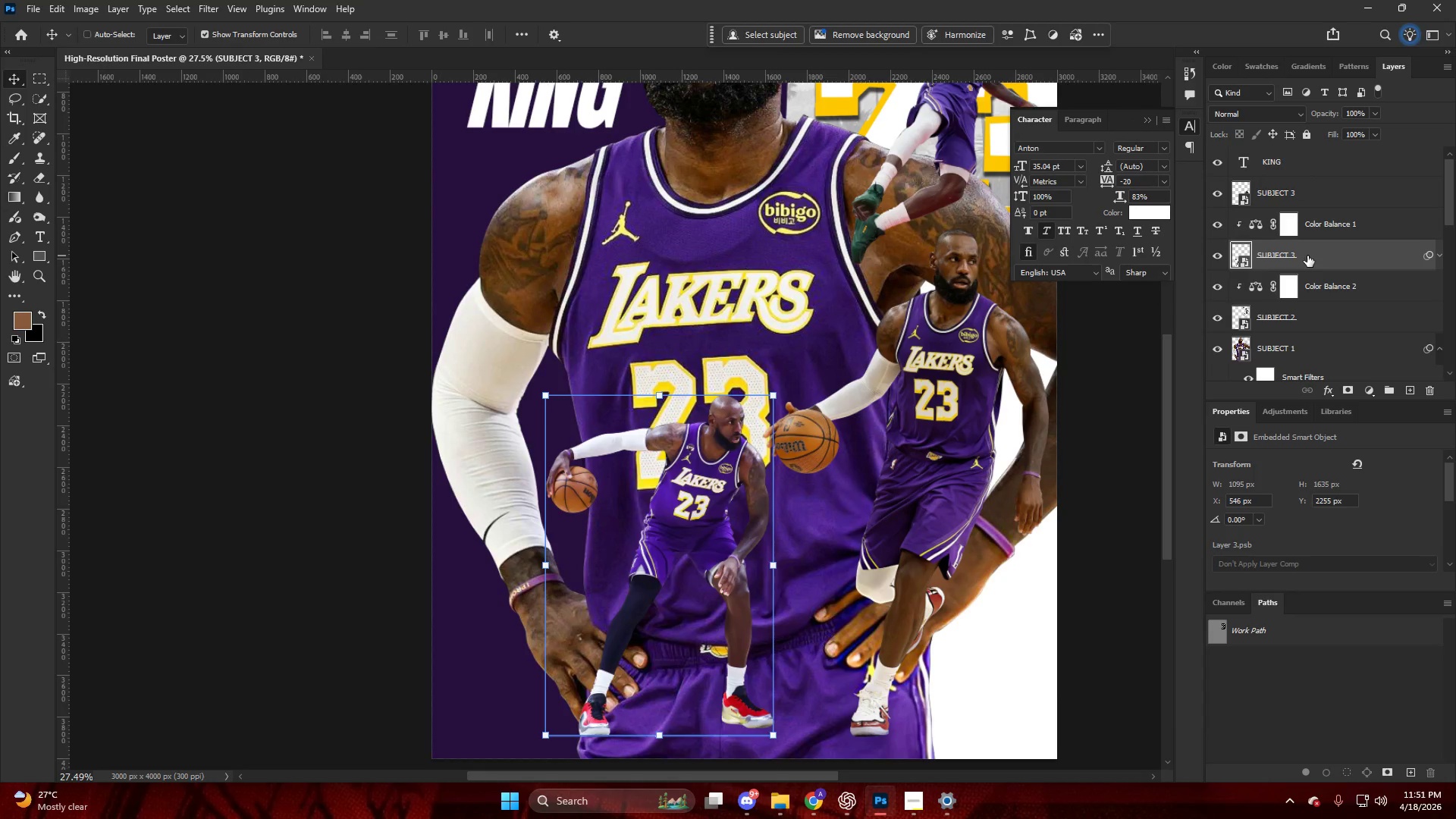 
key(Control+Shift+A)
 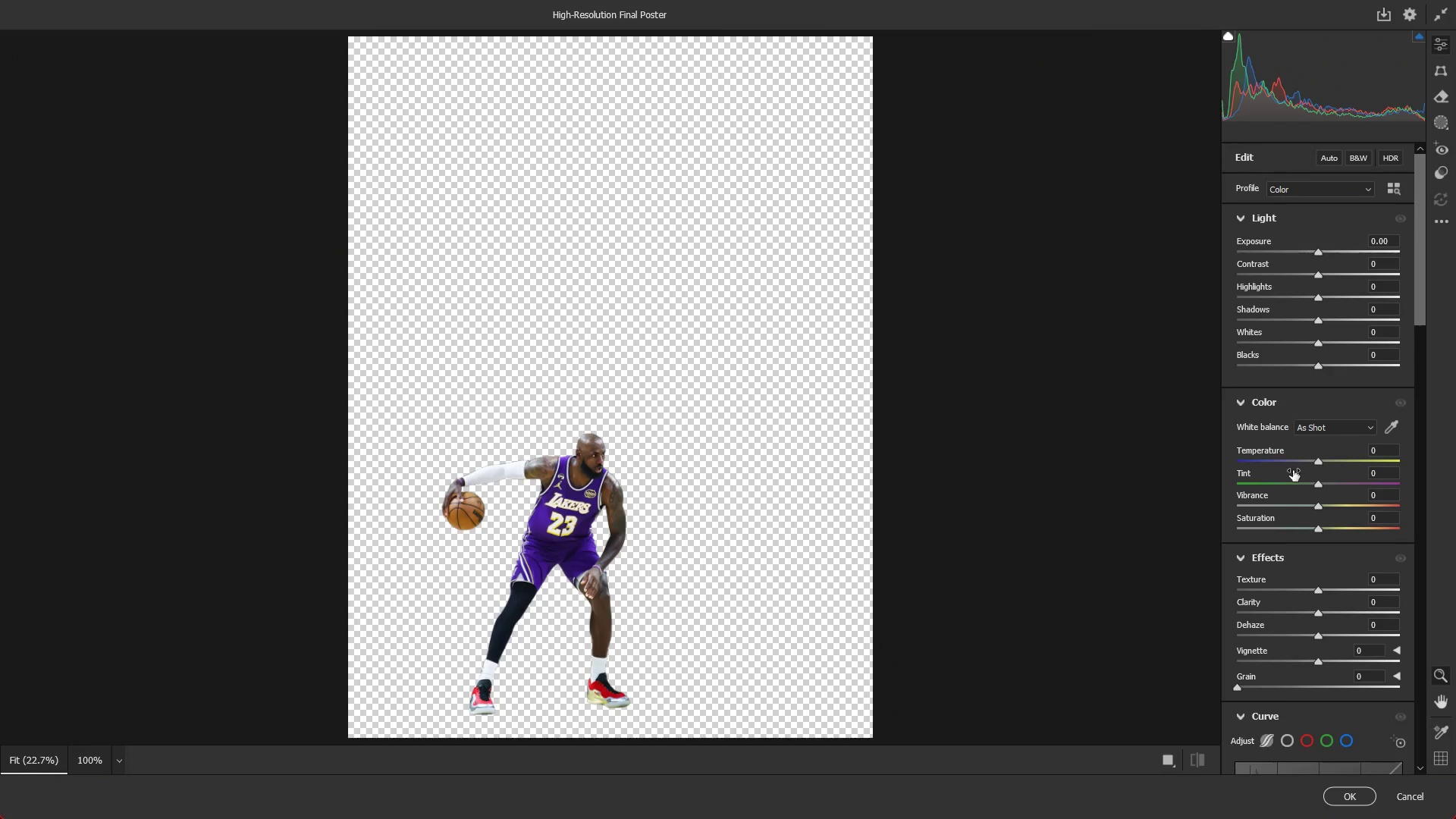 
left_click_drag(start_coordinate=[1320, 484], to_coordinate=[1311, 483])
 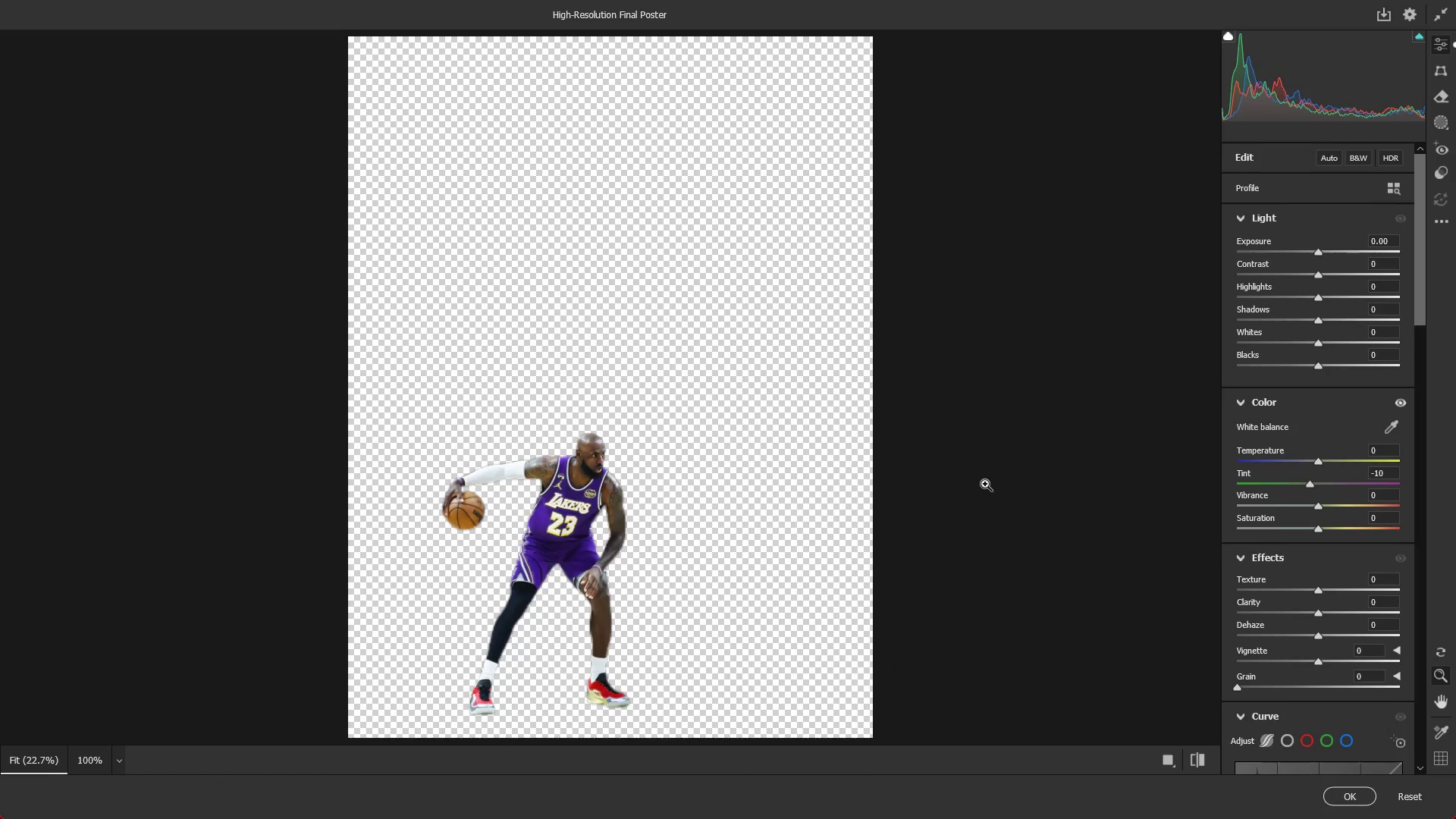 
hold_key(key=AltLeft, duration=0.55)
scroll: coordinate [886, 472], scroll_direction: up, amount: 11.0
 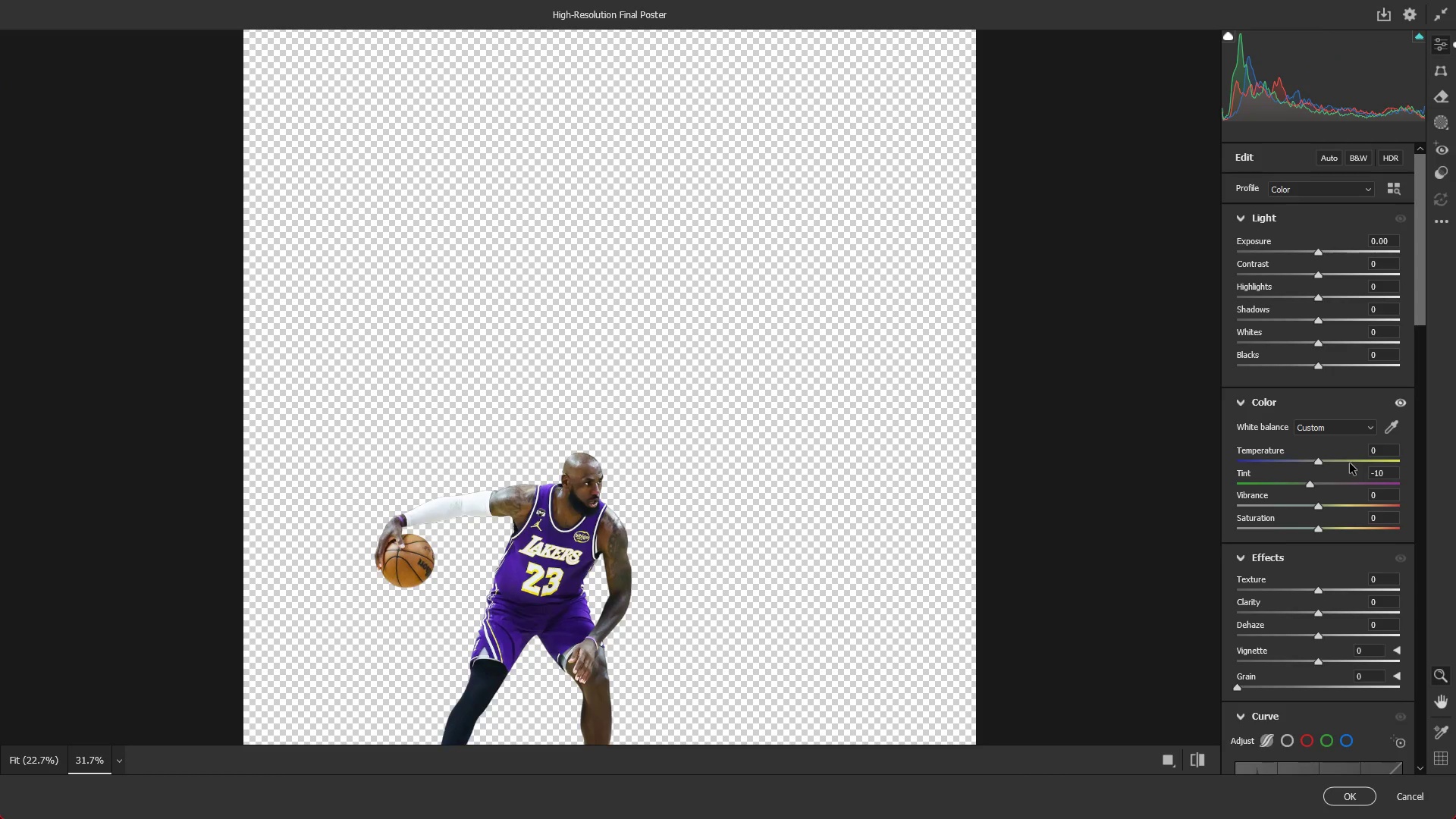 
key(Control+ControlLeft)
 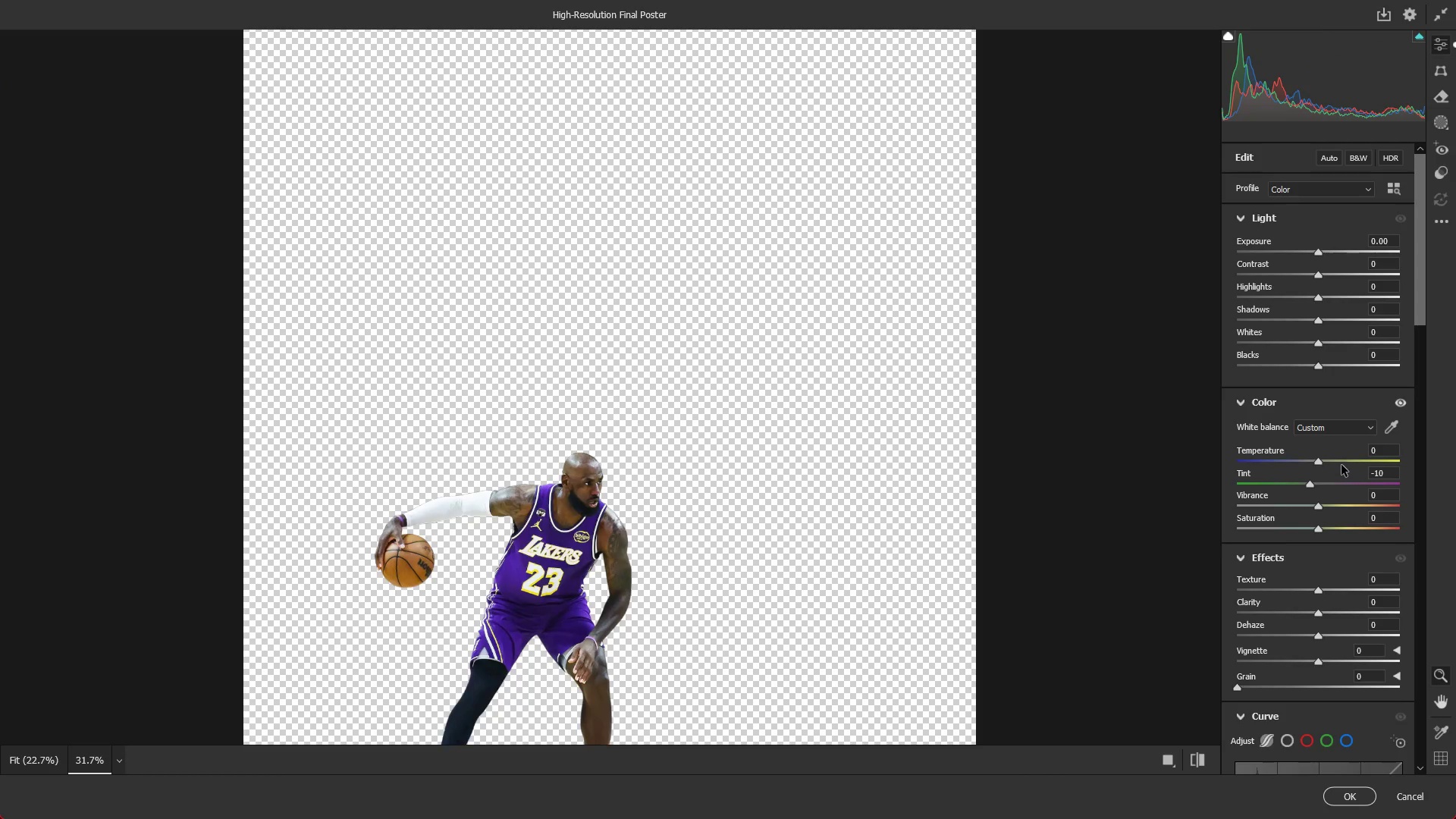 
key(Control+Z)
 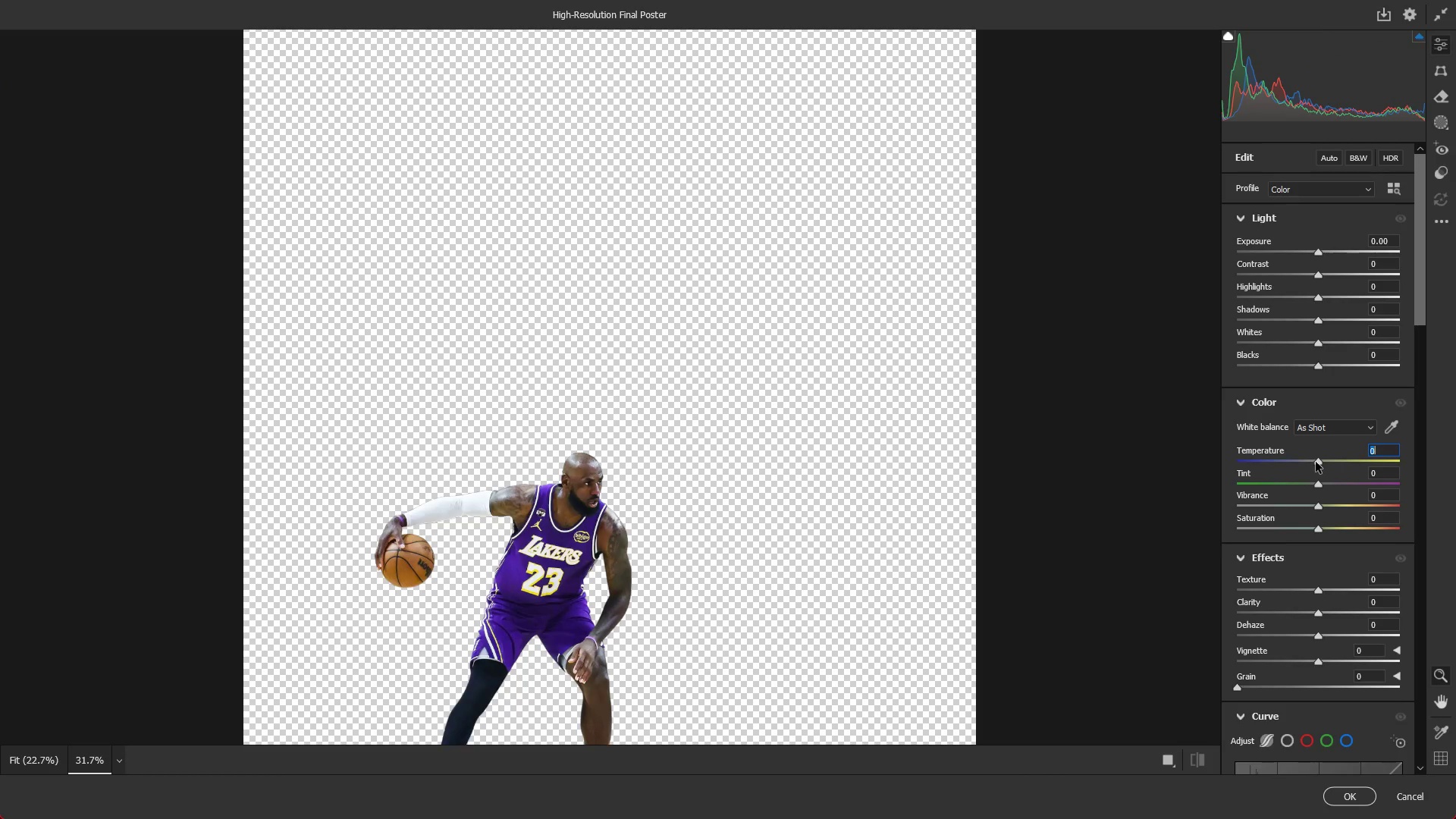 
left_click_drag(start_coordinate=[1316, 462], to_coordinate=[1326, 463])
 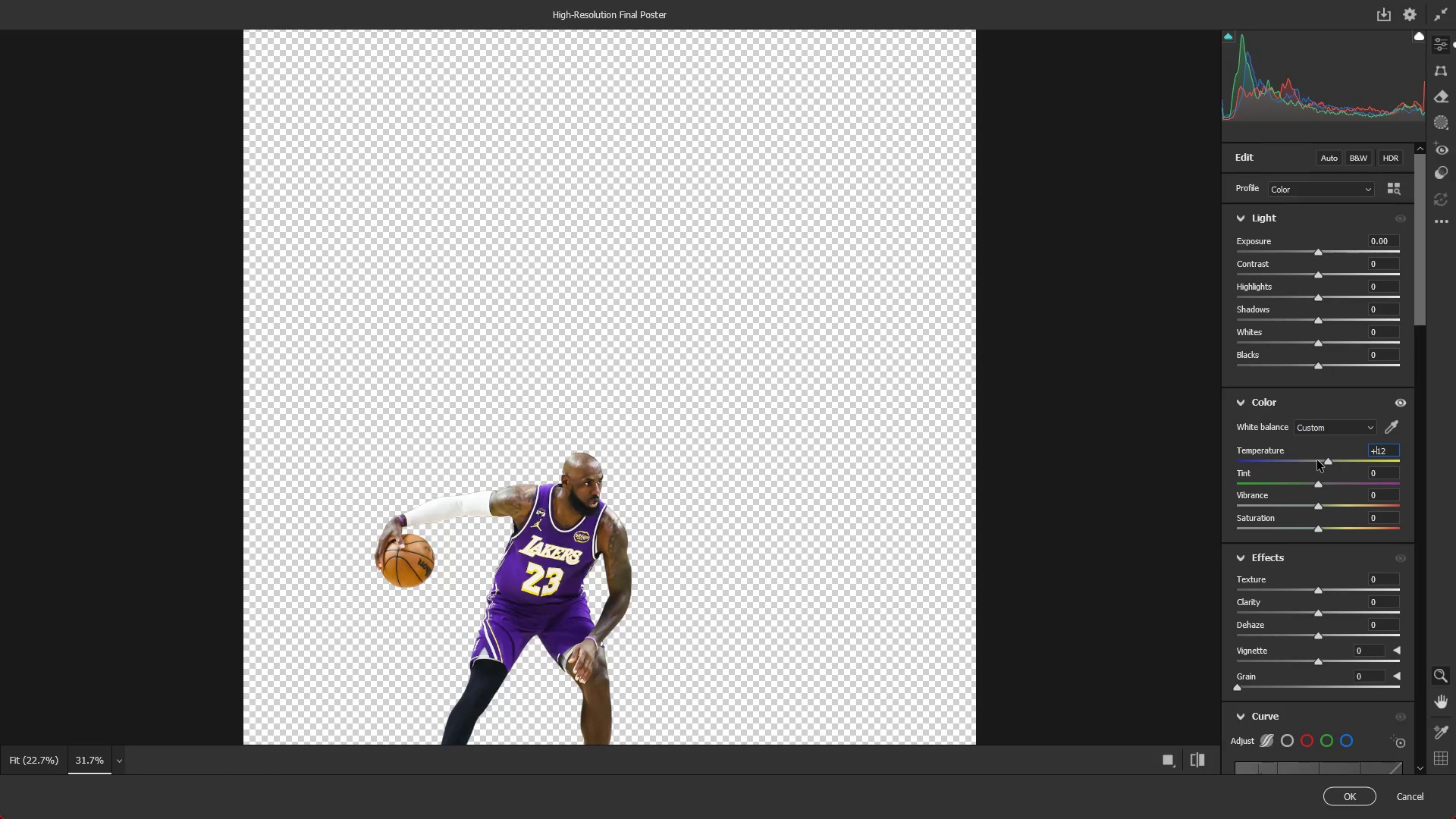 
key(NumpadEnter)
 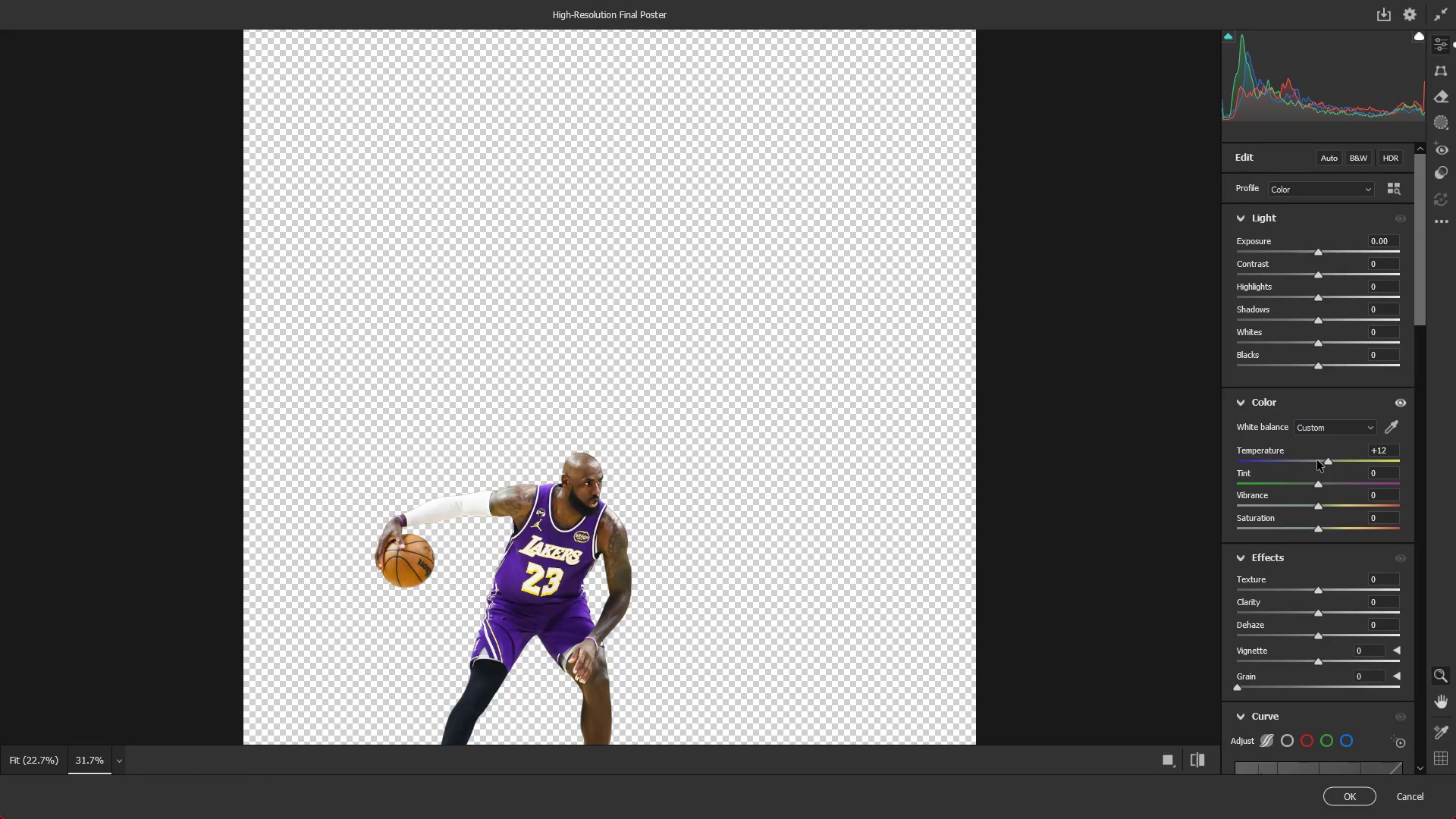 
key(NumpadEnter)
 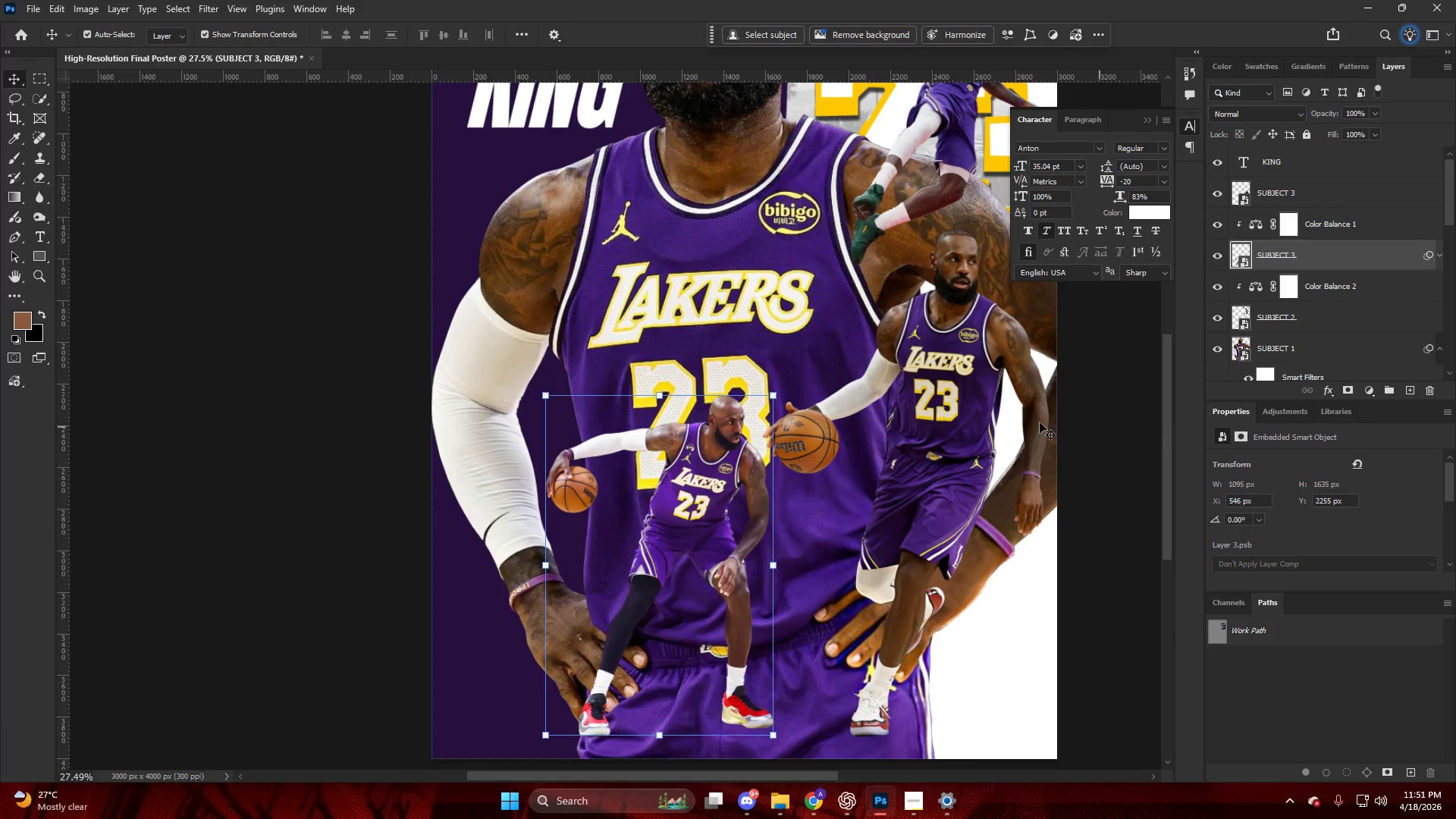 
hold_key(key=AltLeft, duration=0.44)
scroll: coordinate [1038, 442], scroll_direction: up, amount: 7.0
 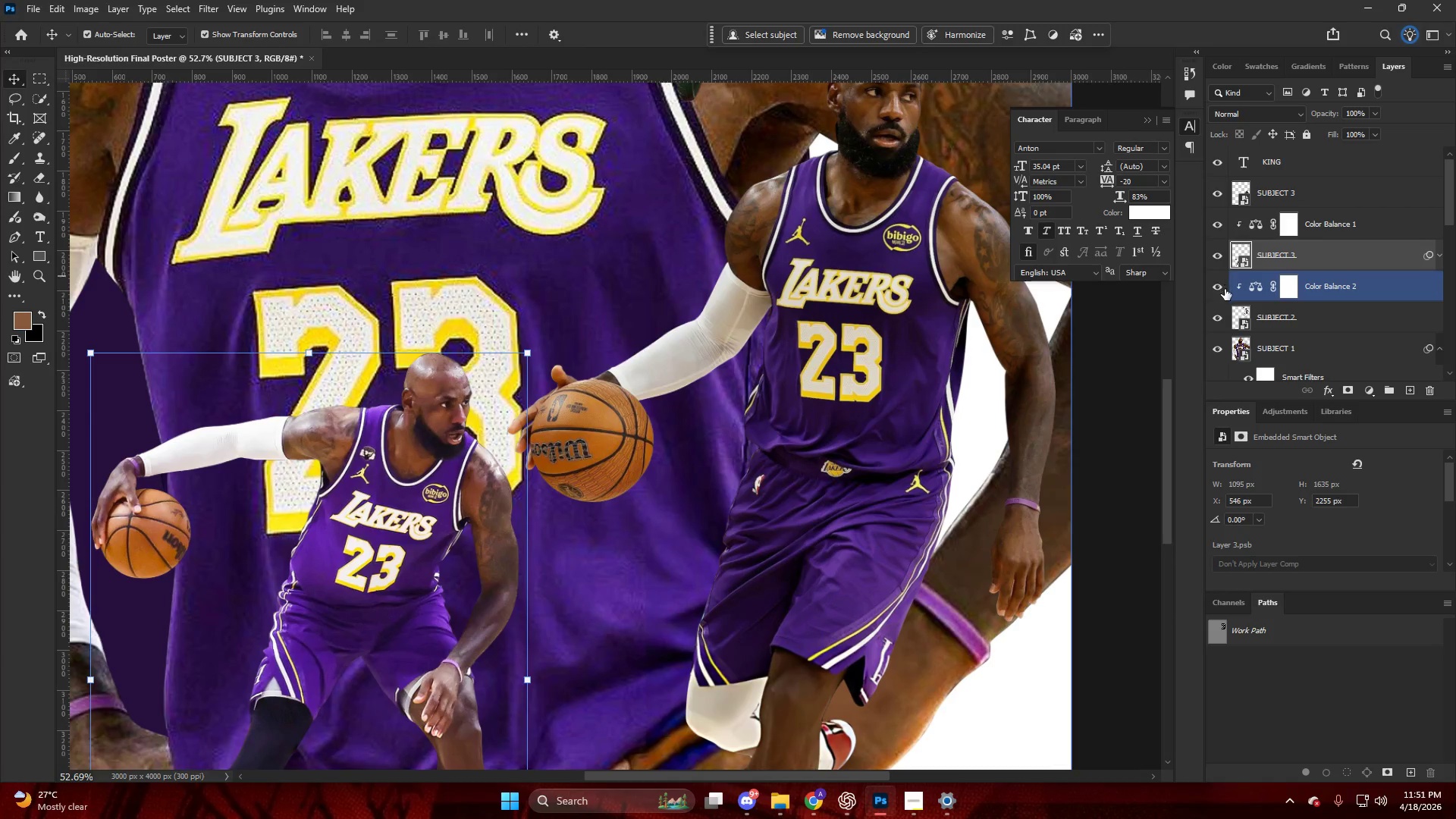 
left_click([1219, 227])
 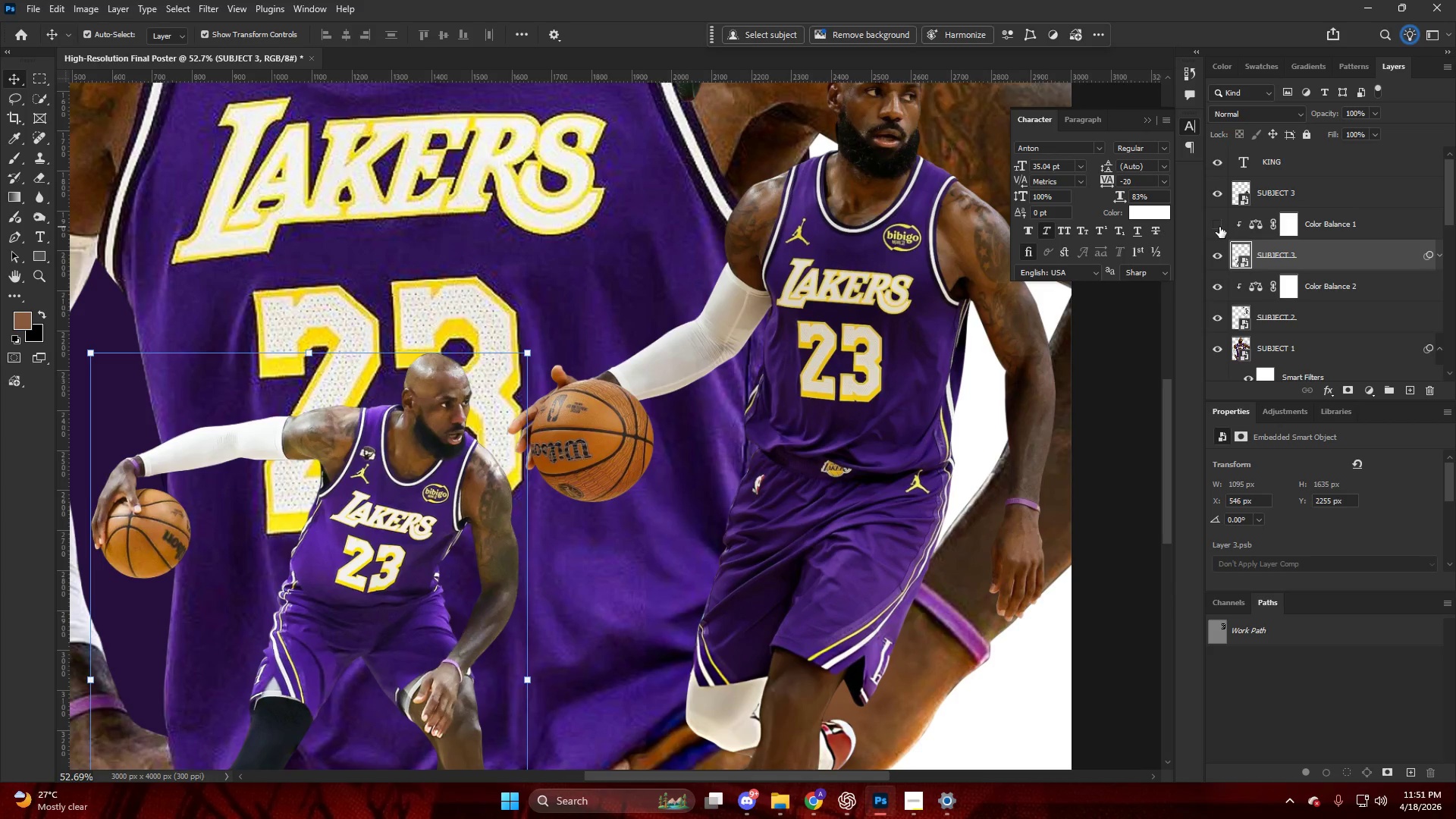 
hold_key(key=AltLeft, duration=0.48)
 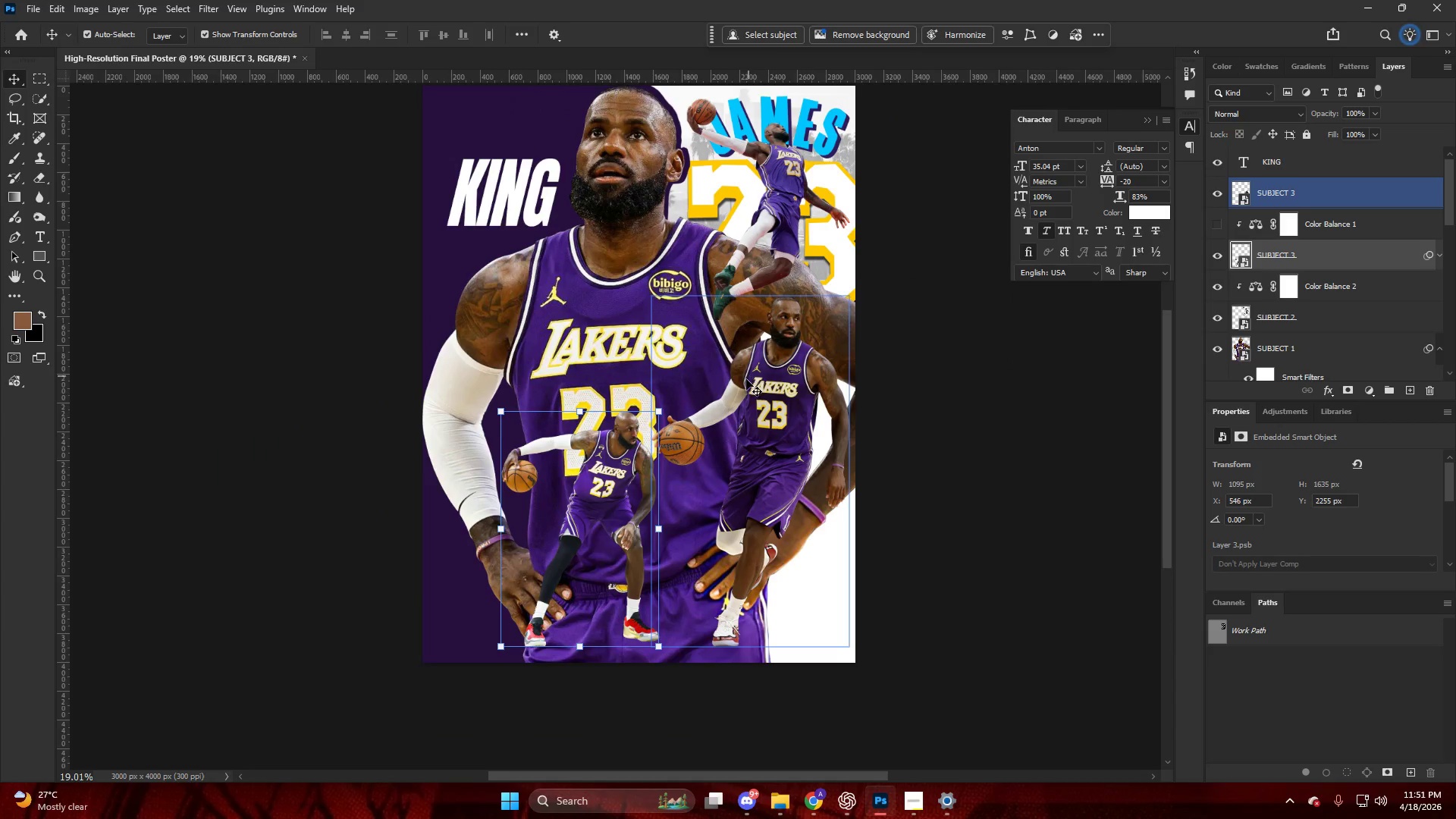 
key(Alt+AltLeft)
 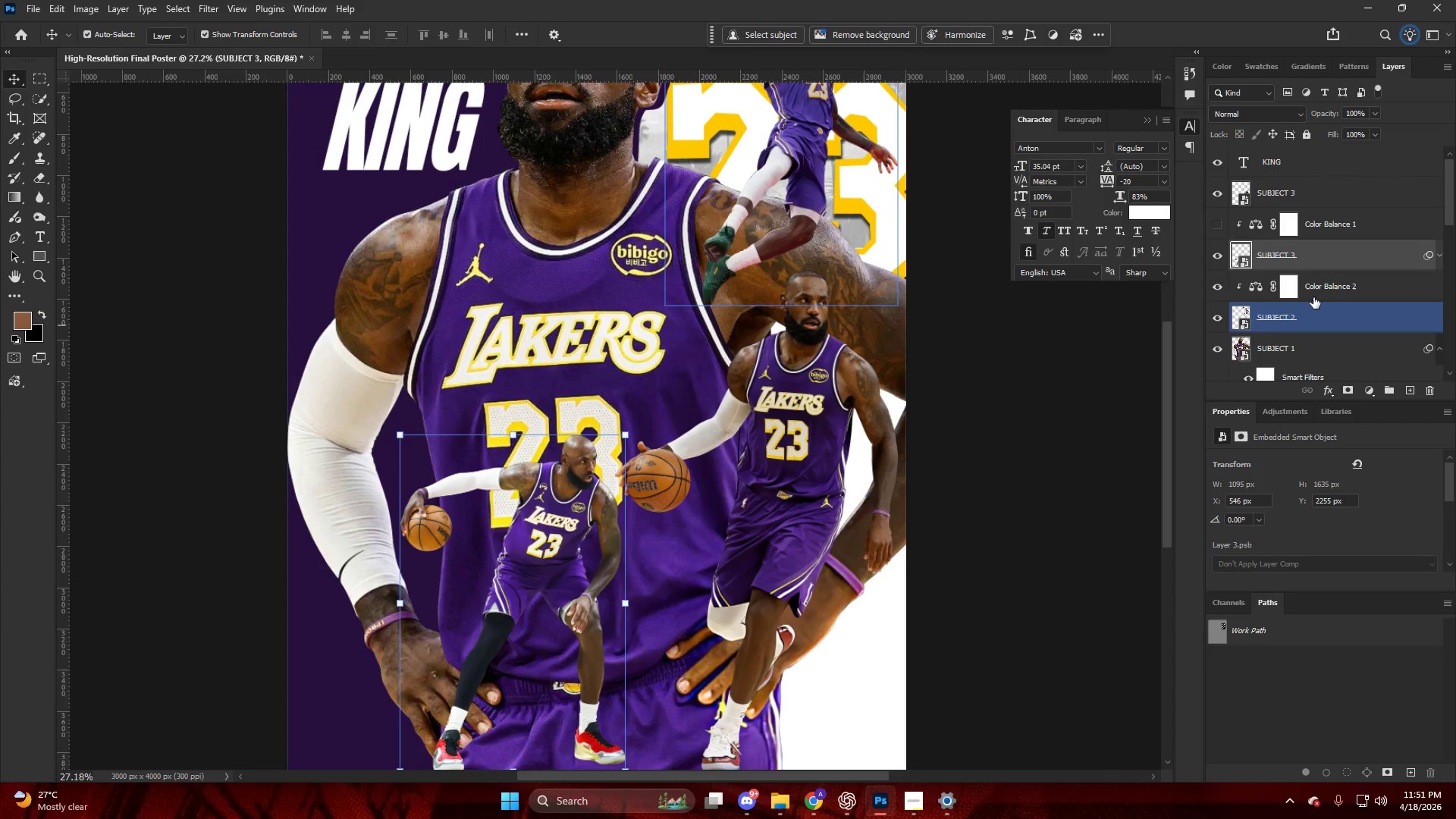 
scroll: coordinate [737, 385], scroll_direction: down, amount: 3.0
 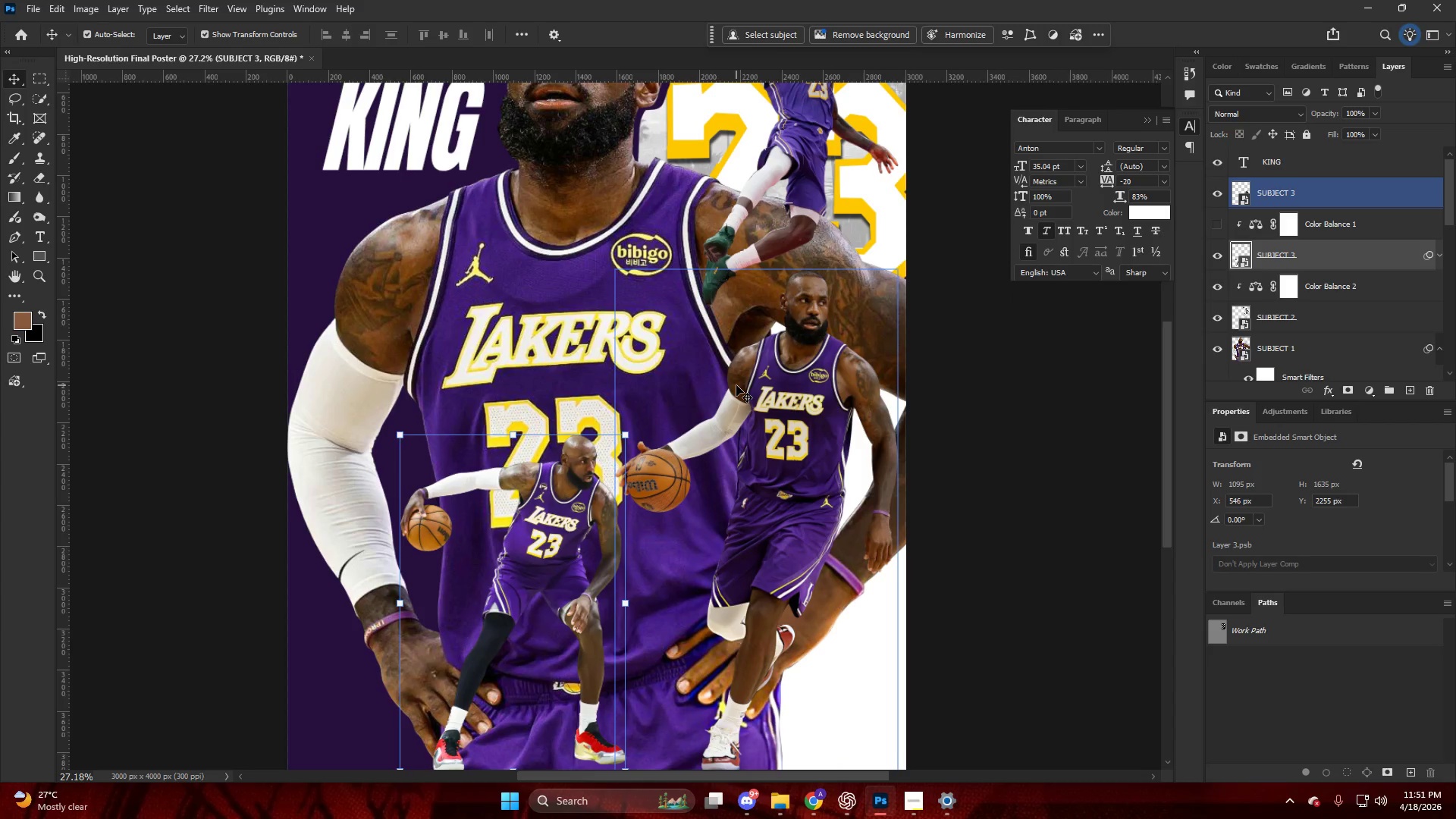 
left_click([1332, 261])
 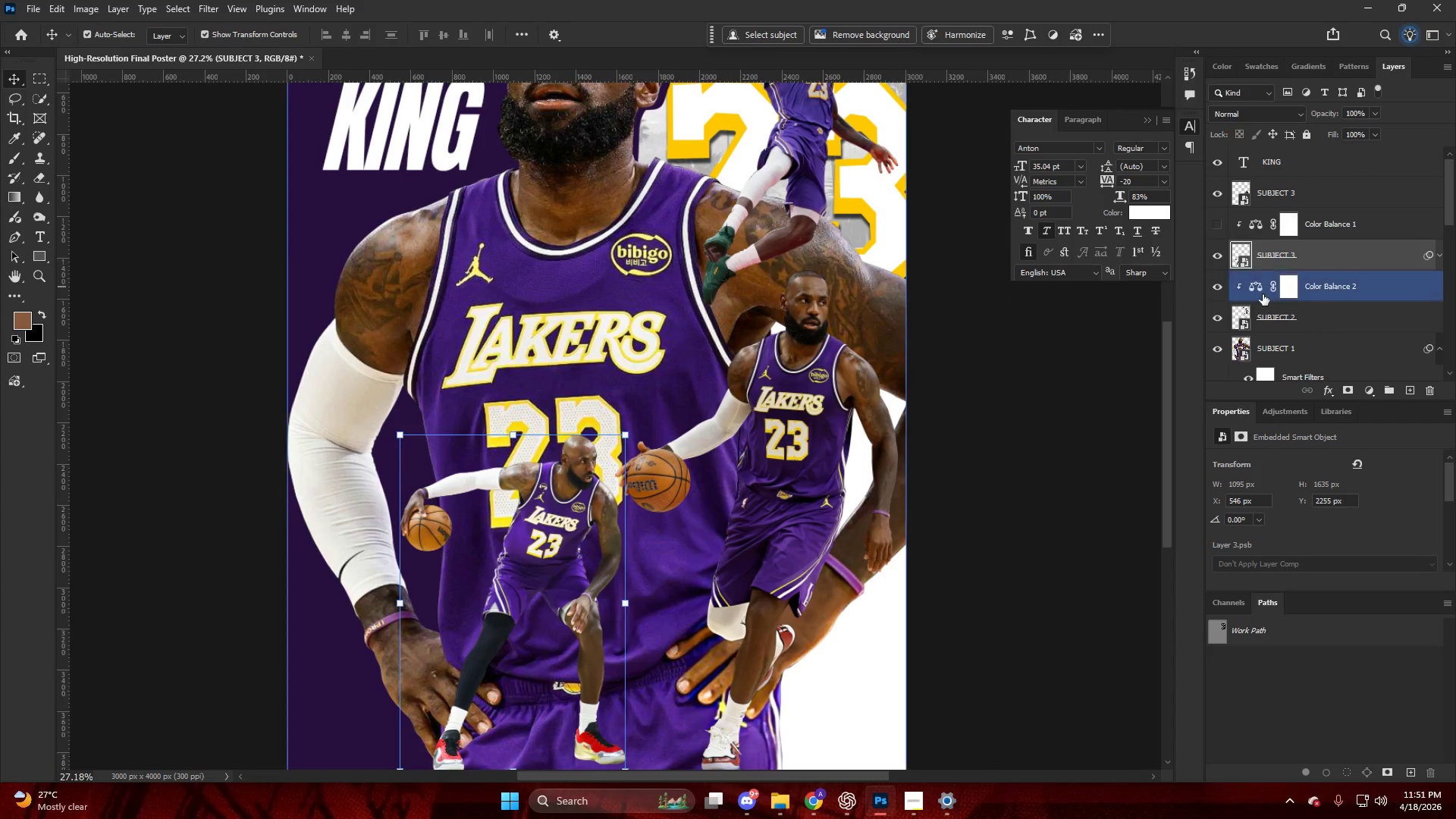 
key(Control+ControlLeft)
 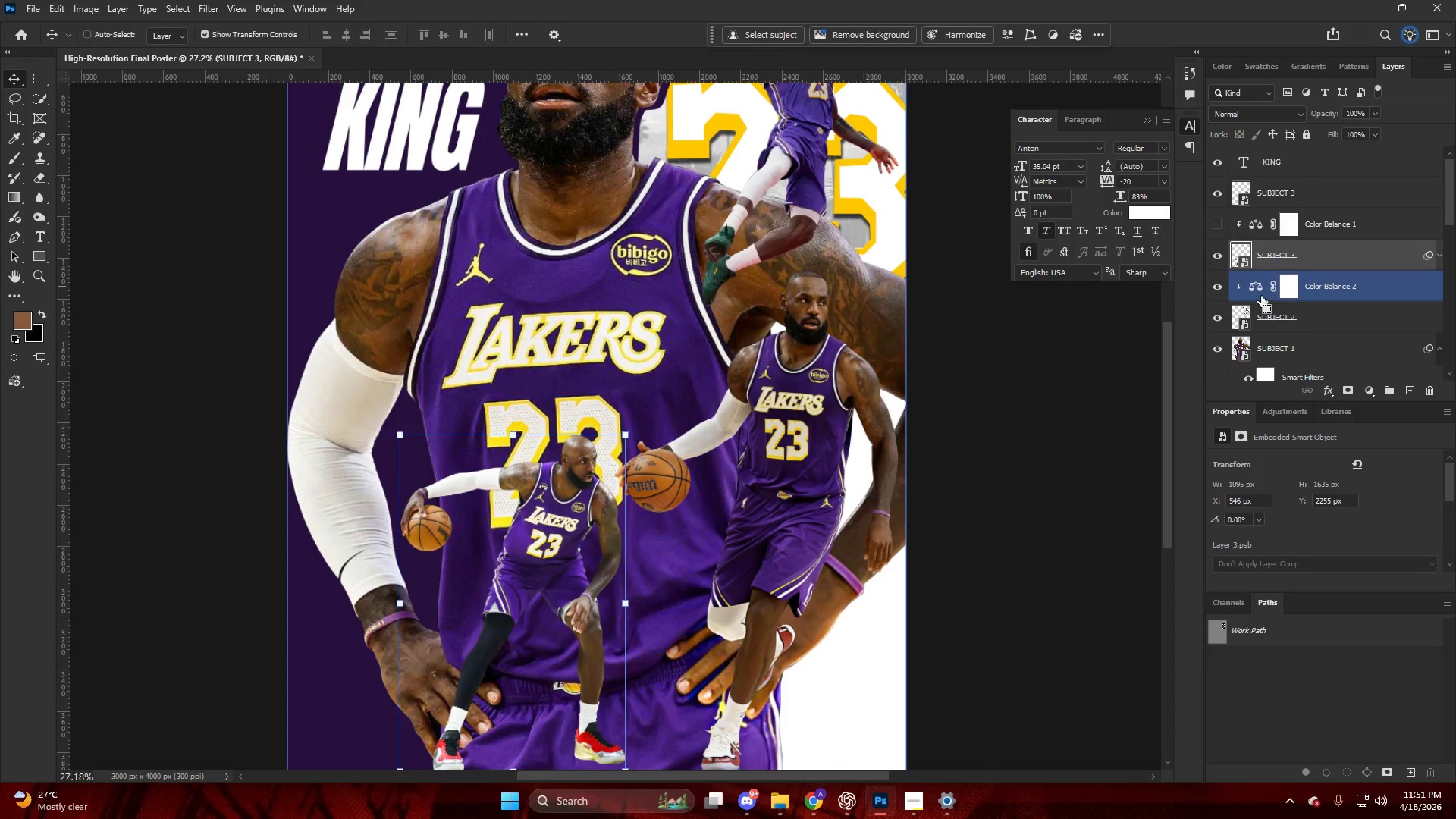 
key(Control+Shift+ShiftLeft)
 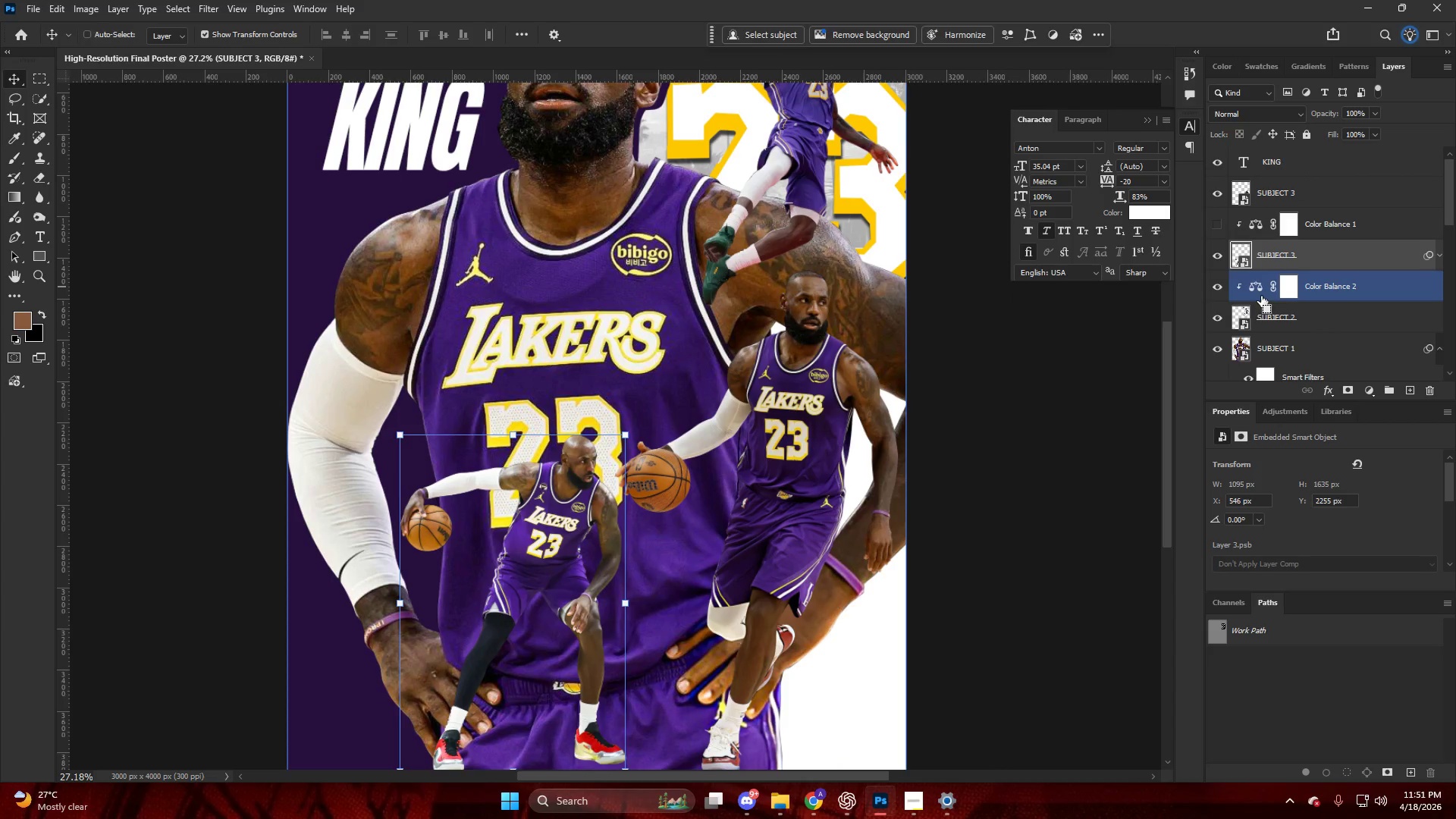 
key(Control+Shift+A)
 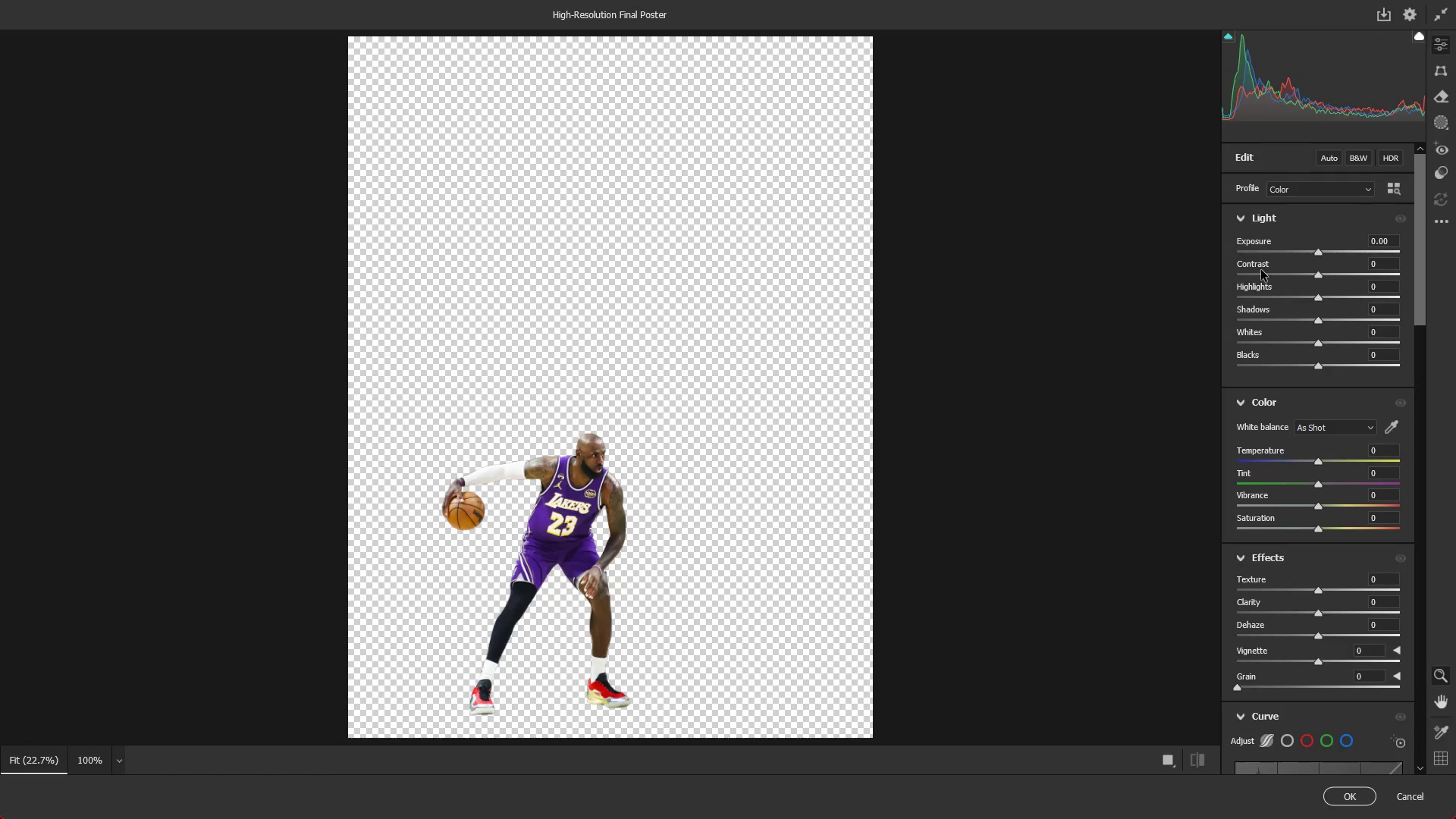 
left_click_drag(start_coordinate=[1319, 274], to_coordinate=[1329, 275])
 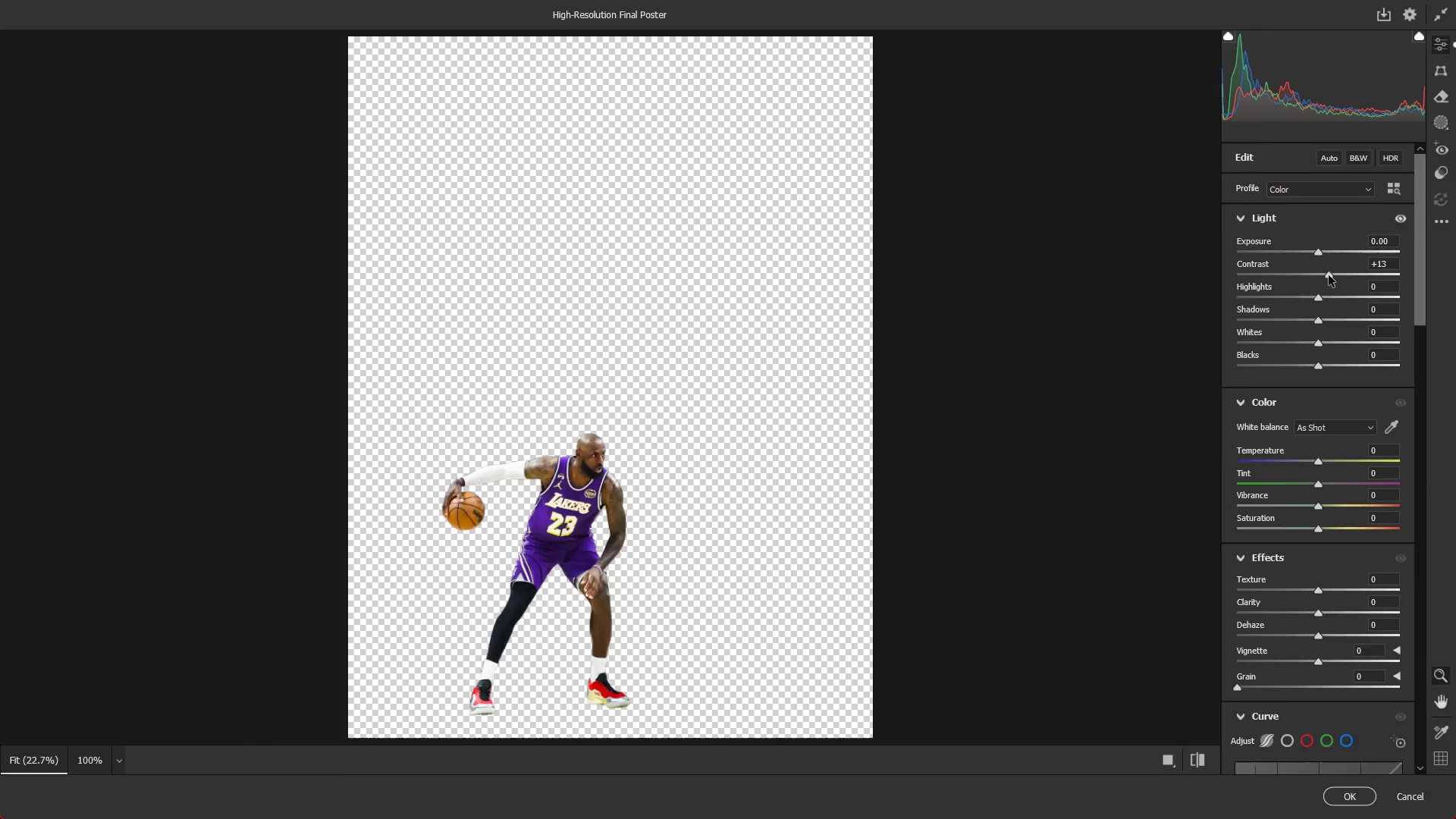 
key(NumpadEnter)
 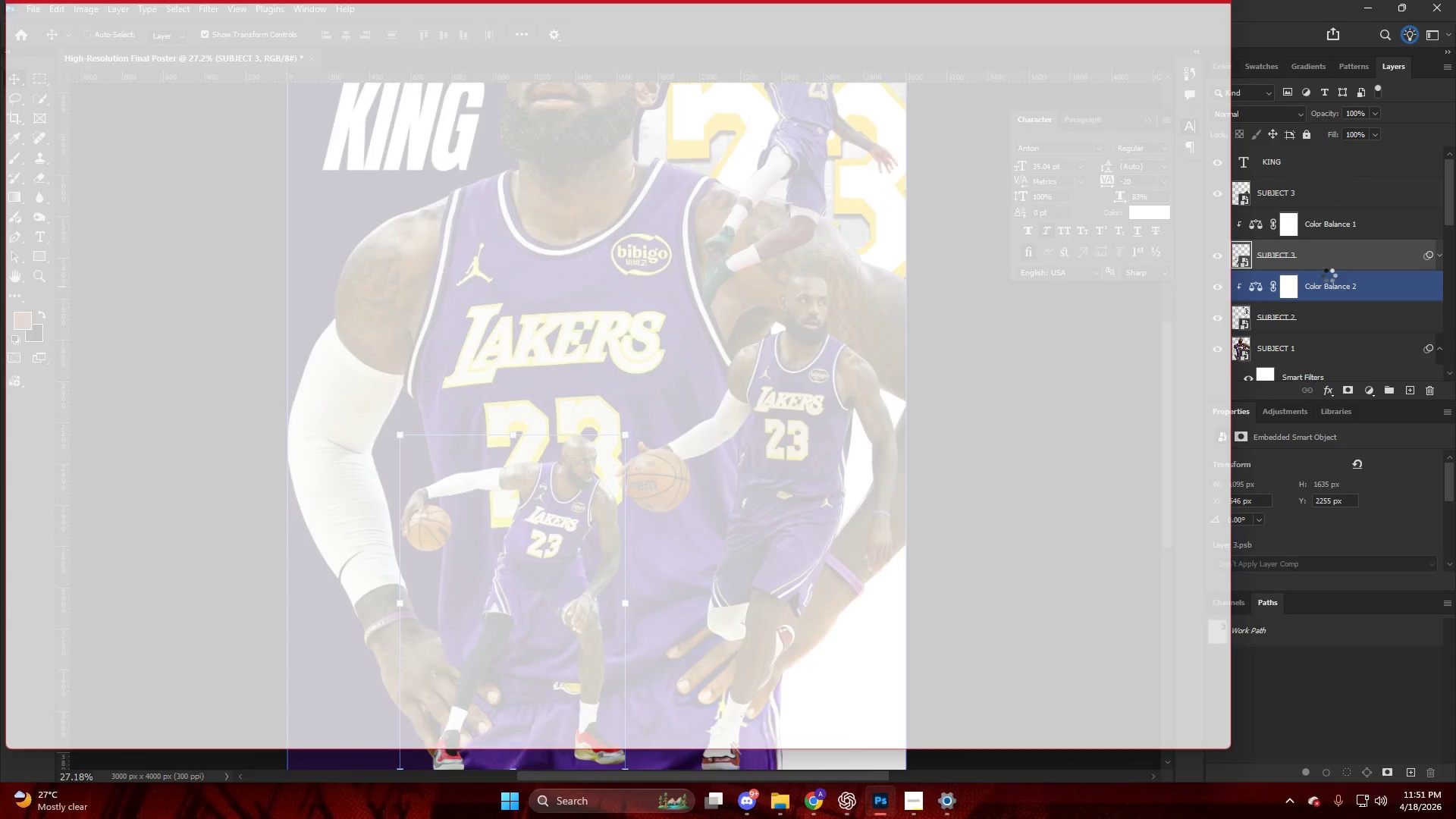 
key(NumpadEnter)
 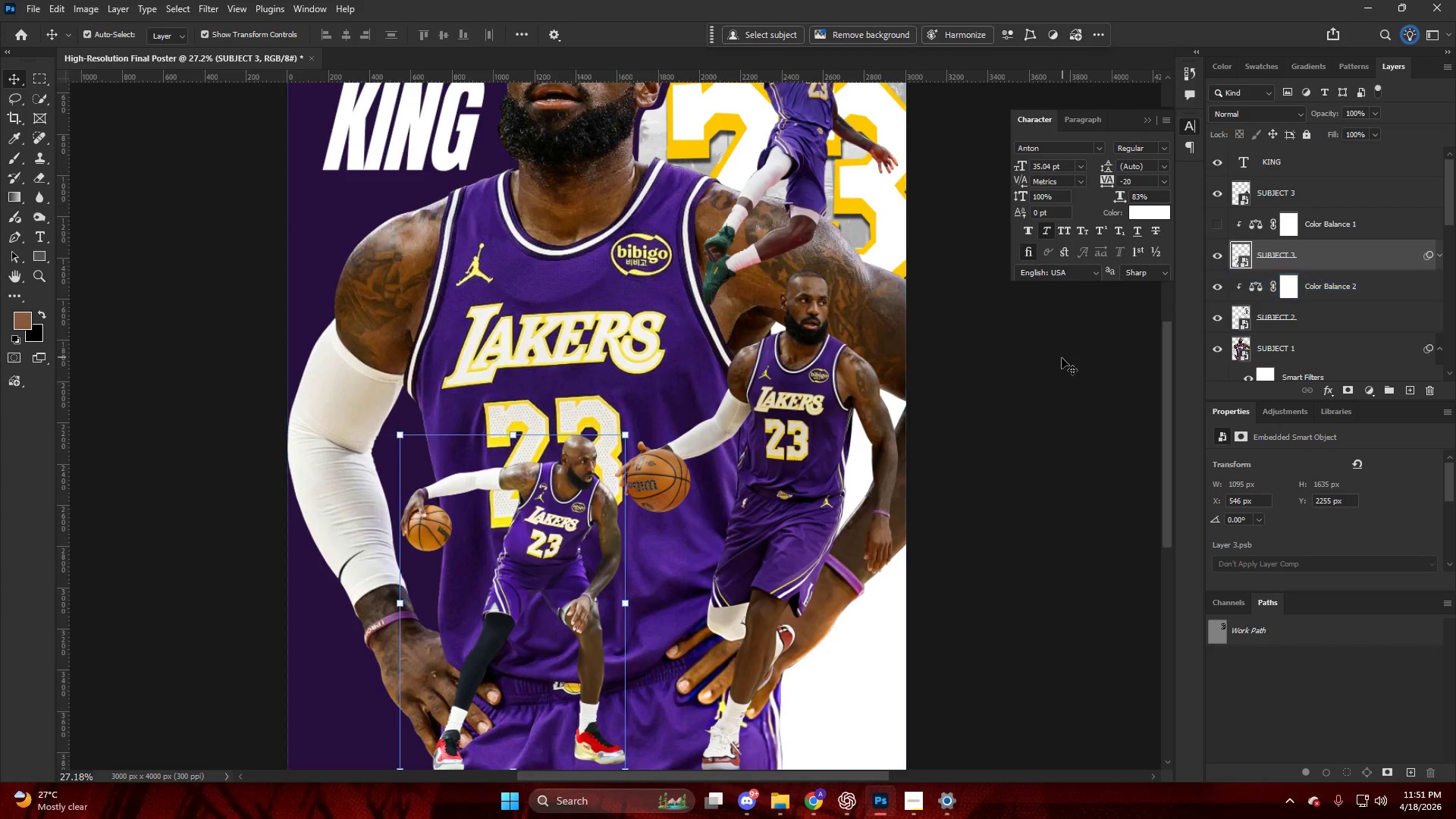 
left_click([1042, 384])
 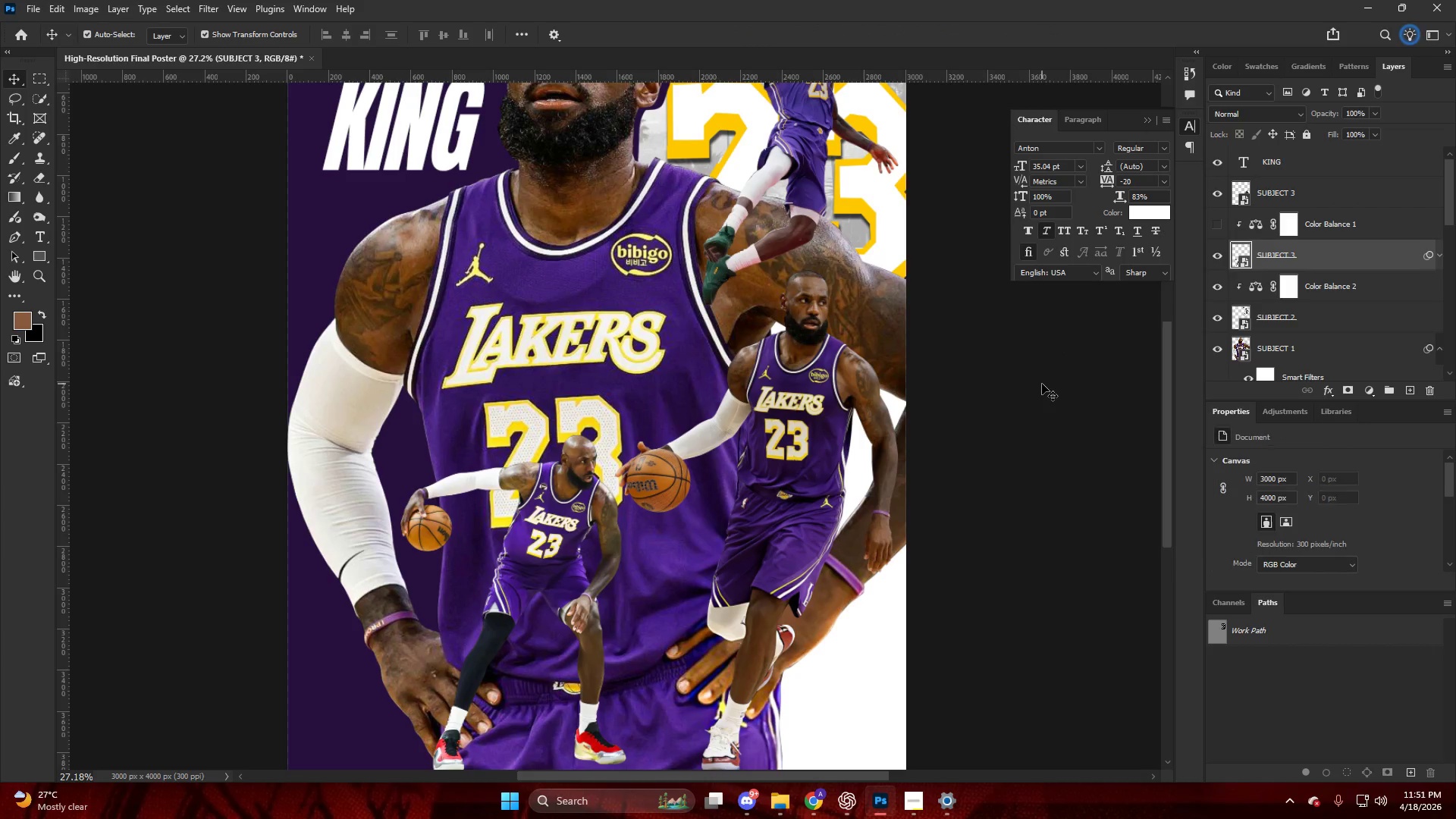 
key(Alt+AltLeft)
 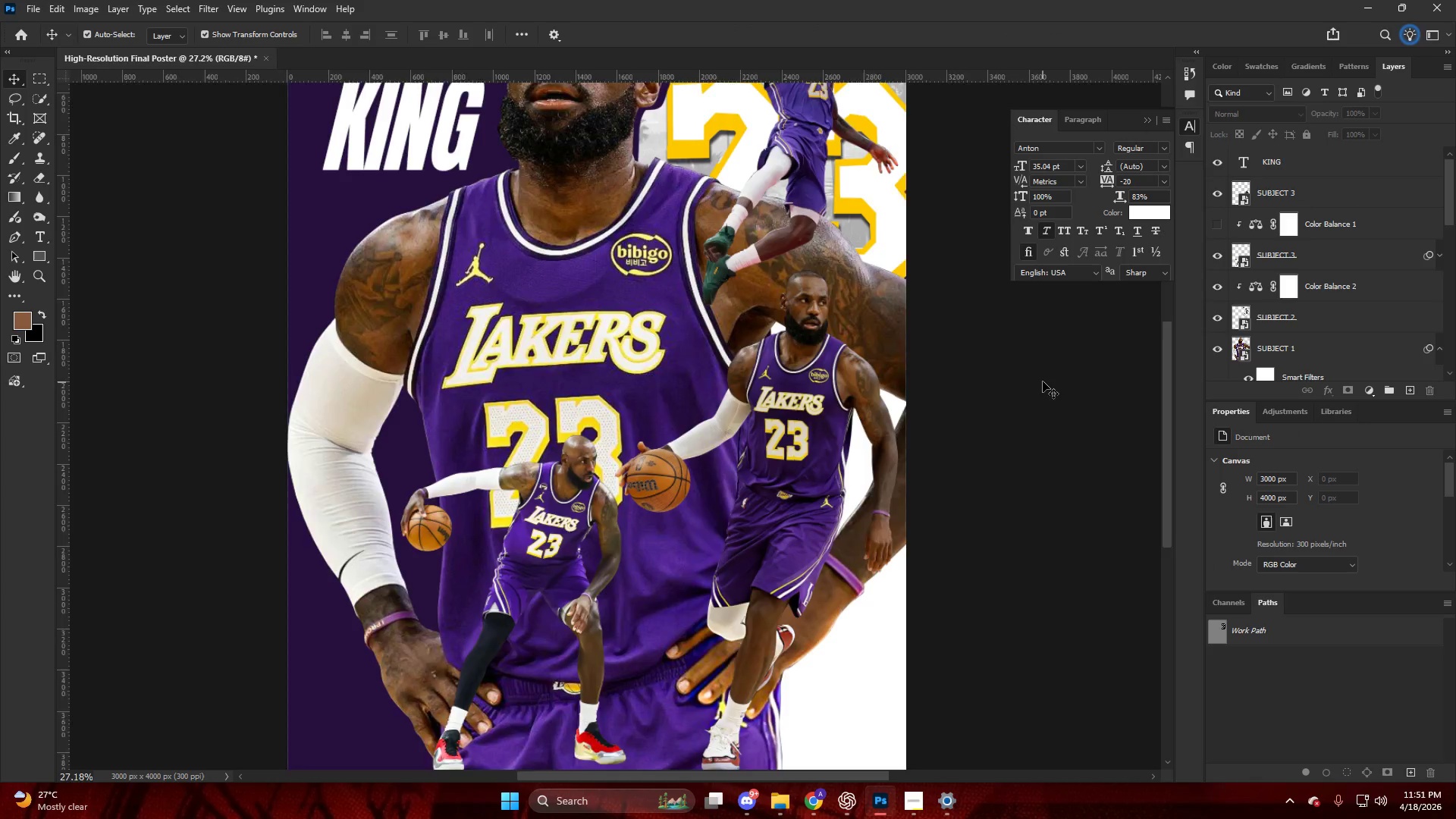 
hold_key(key=AltLeft, duration=0.48)
scroll: coordinate [770, 469], scroll_direction: up, amount: 1.0
 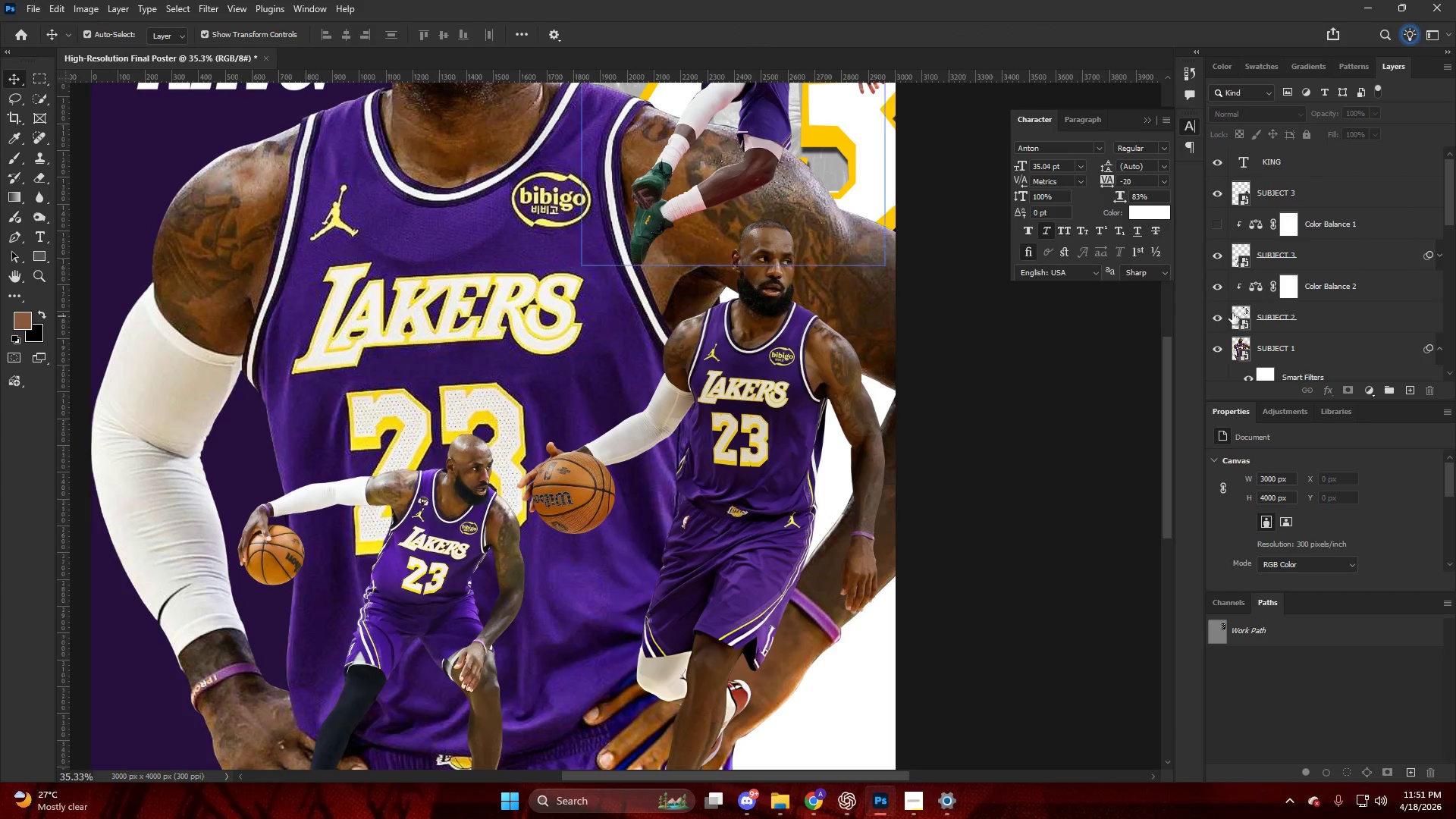 
key(Control+ControlLeft)
 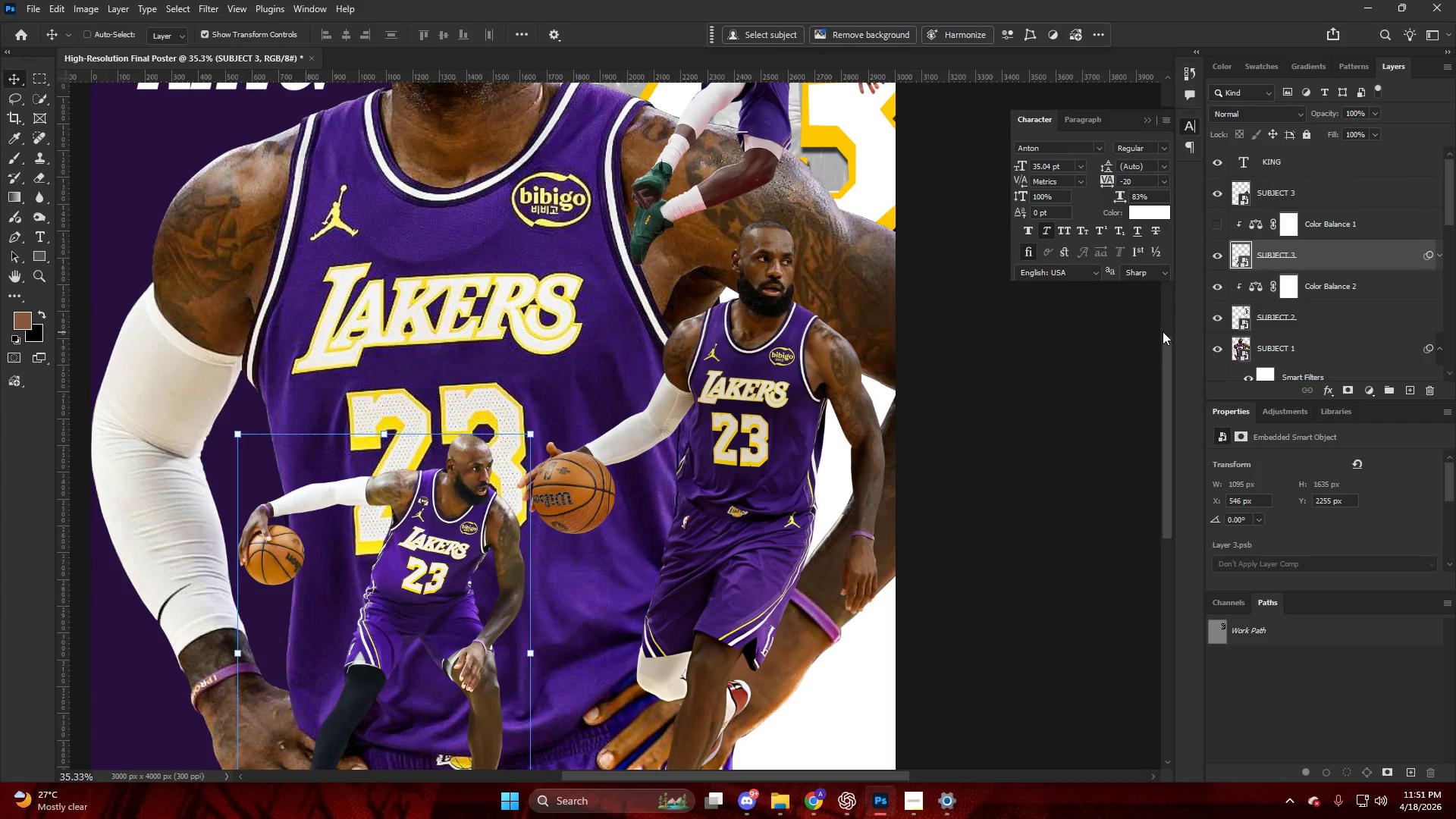 
key(Control+A)
 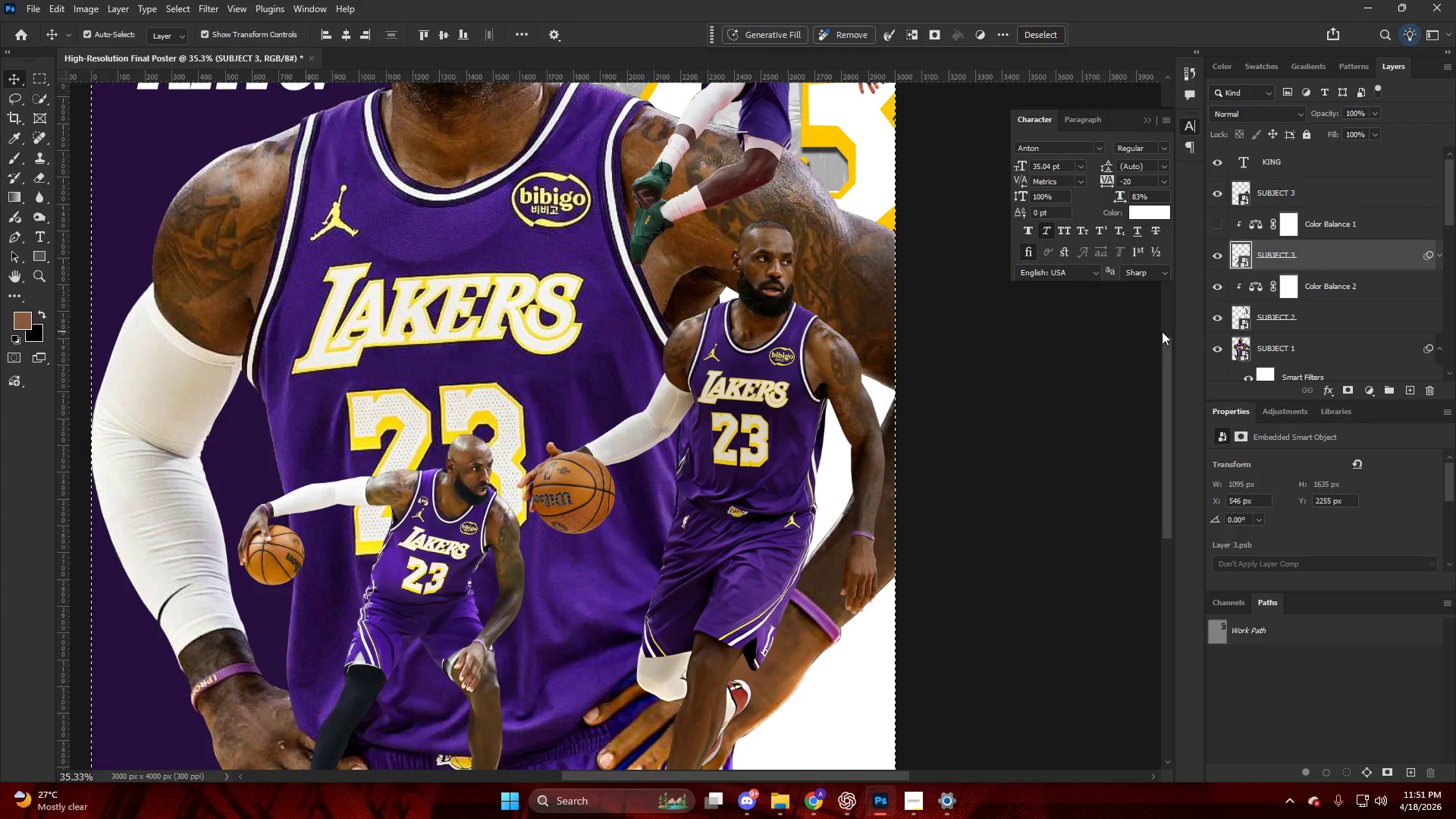 
key(Control+D)
 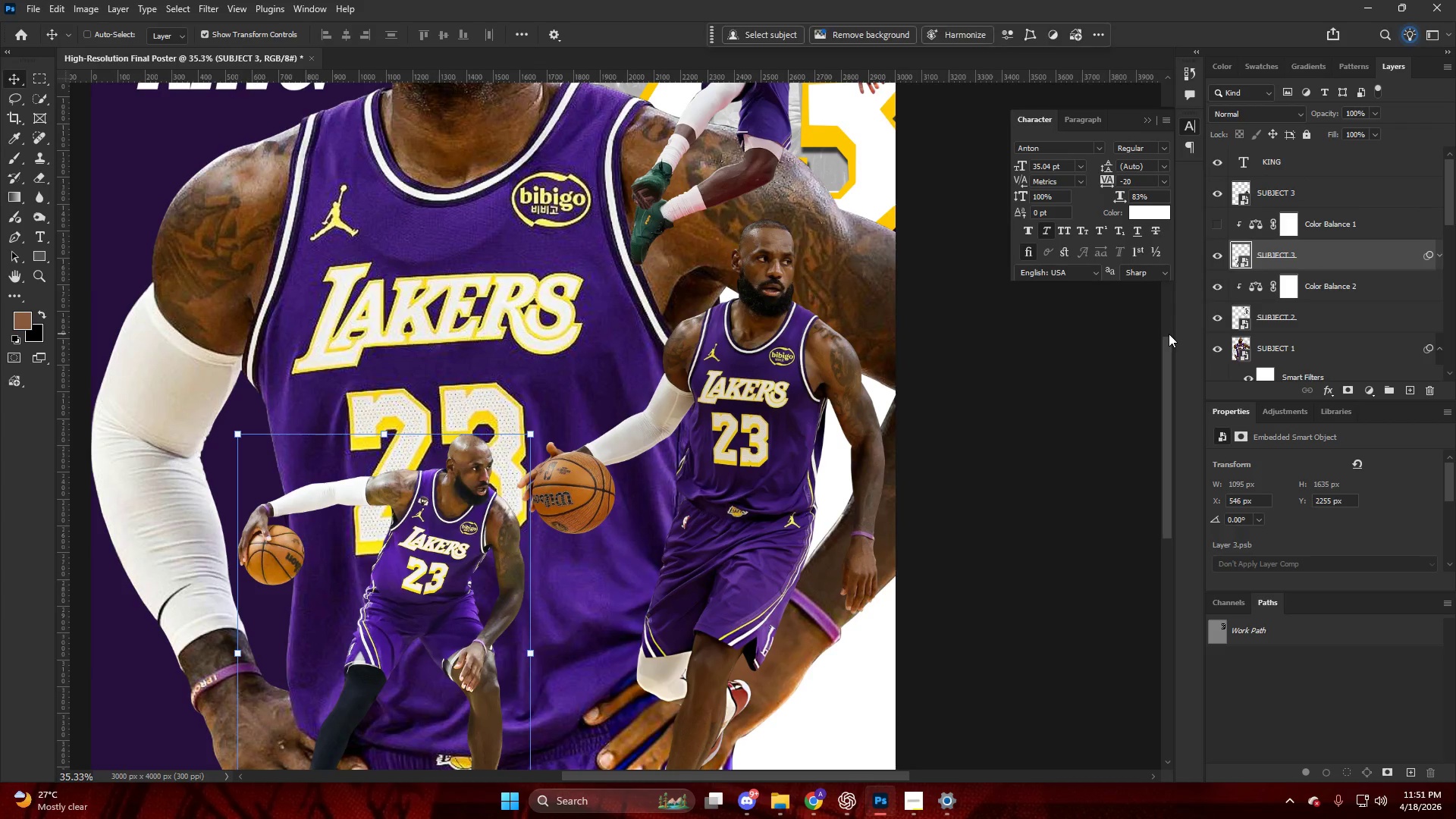 
key(Control+Shift+ShiftLeft)
 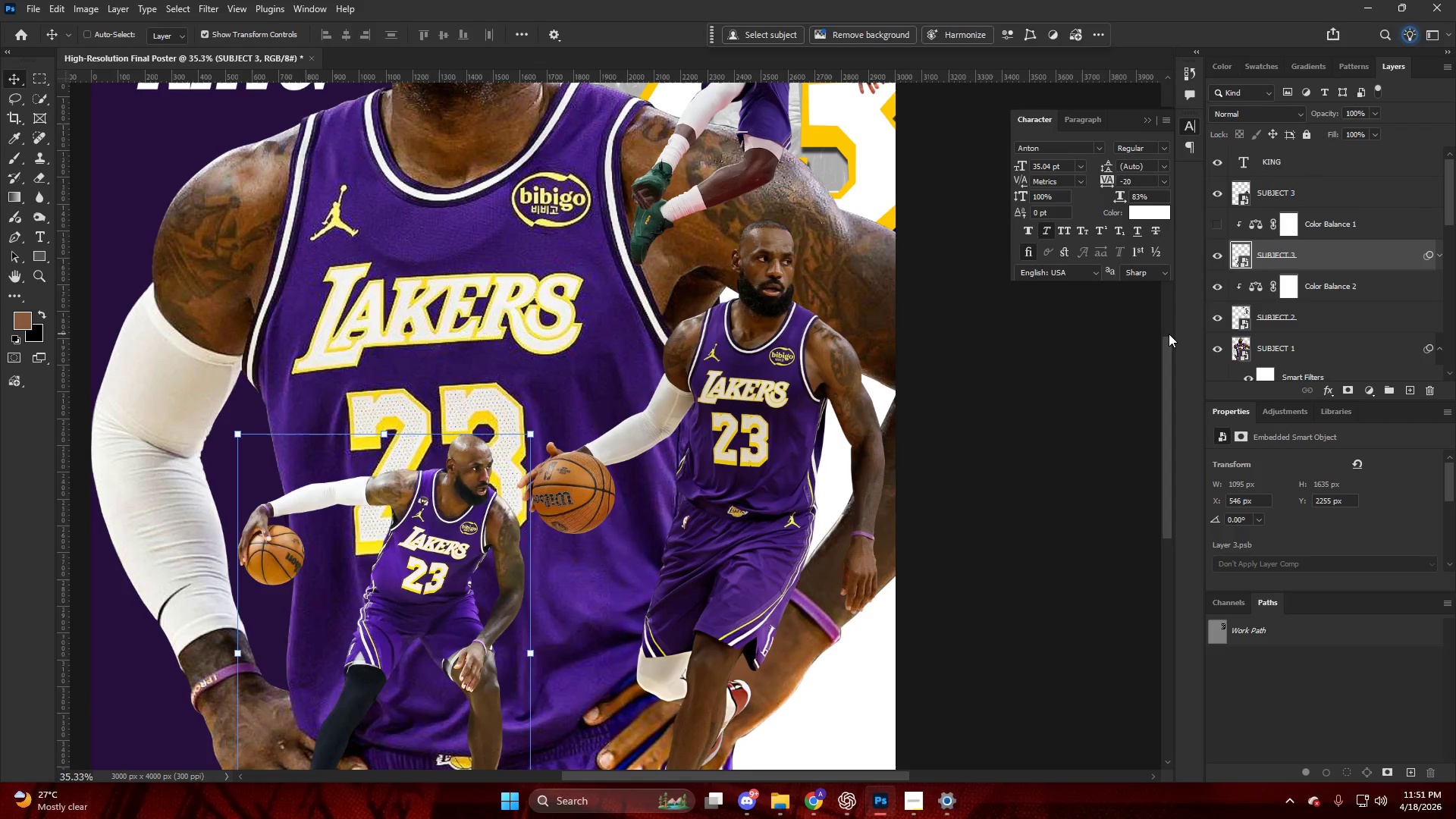 
key(Control+Shift+A)
 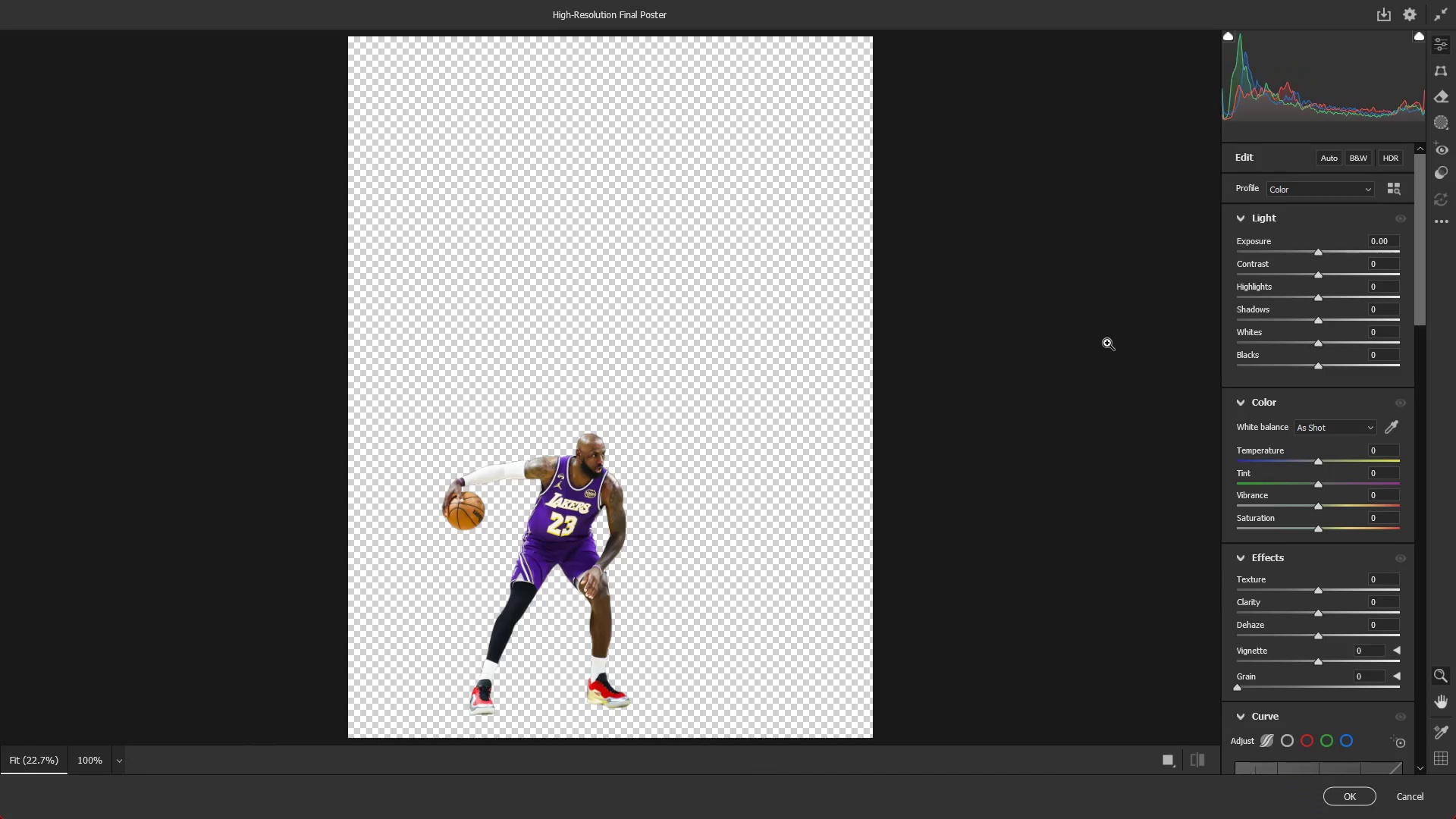 
hold_key(key=AltLeft, duration=0.41)
scroll: coordinate [831, 466], scroll_direction: up, amount: 5.0
 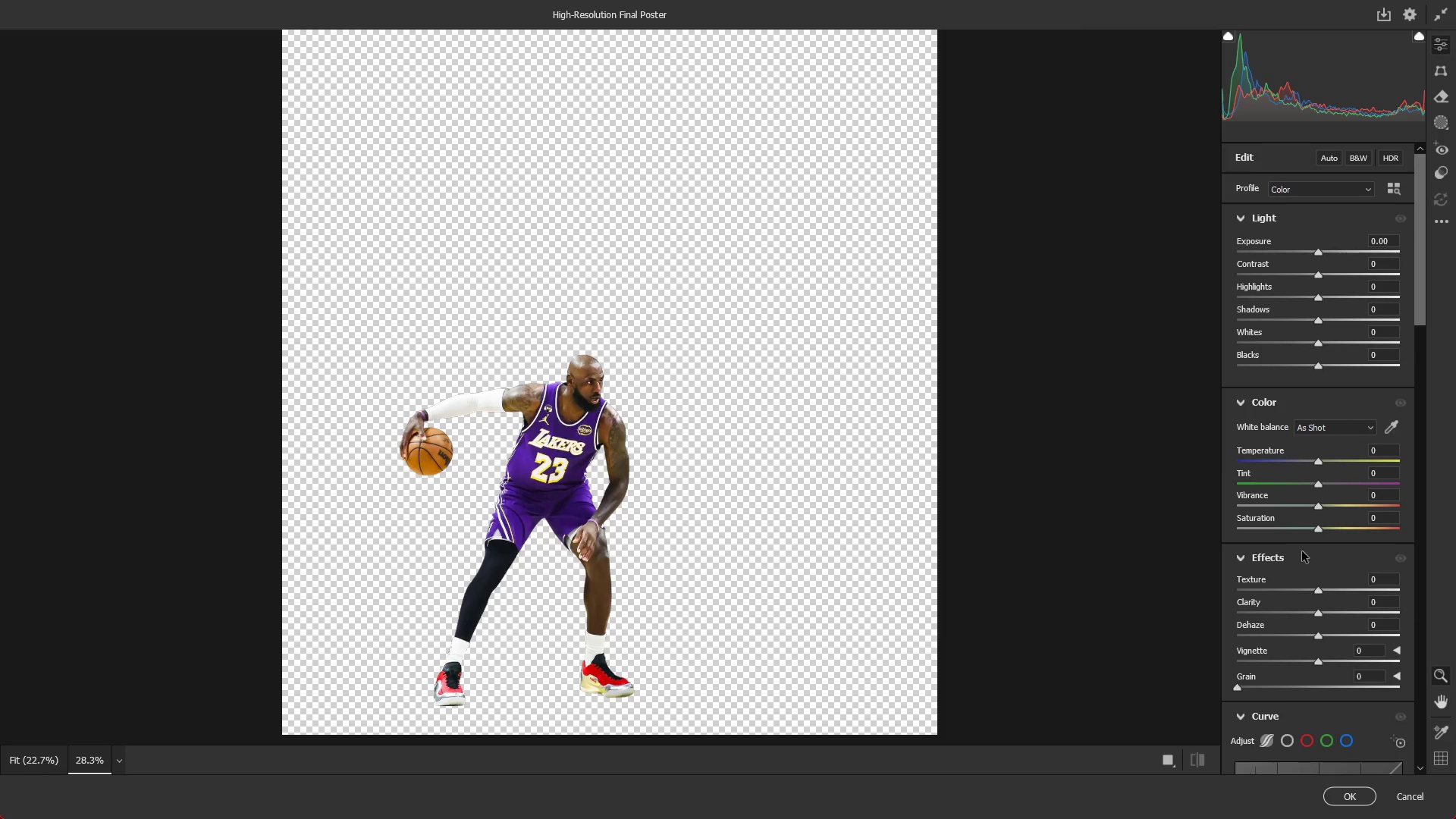 
key(NumpadEnter)
 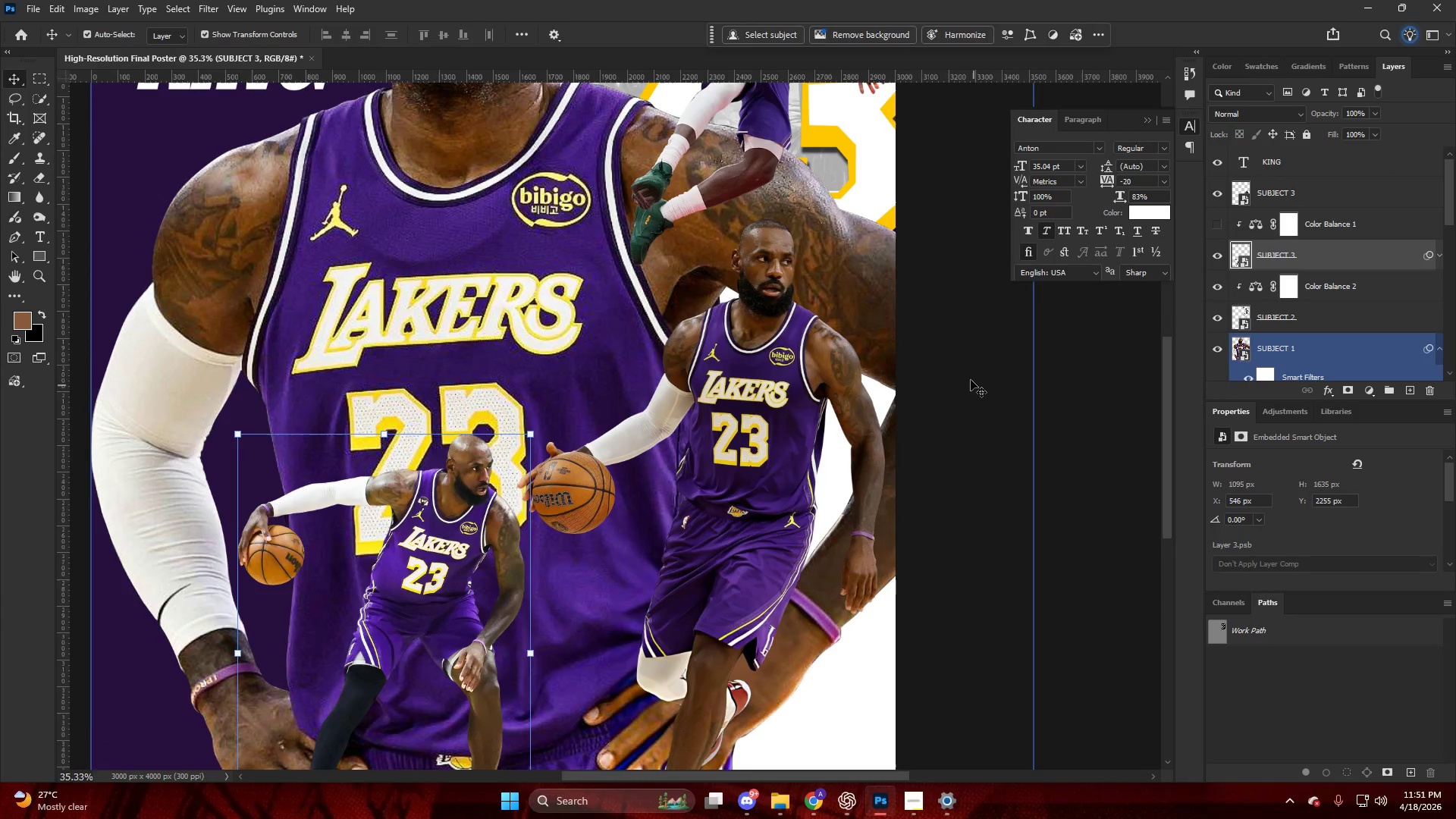 
hold_key(key=ControlLeft, duration=0.52)
 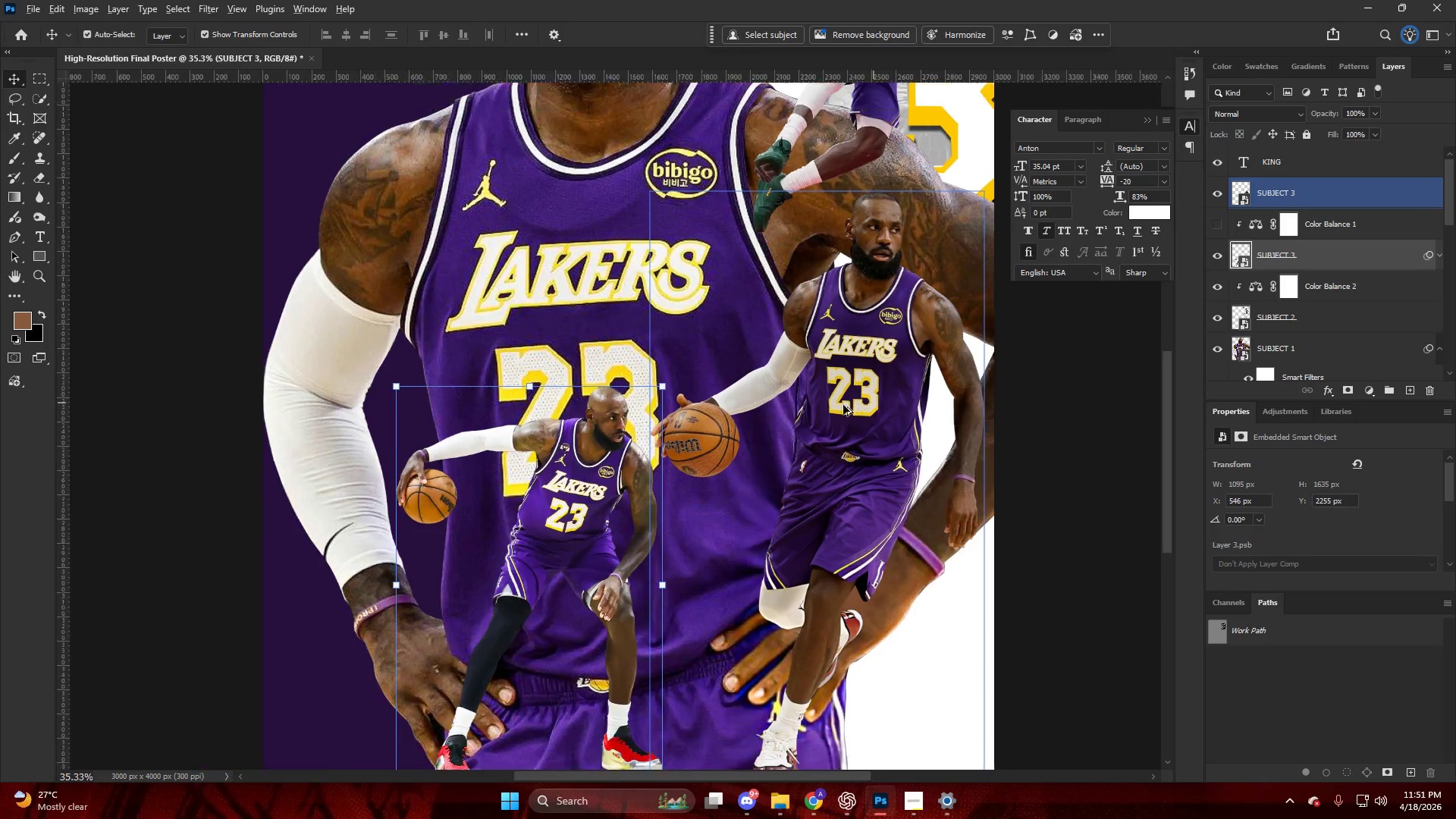 
key(Alt+AltLeft)
 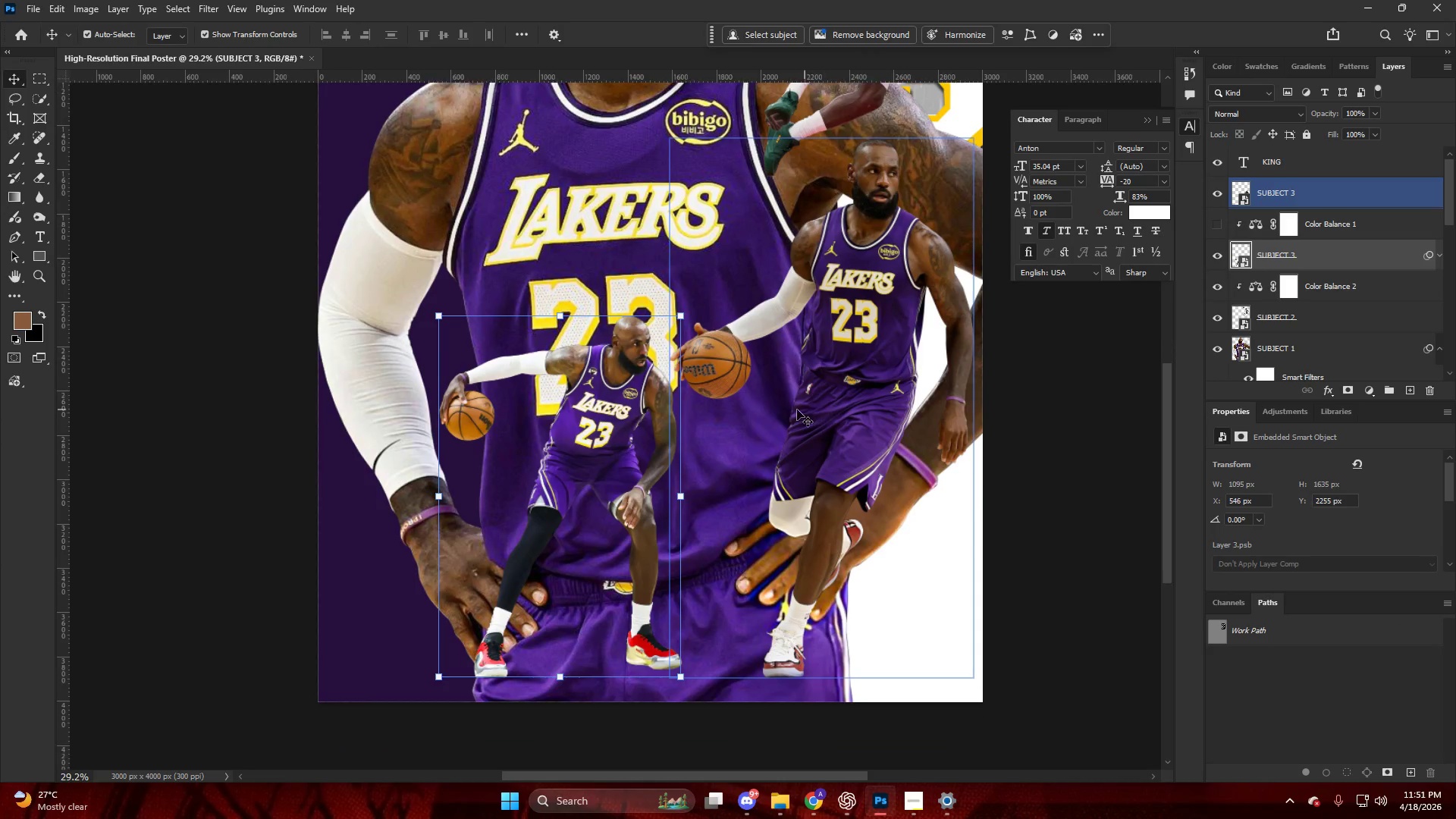 
hold_key(key=AltLeft, duration=0.61)
 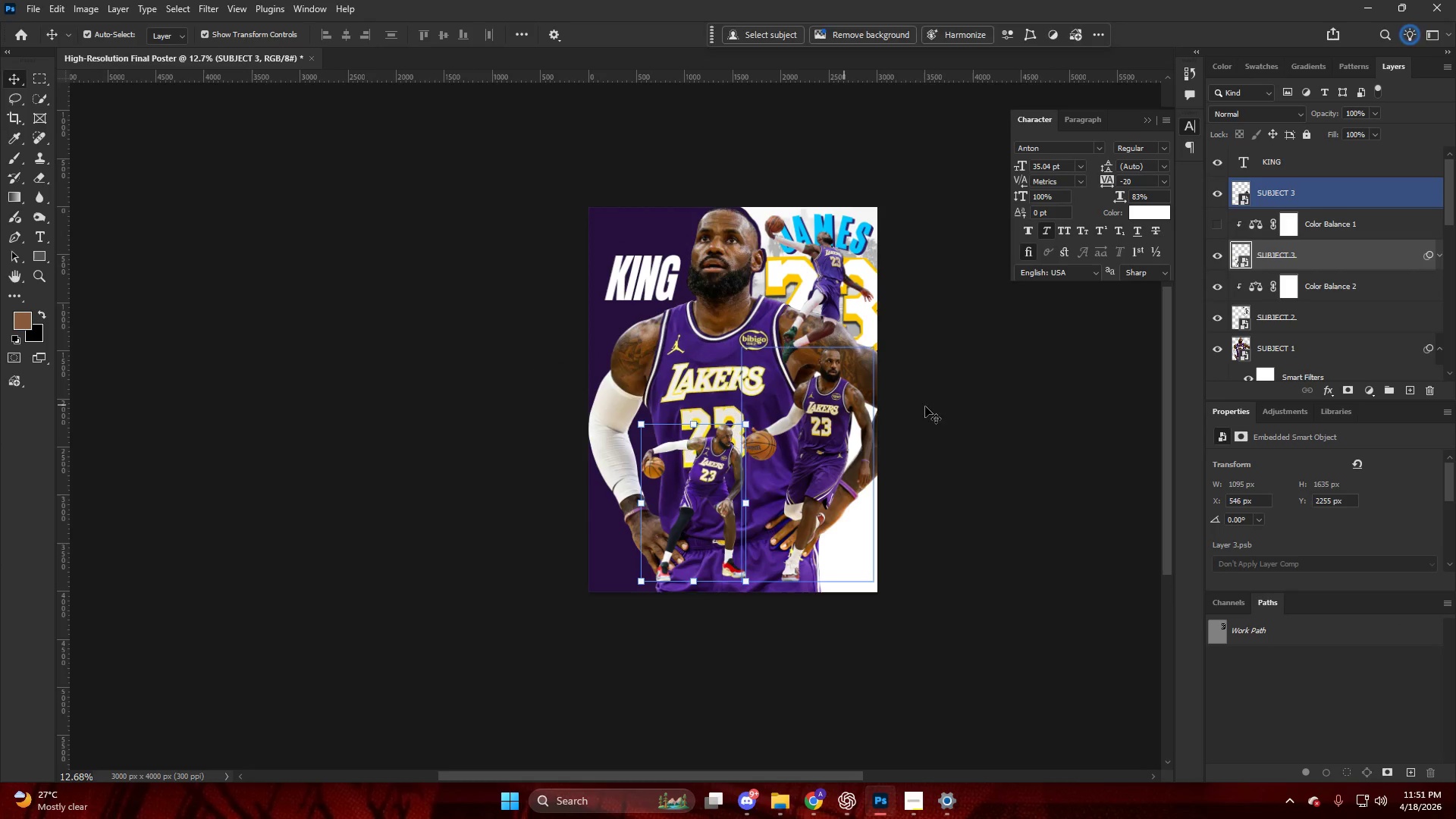 
left_click([984, 404])
 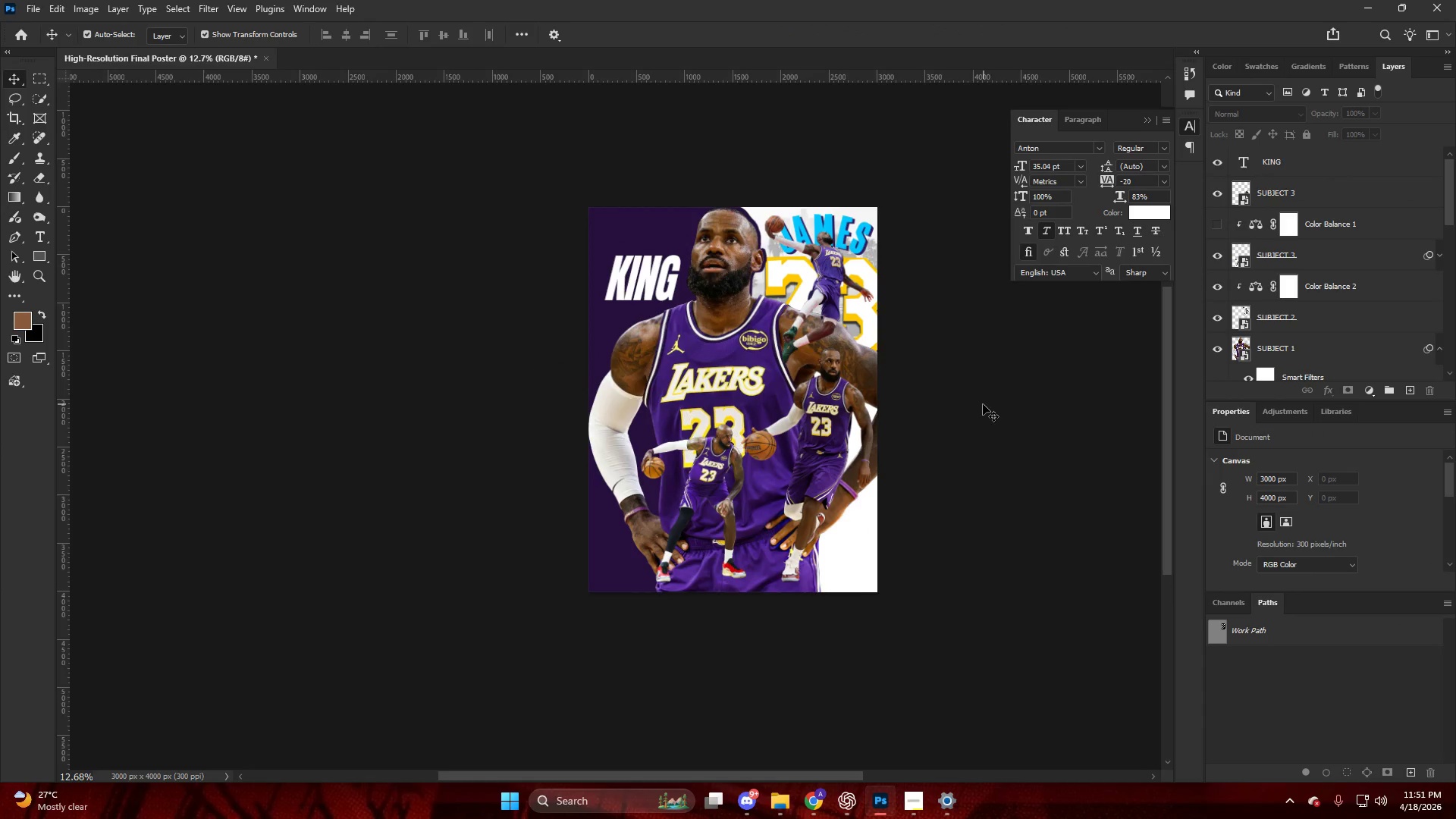 
scroll: coordinate [836, 405], scroll_direction: down, amount: 8.0
 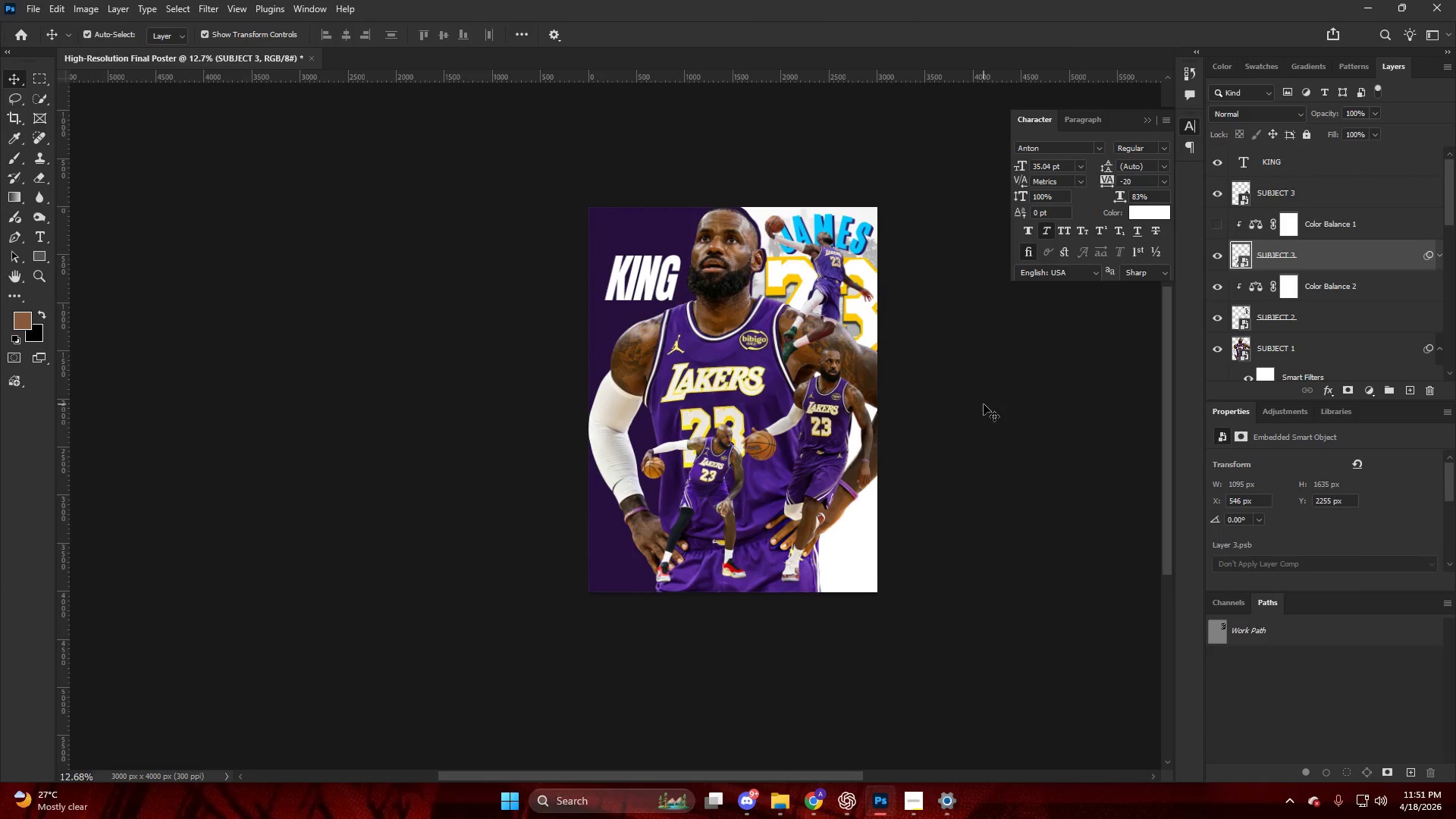 
hold_key(key=AltLeft, duration=0.38)
scroll: coordinate [744, 347], scroll_direction: up, amount: 9.0
 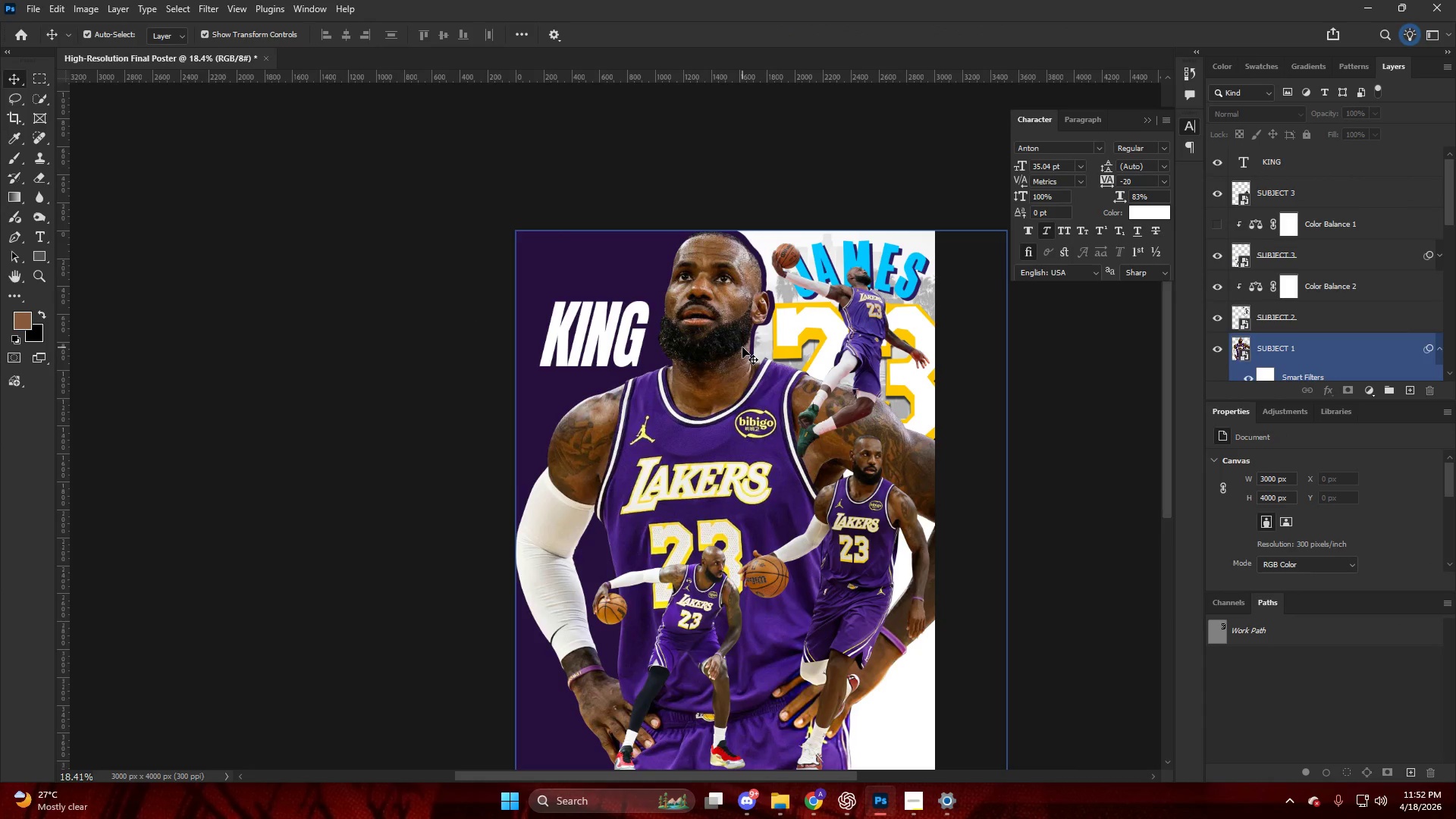 
left_click([856, 805])
 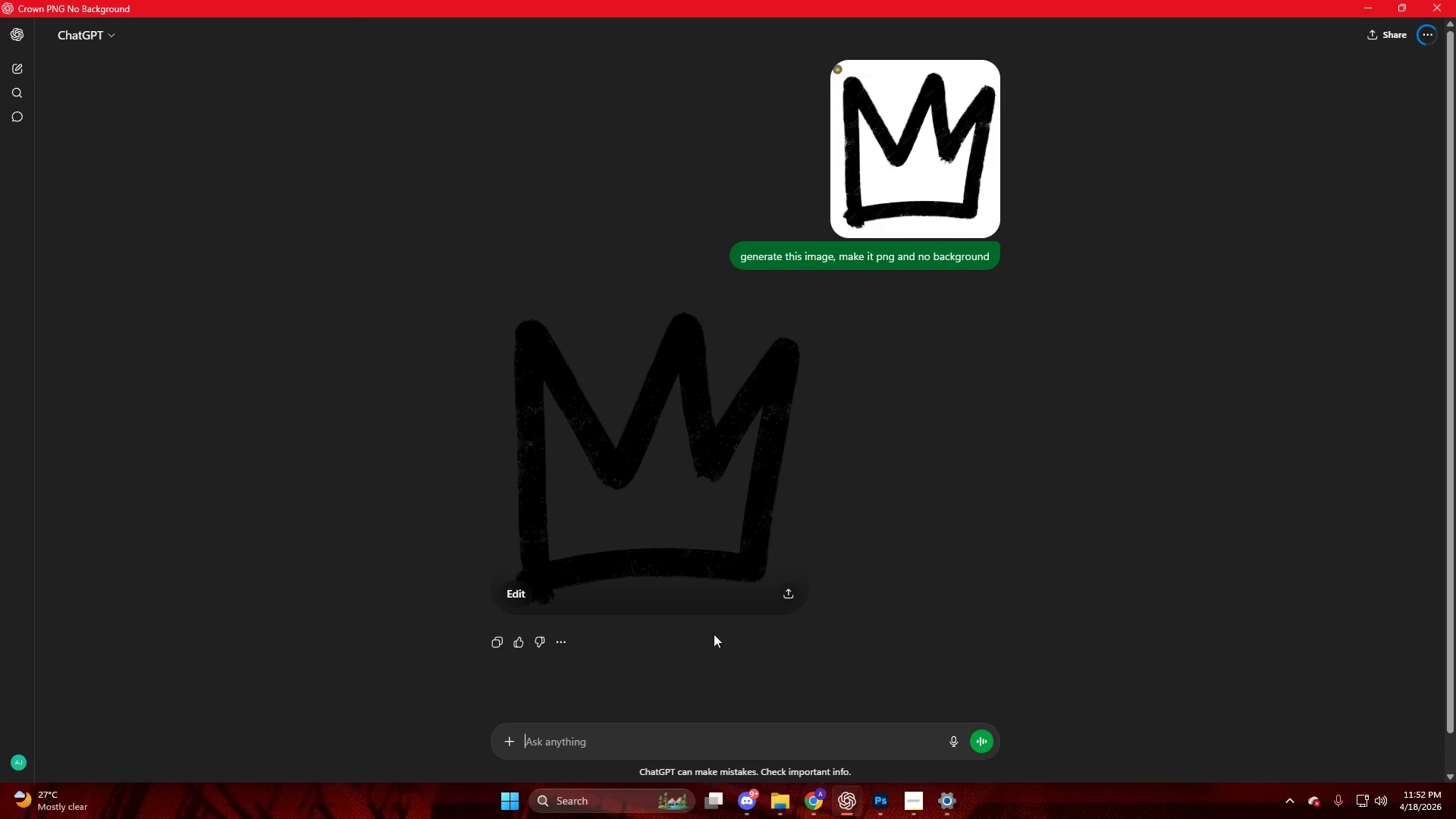 
left_click([647, 499])
 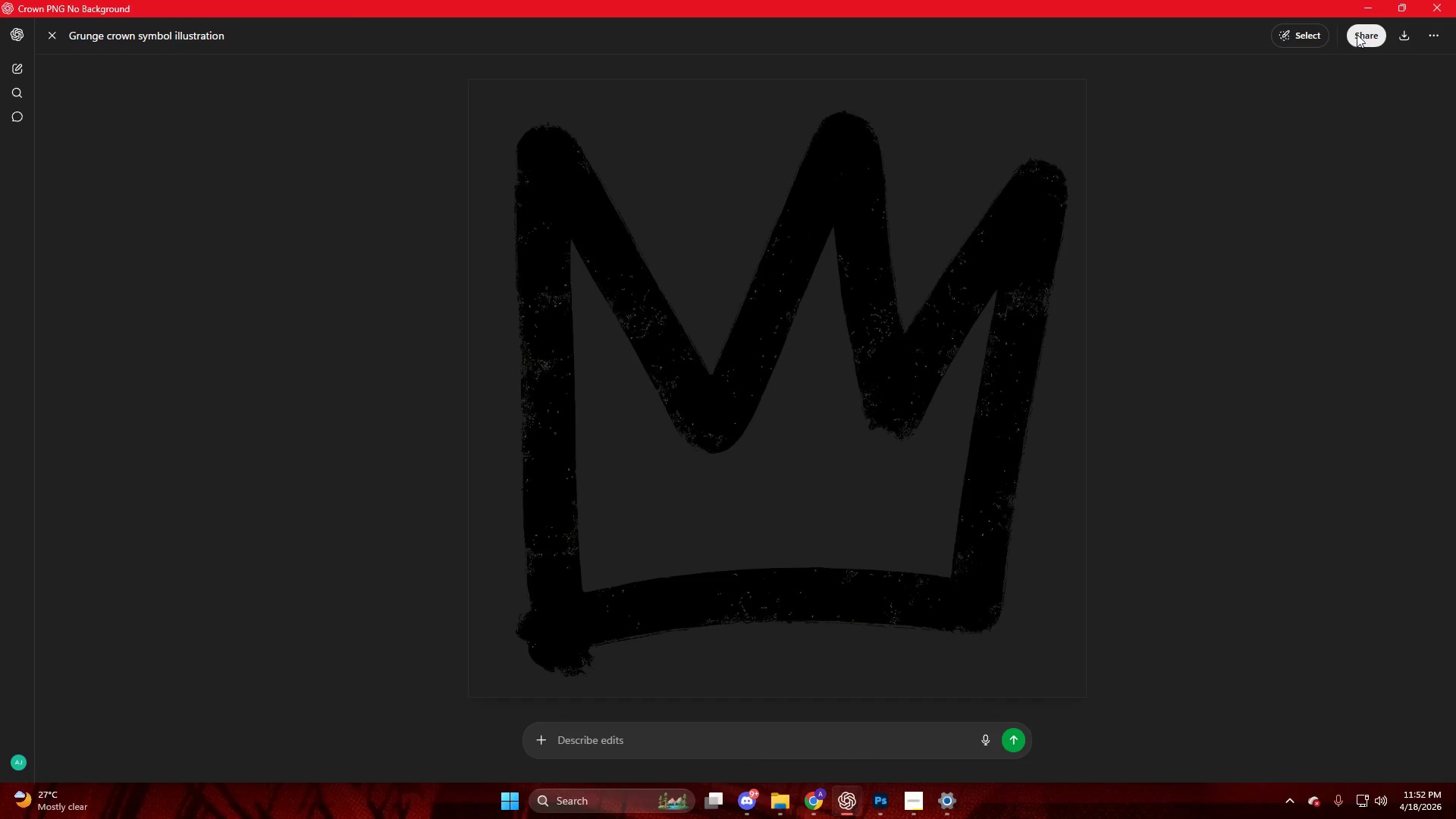 
left_click([1401, 38])
 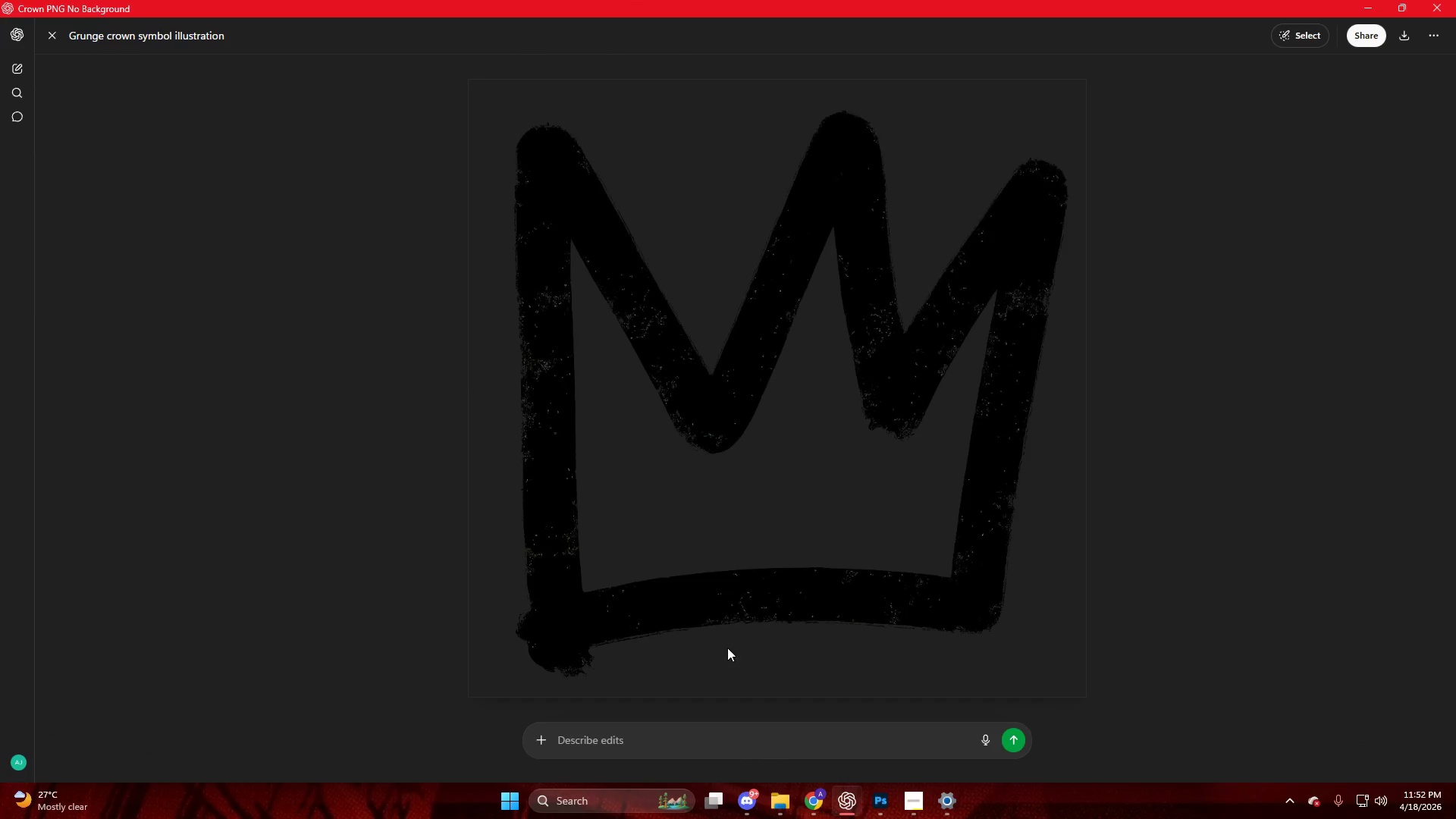 
left_click([878, 801])
 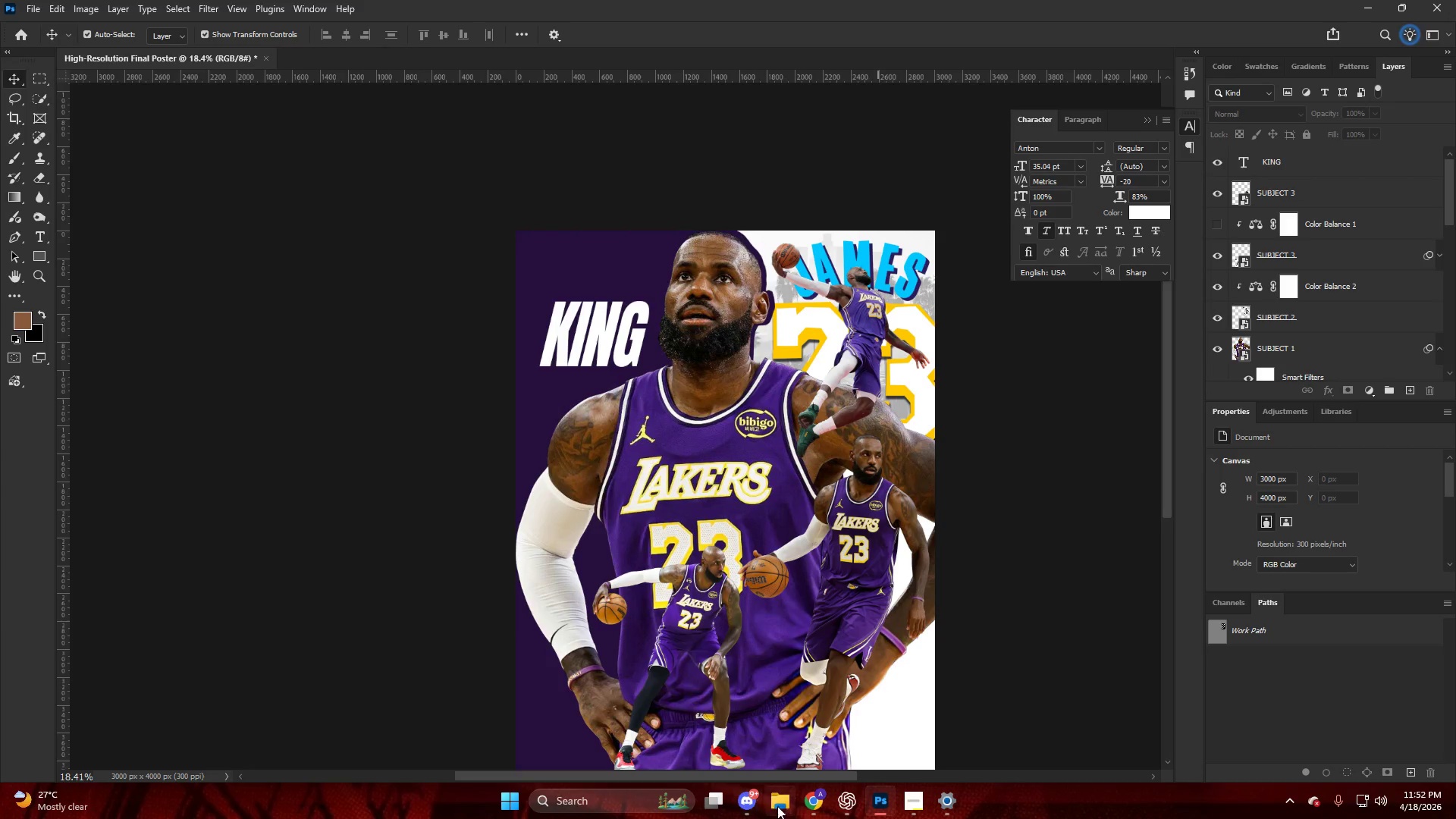 
left_click([787, 807])
 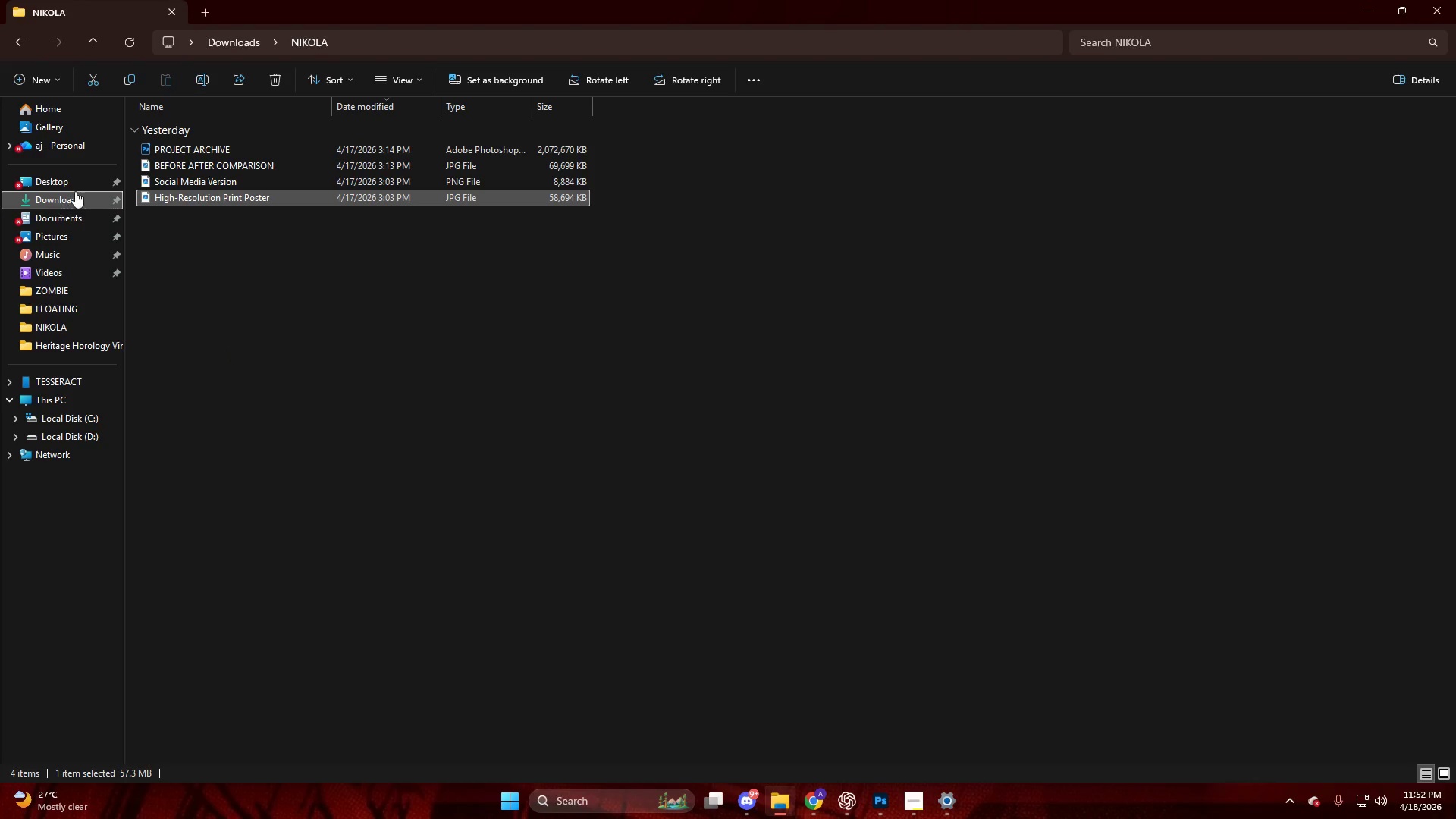 
left_click([64, 121])
 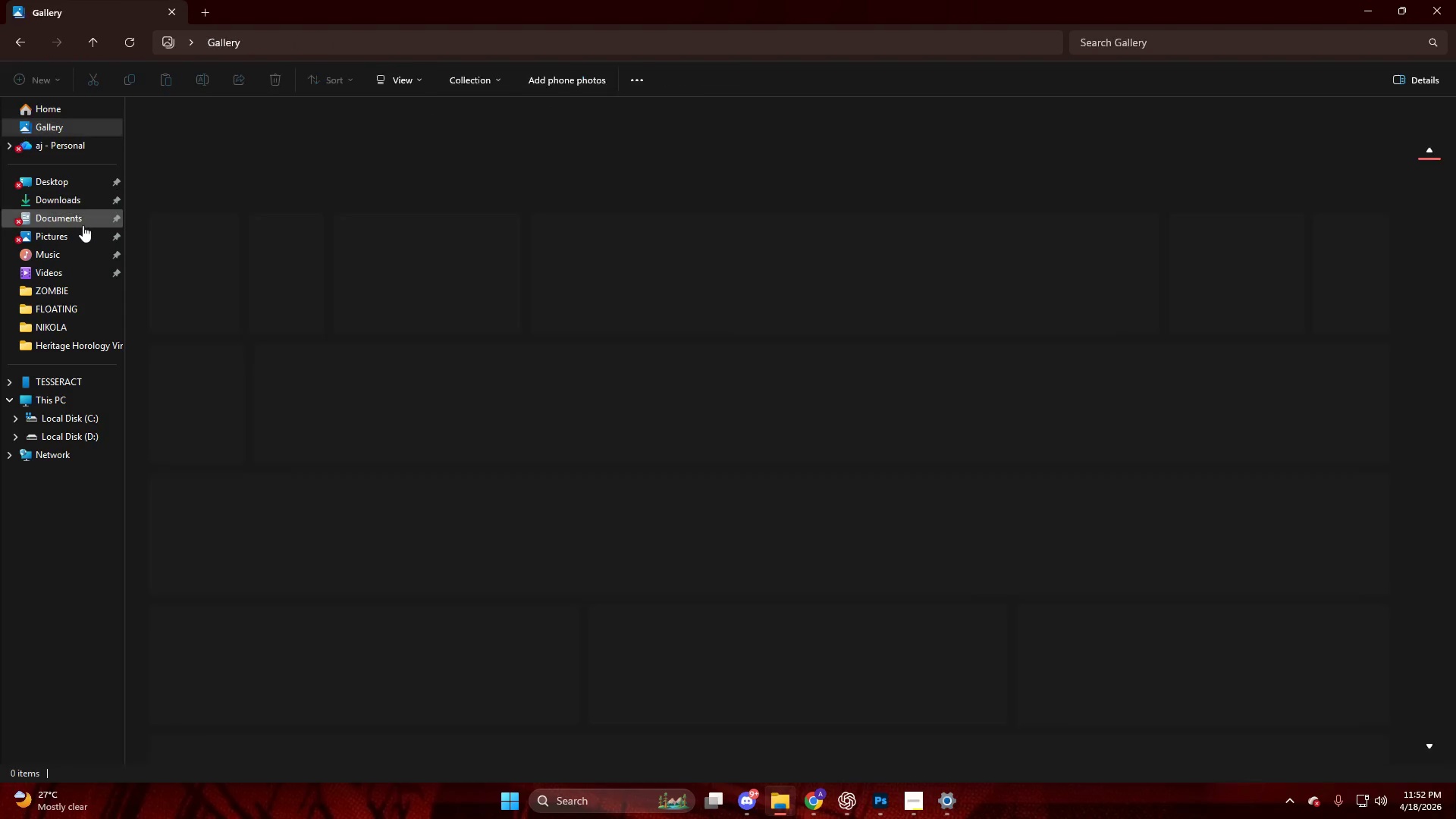 
left_click([74, 208])
 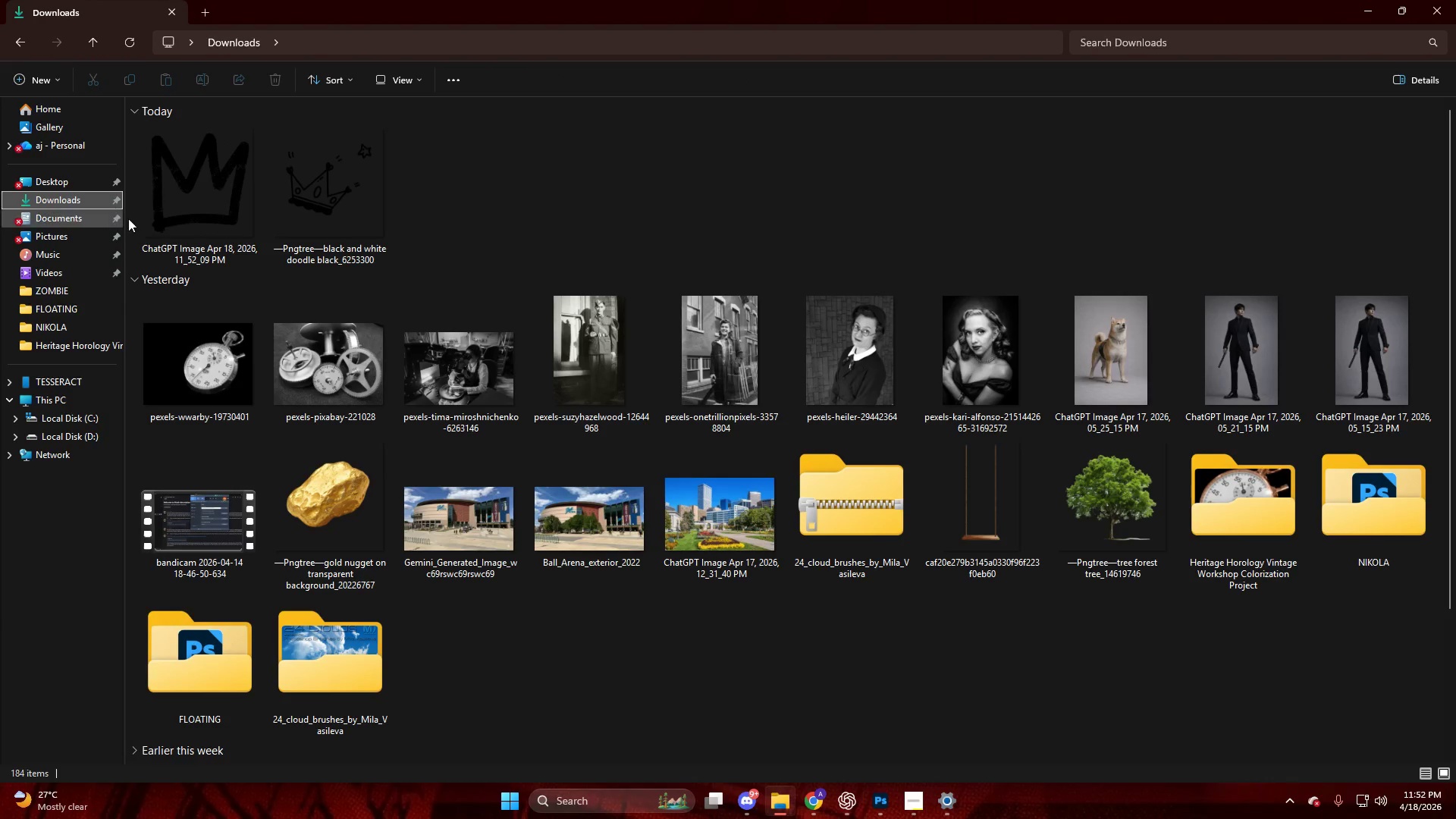 
left_click_drag(start_coordinate=[191, 215], to_coordinate=[623, 327])
 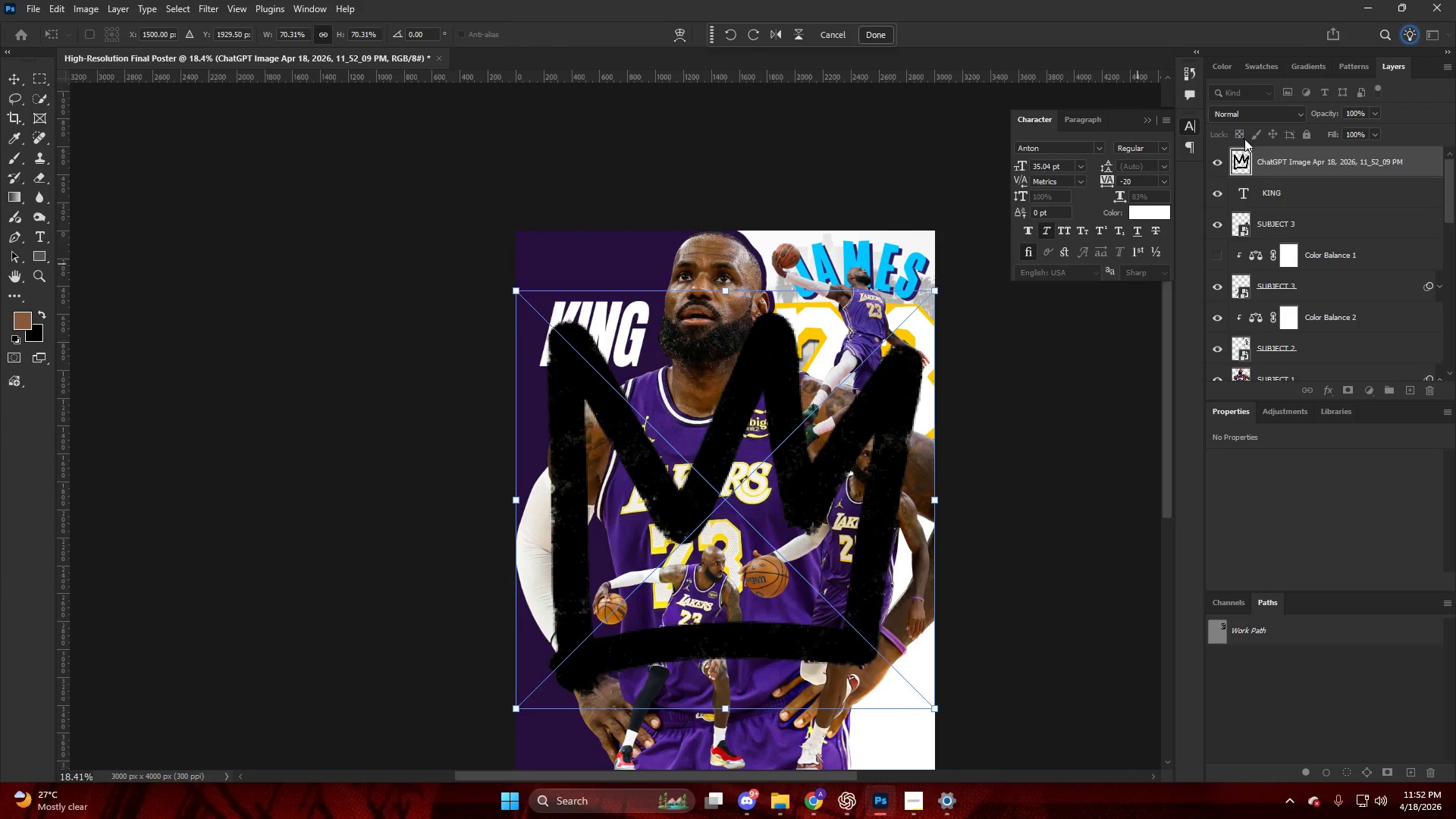 
scroll: coordinate [1293, 193], scroll_direction: up, amount: 3.0
 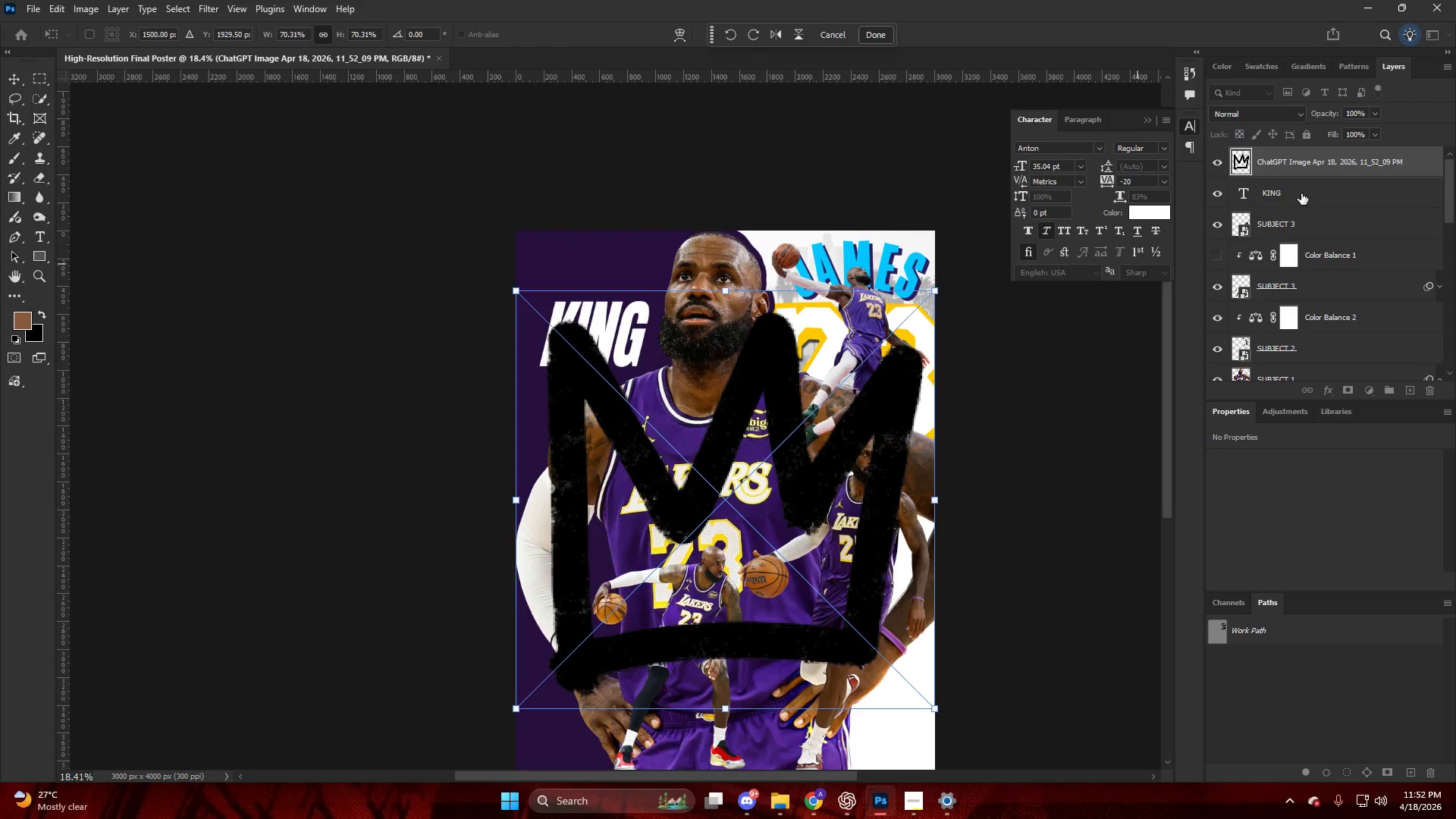 
key(Control+U)
 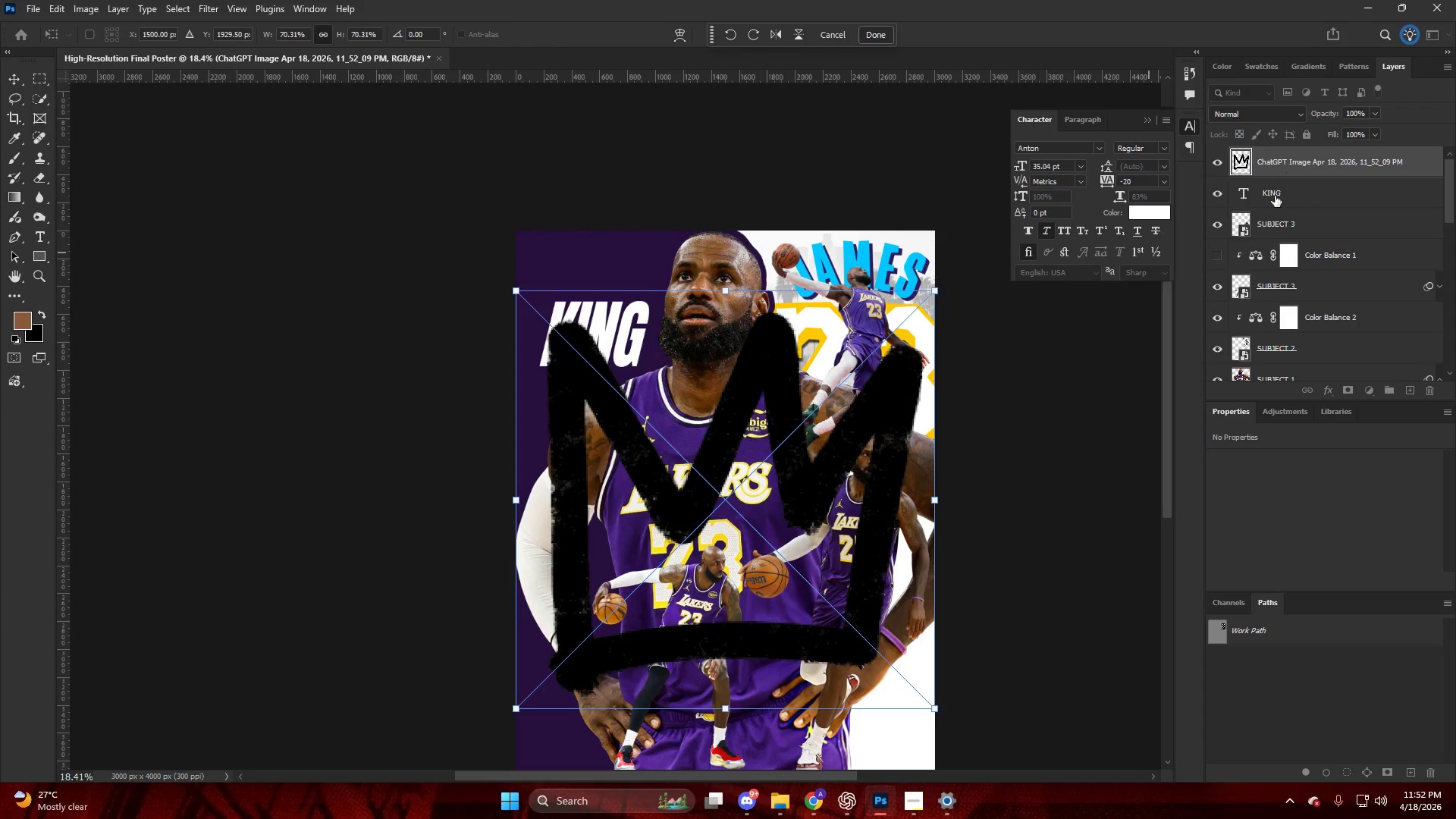 
double_click([1276, 167])
 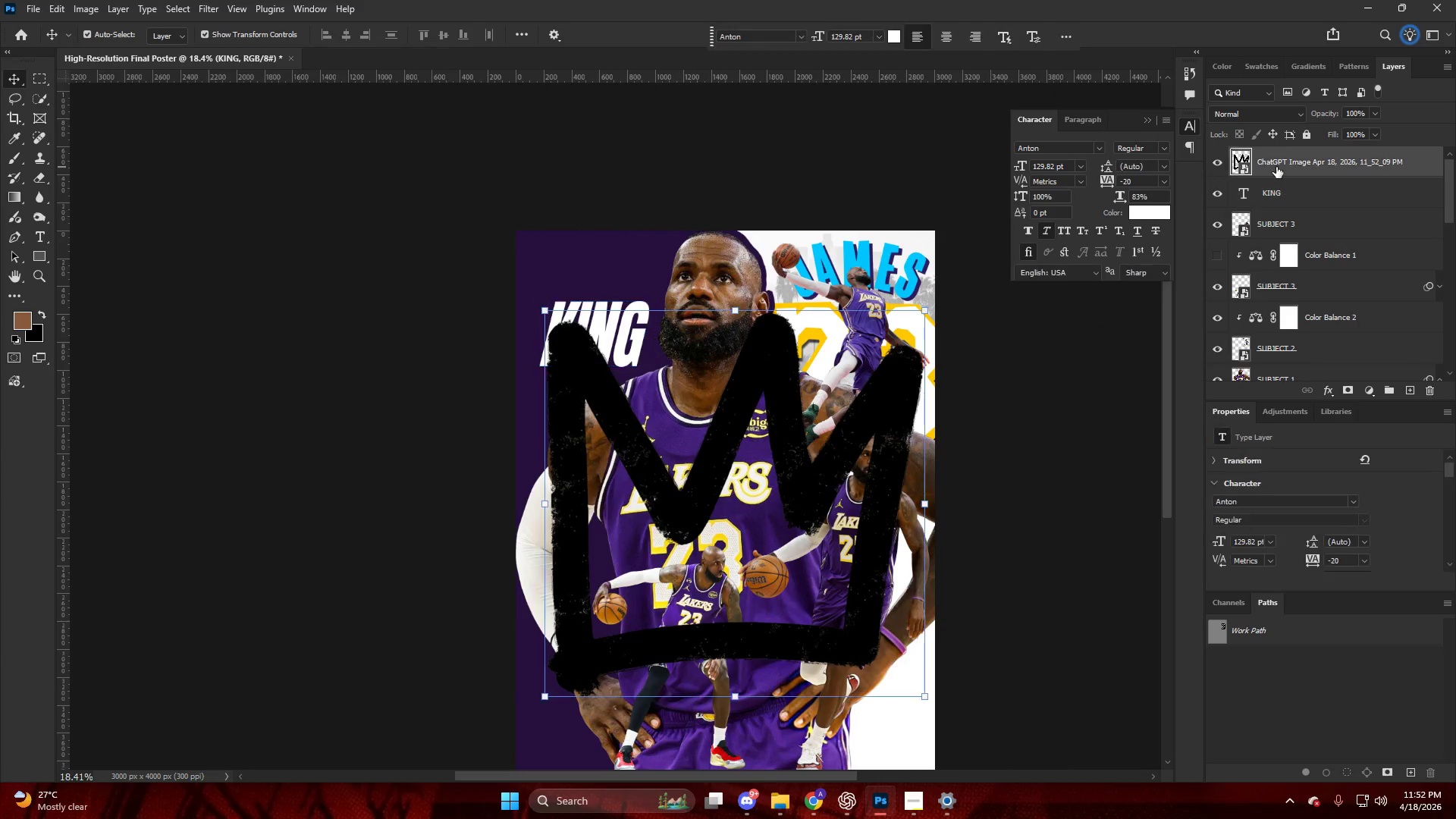 
left_click([1276, 167])
 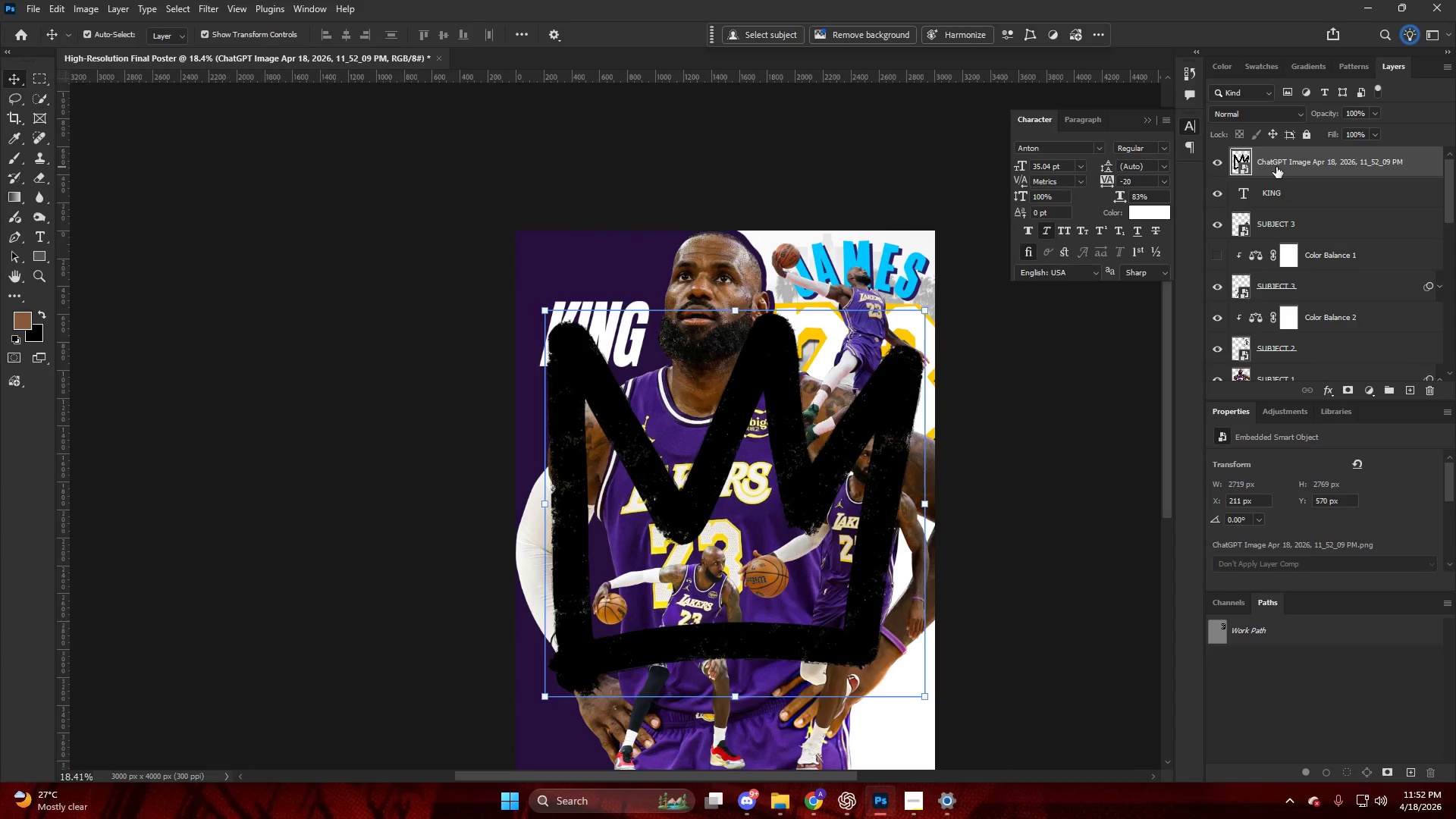 
key(Control+U)
 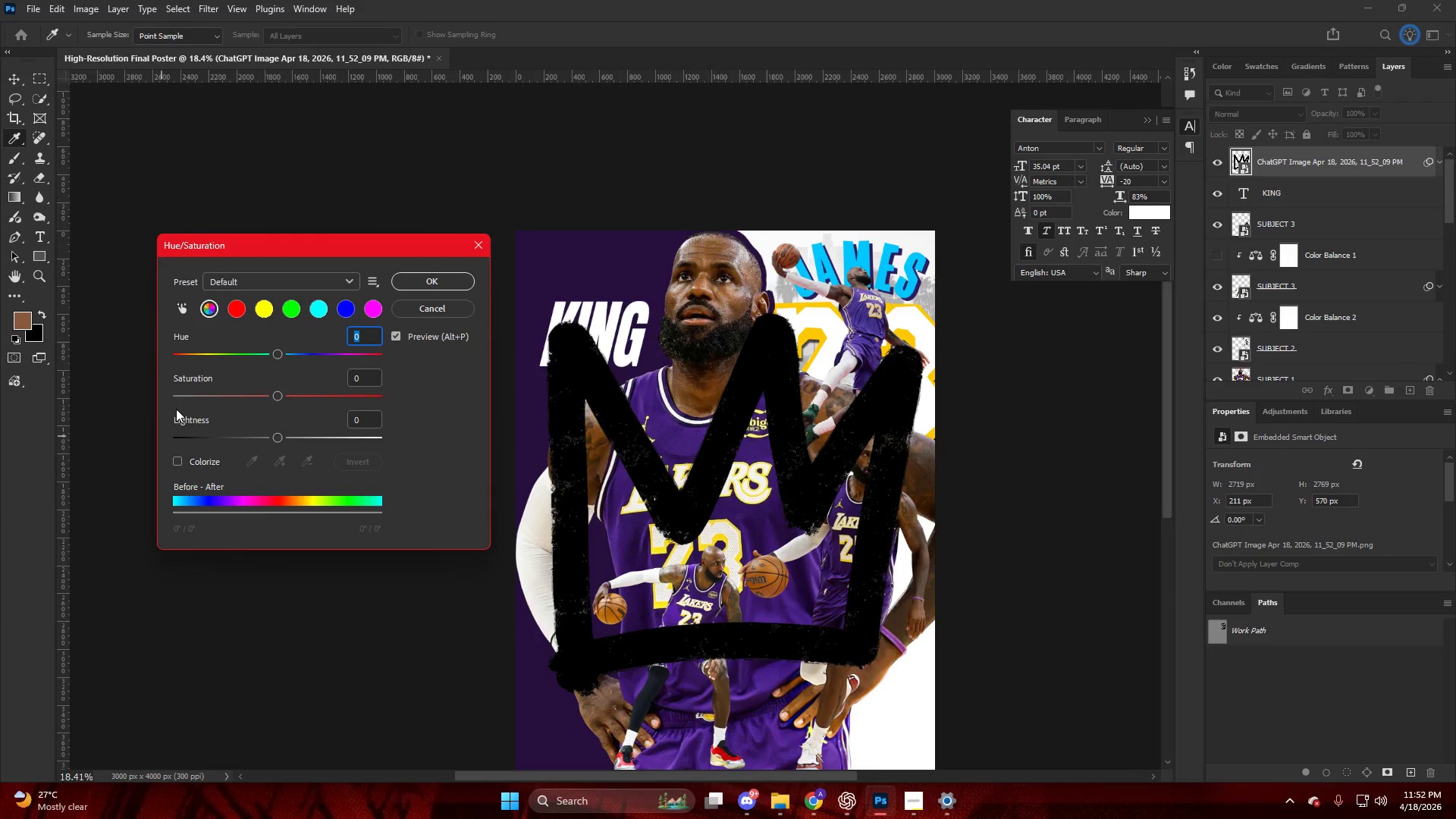 
left_click_drag(start_coordinate=[182, 396], to_coordinate=[133, 400])
 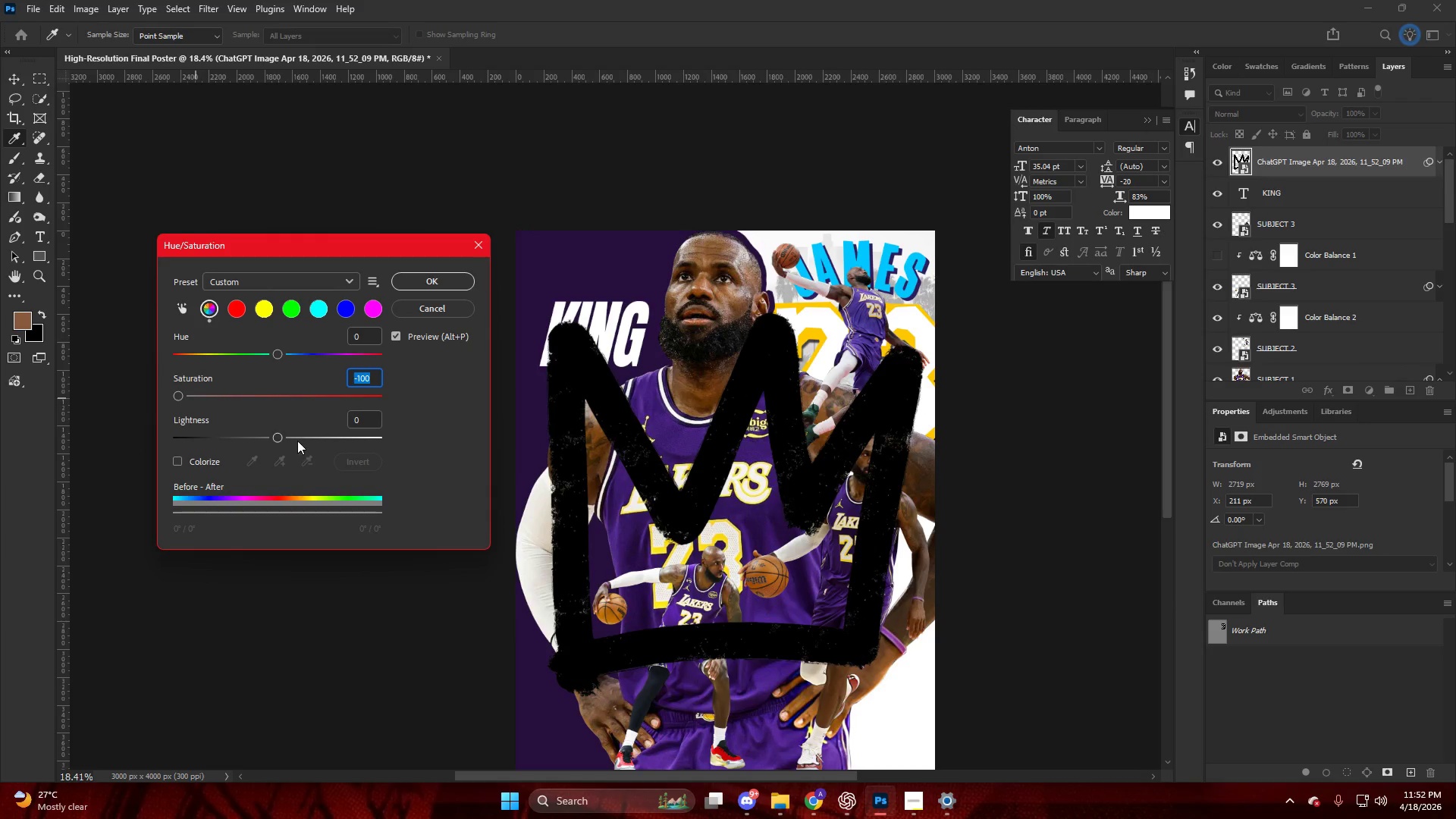 
left_click_drag(start_coordinate=[284, 435], to_coordinate=[443, 442])
 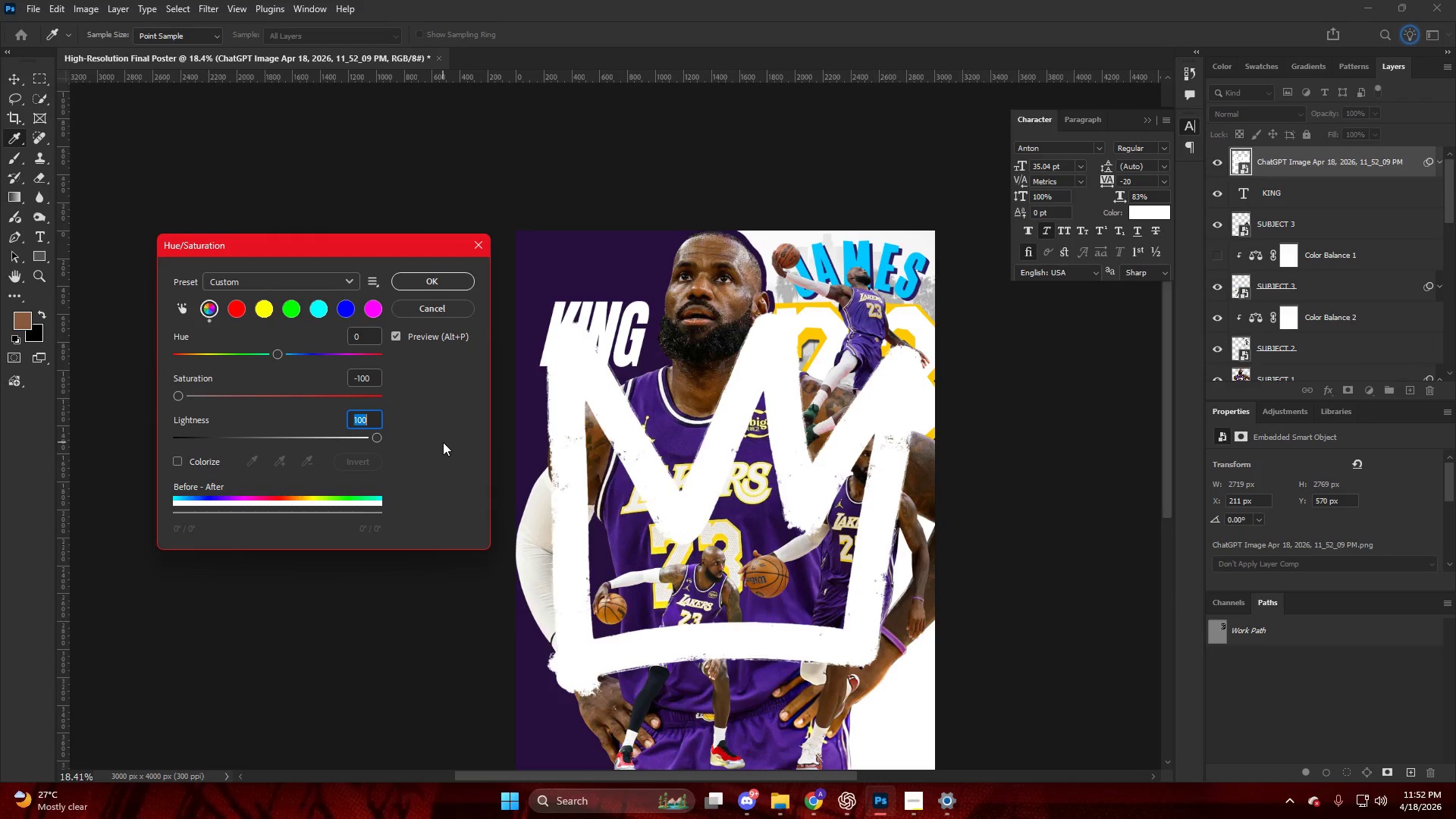 
key(NumpadEnter)
 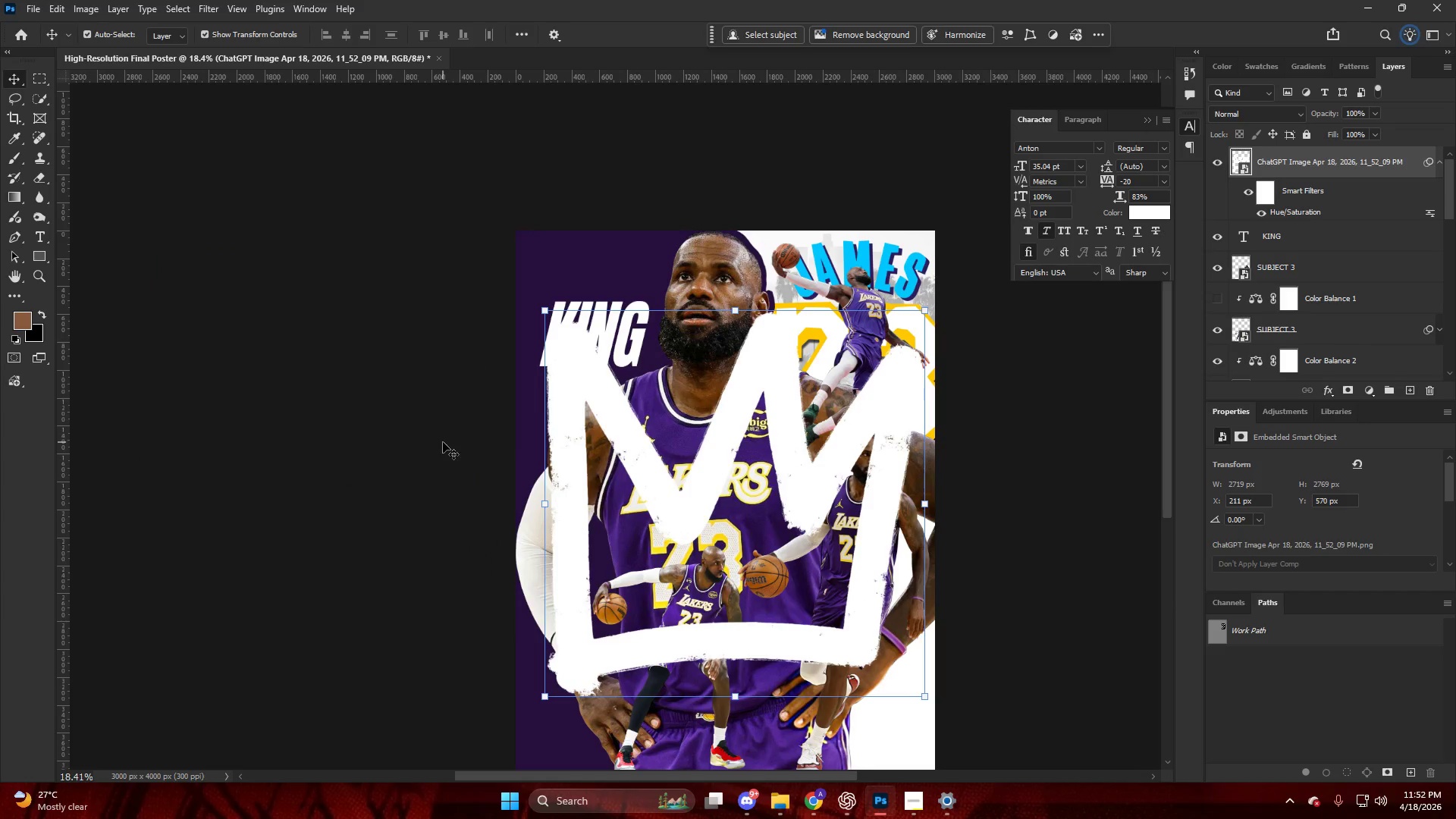 
hold_key(key=AltLeft, duration=1.55)
left_click_drag(start_coordinate=[739, 315], to_coordinate=[698, 464])
 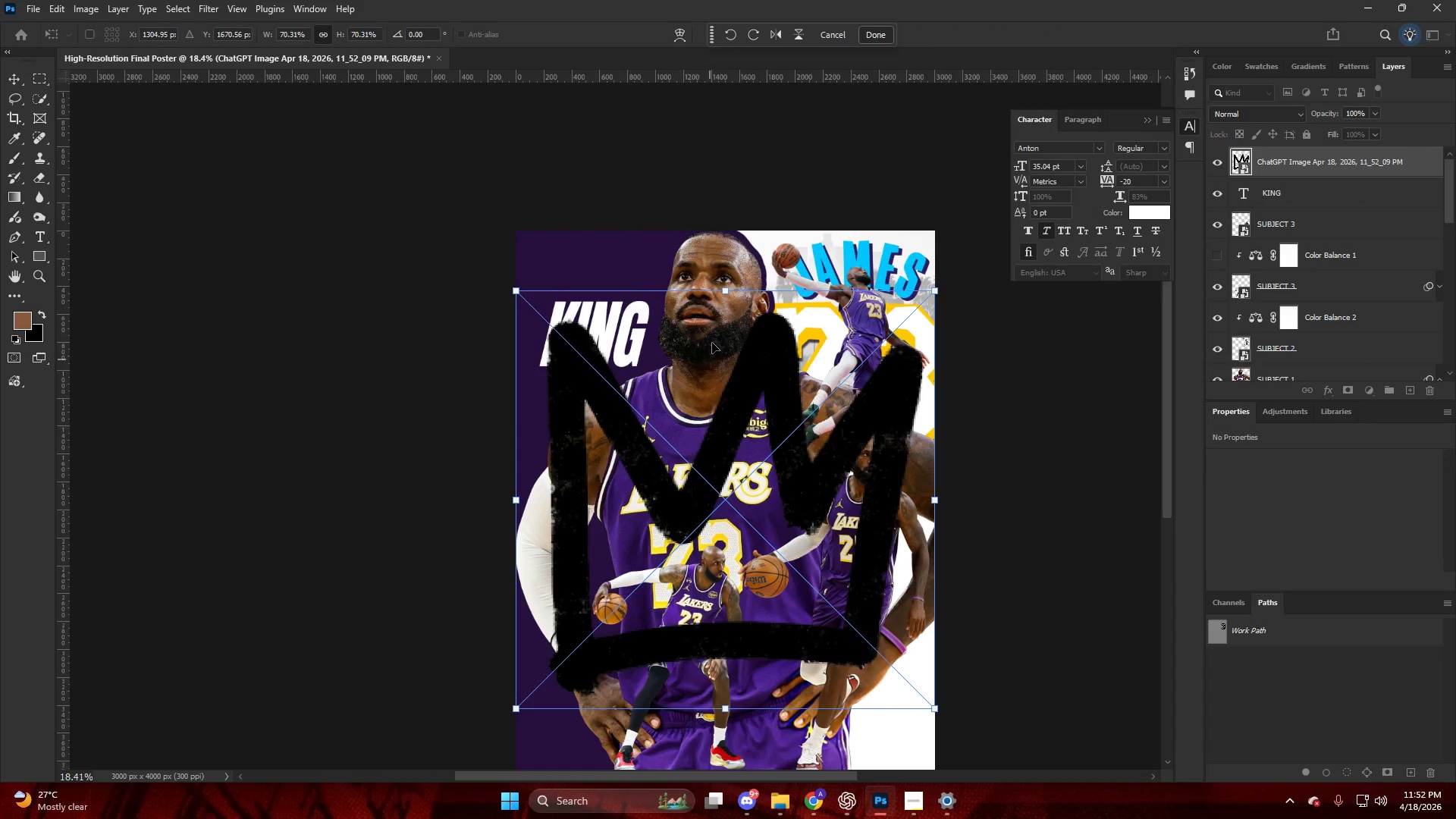 
hold_key(key=AltLeft, duration=1.28)
left_click_drag(start_coordinate=[720, 290], to_coordinate=[706, 421])
 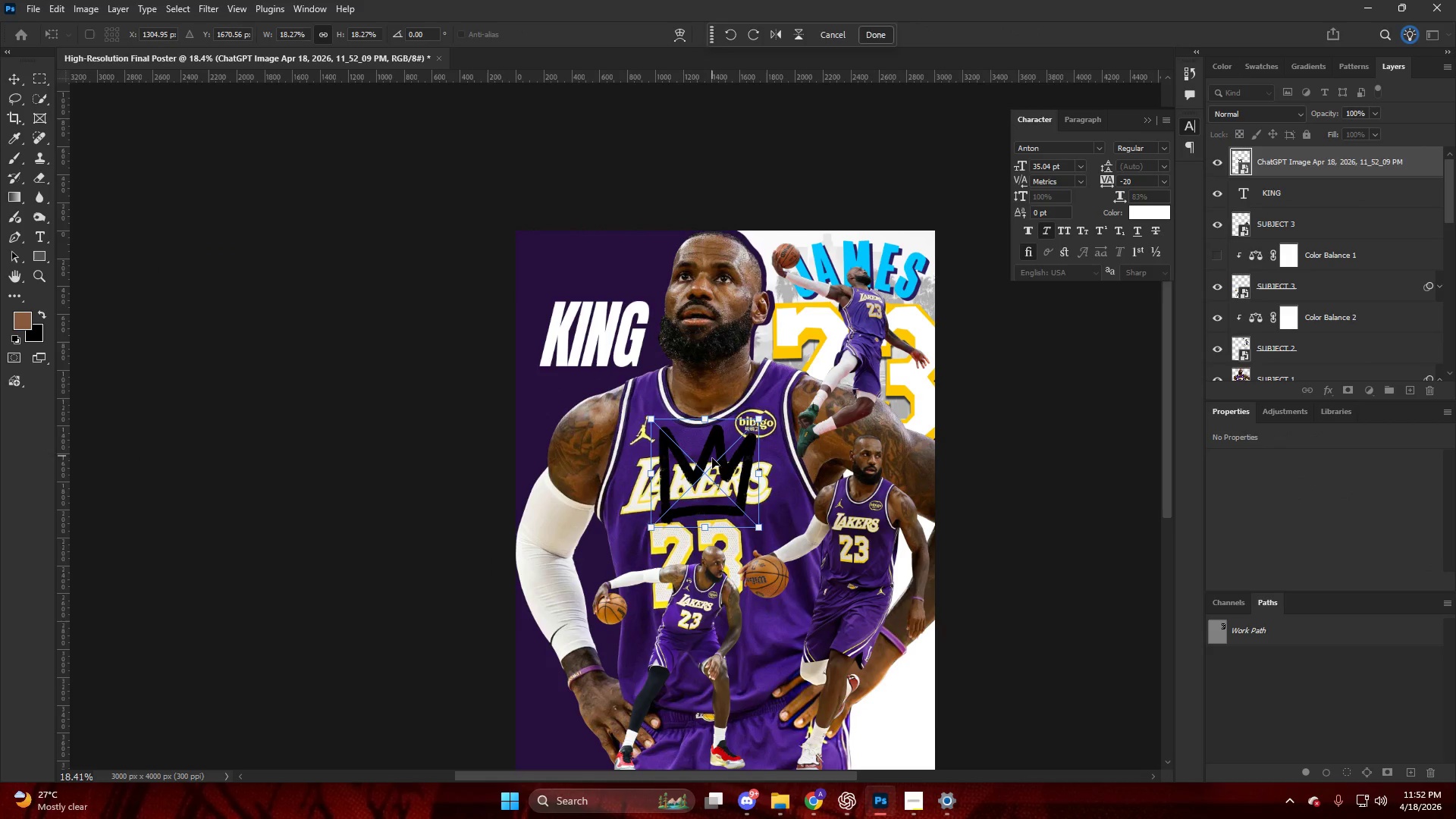 
left_click_drag(start_coordinate=[712, 458], to_coordinate=[577, 290])
 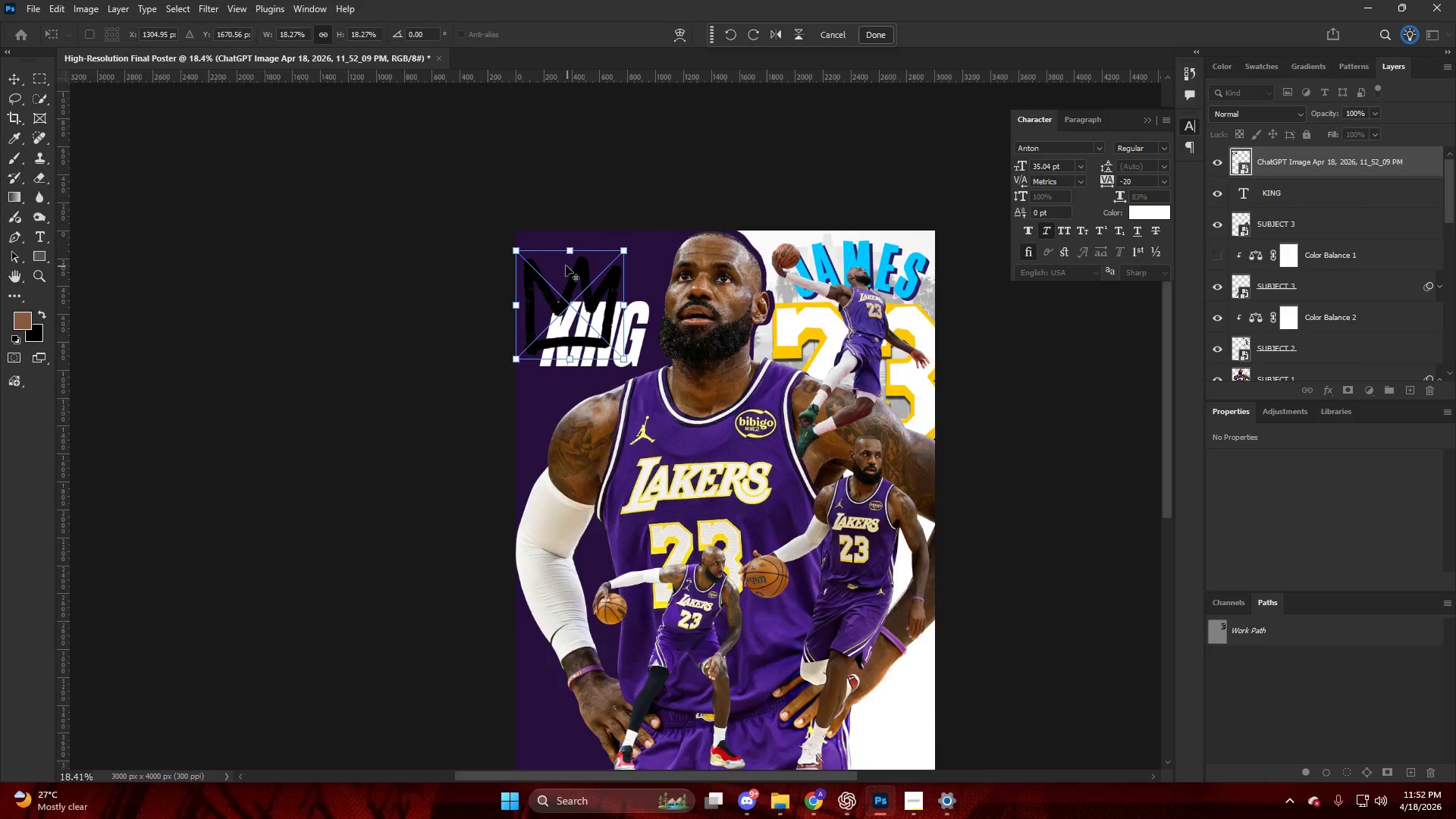 
hold_key(key=AltLeft, duration=3.48)
scroll: coordinate [561, 265], scroll_direction: up, amount: 10.0
 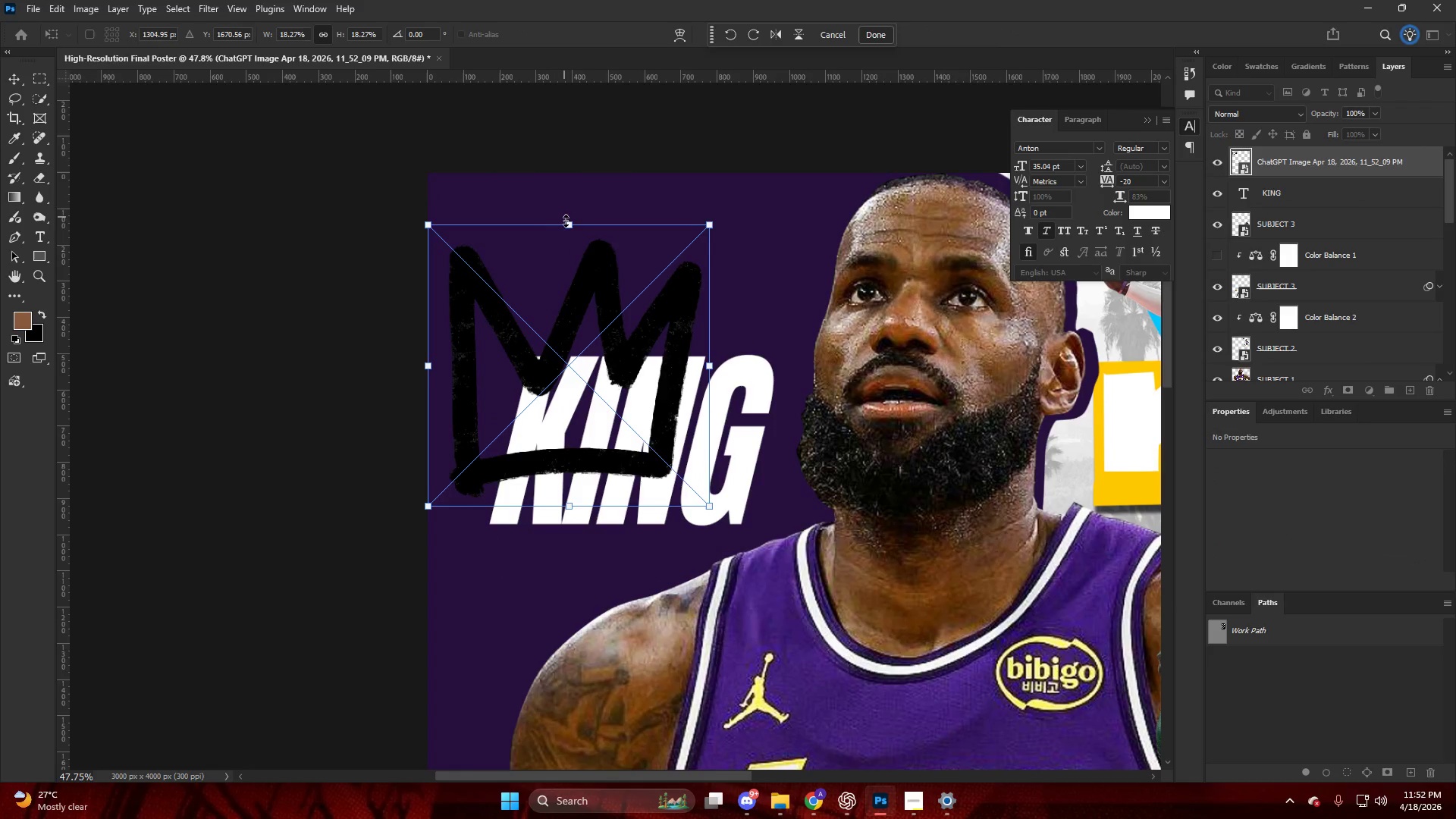 
left_click_drag(start_coordinate=[568, 223], to_coordinate=[566, 255])
 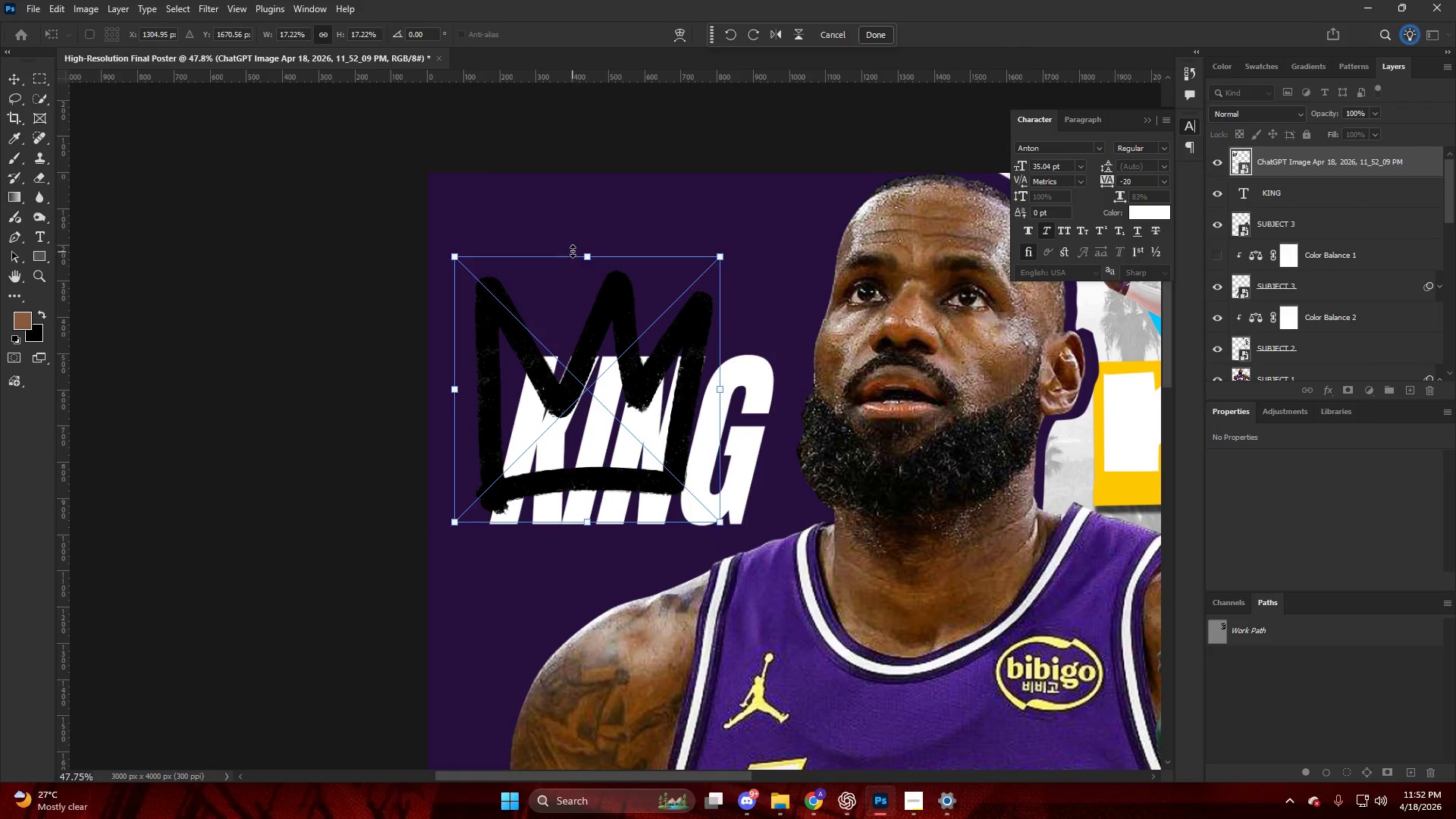 
left_click_drag(start_coordinate=[584, 253], to_coordinate=[626, 394])
 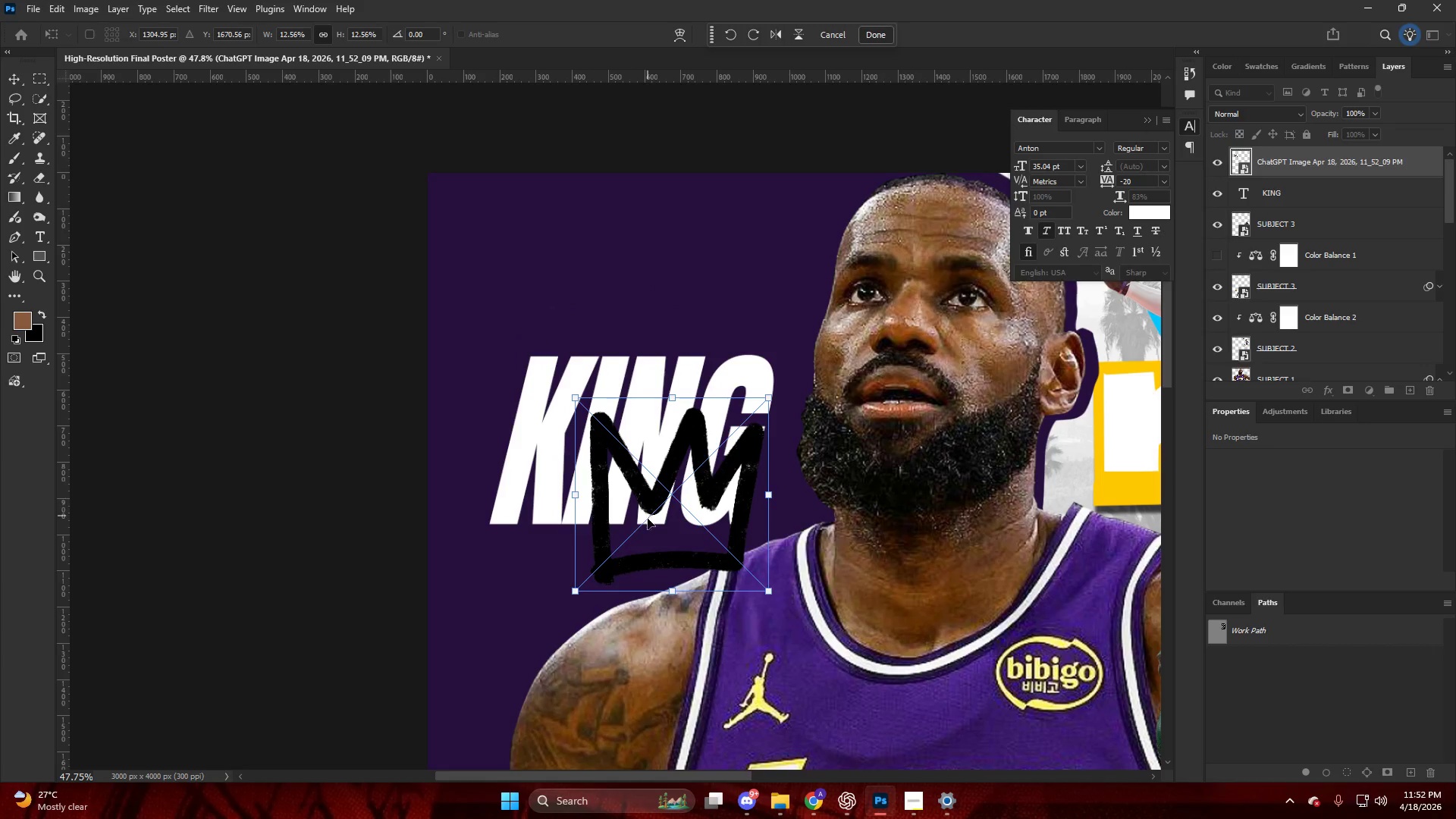 
left_click_drag(start_coordinate=[642, 510], to_coordinate=[507, 340])
 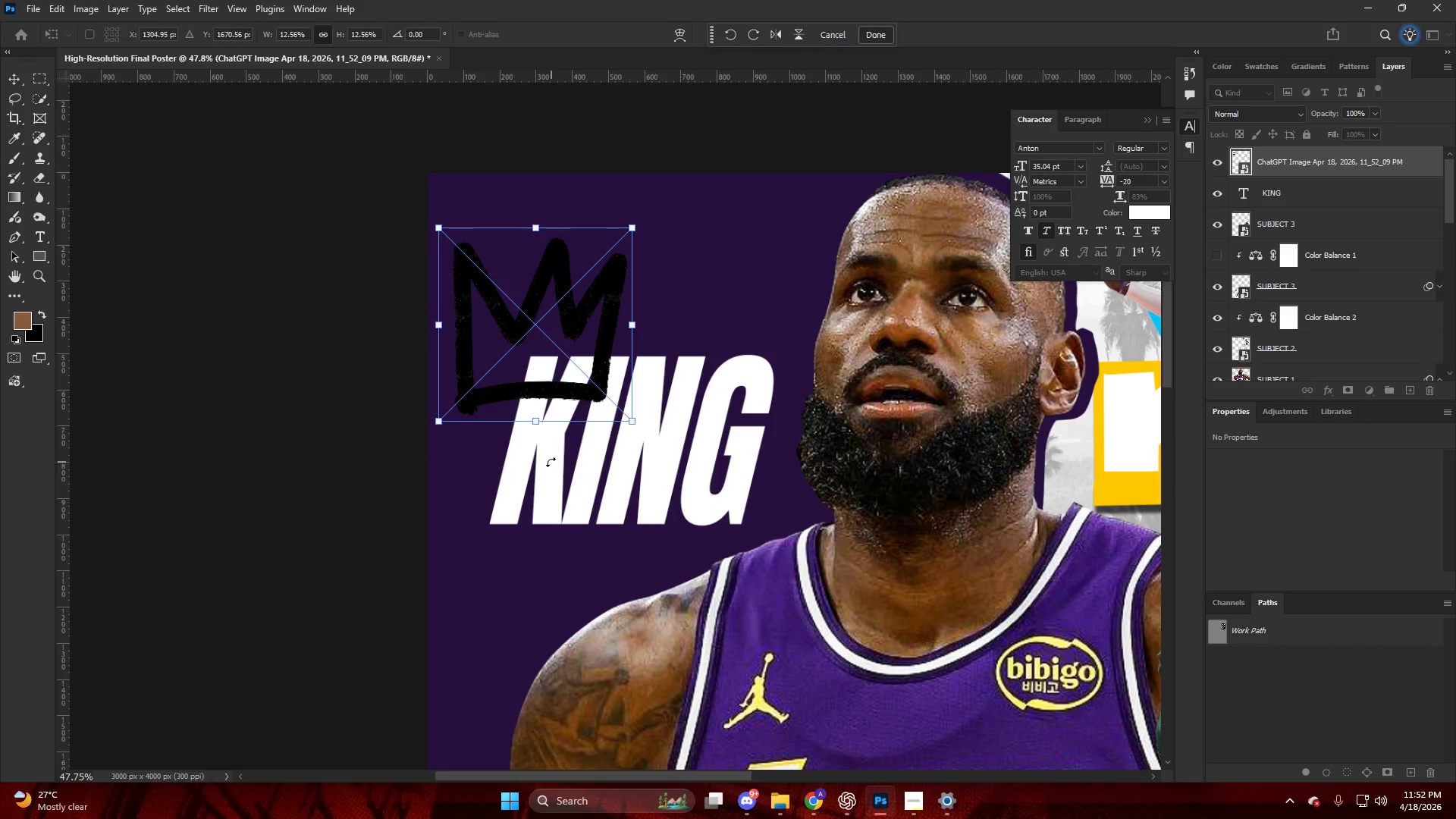 
left_click_drag(start_coordinate=[548, 461], to_coordinate=[512, 598])
 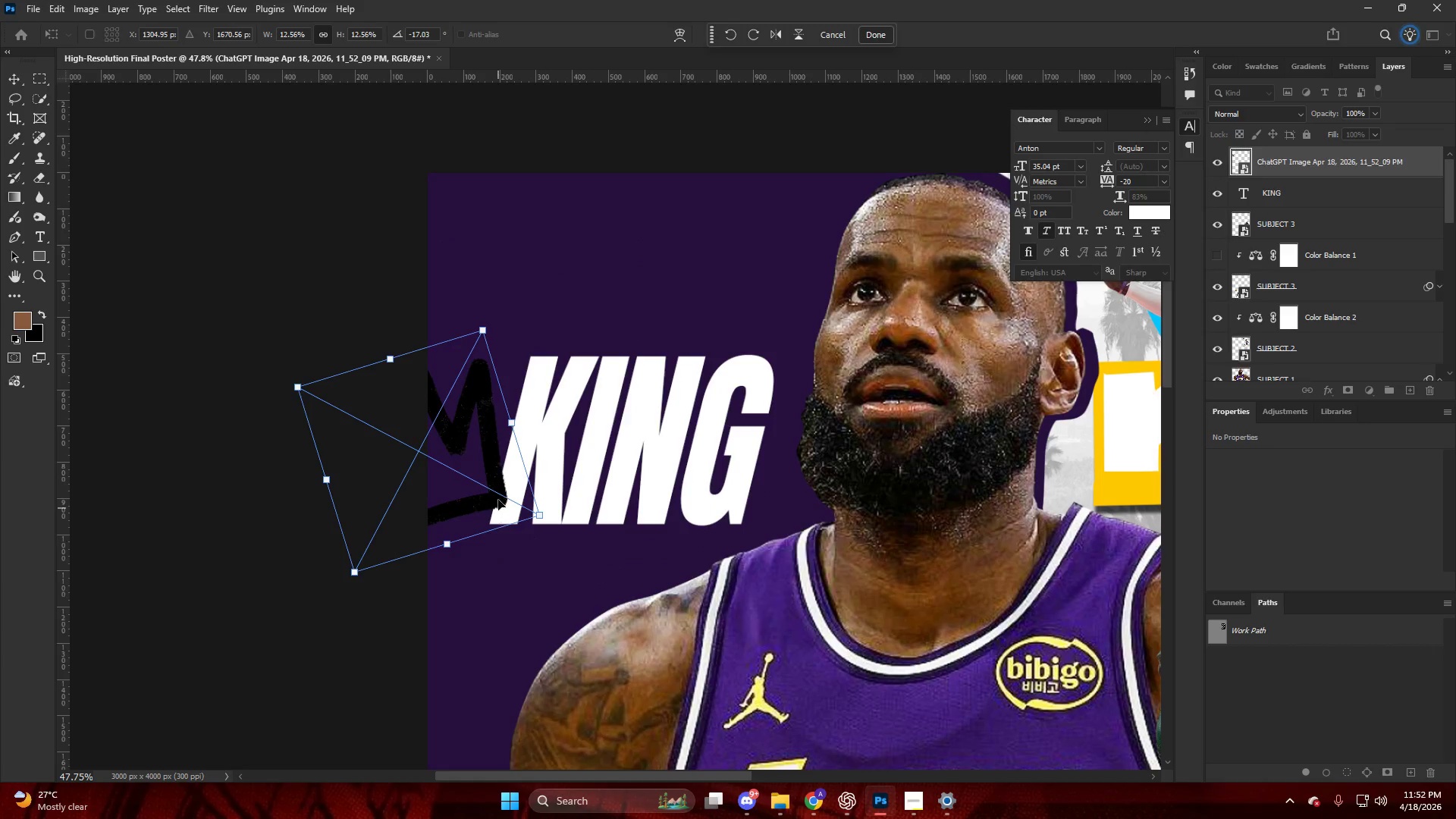 
left_click_drag(start_coordinate=[503, 475], to_coordinate=[615, 314])
 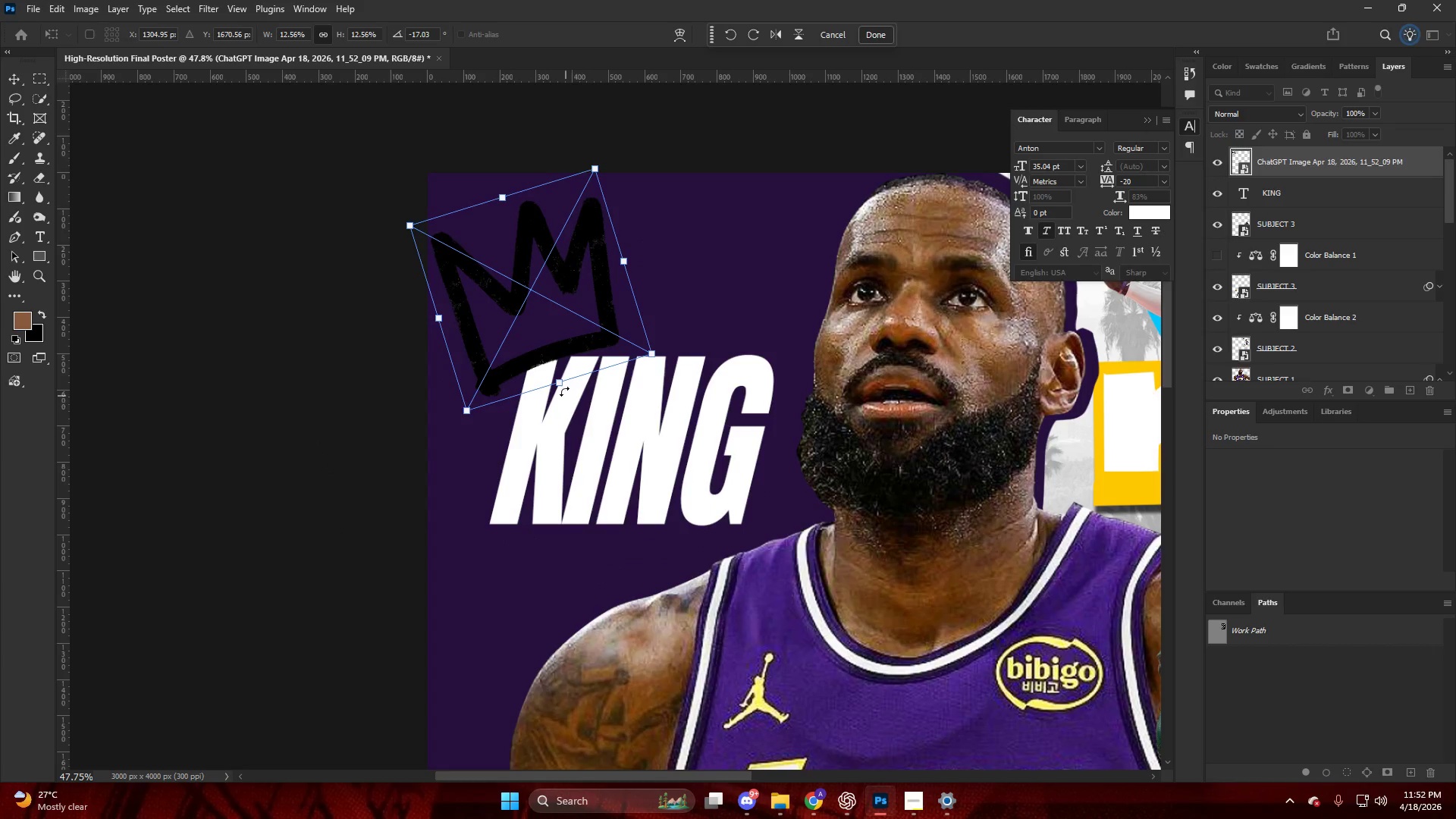 
left_click_drag(start_coordinate=[563, 388], to_coordinate=[510, 315])
 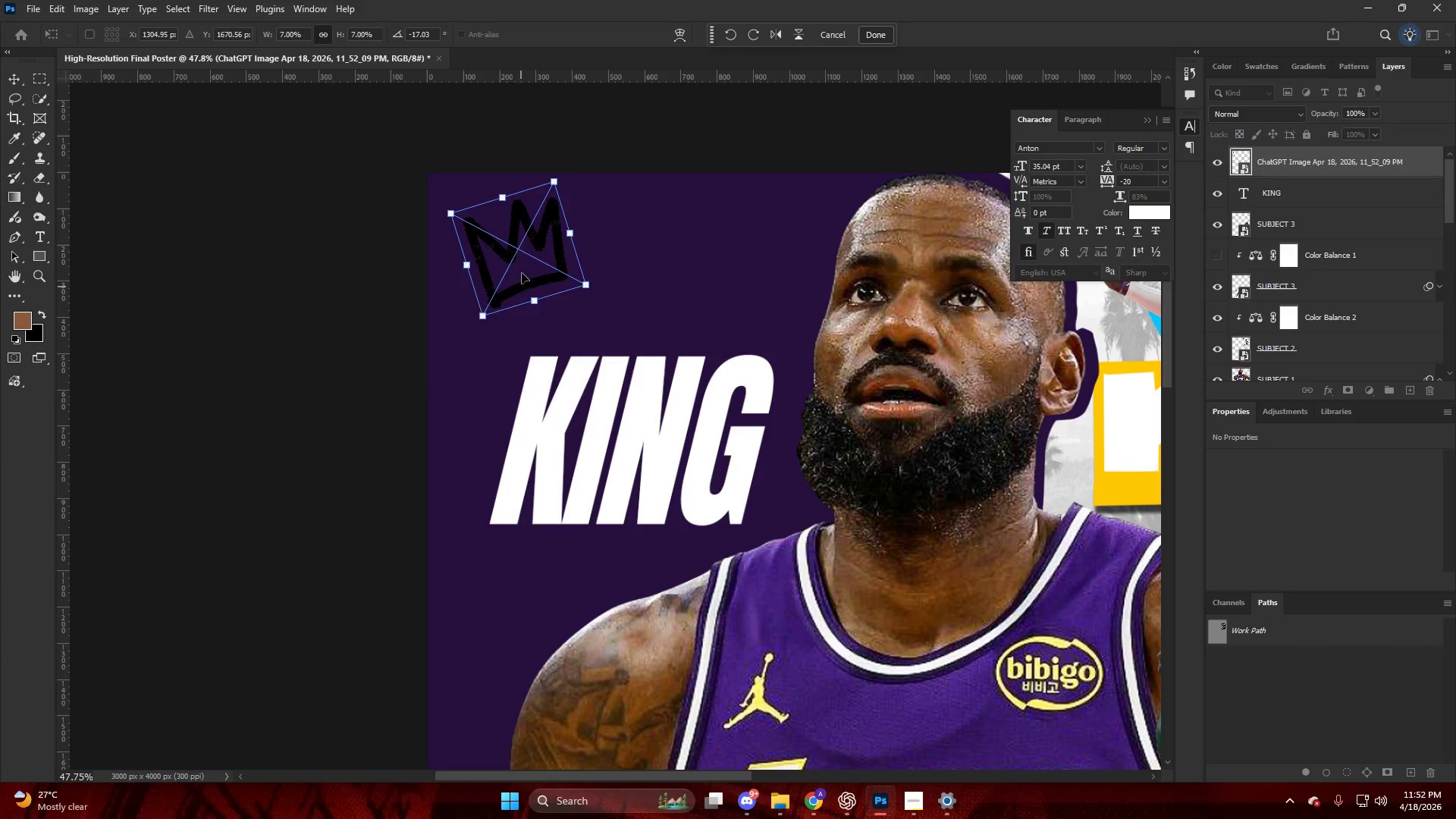 
left_click_drag(start_coordinate=[523, 271], to_coordinate=[538, 356])
 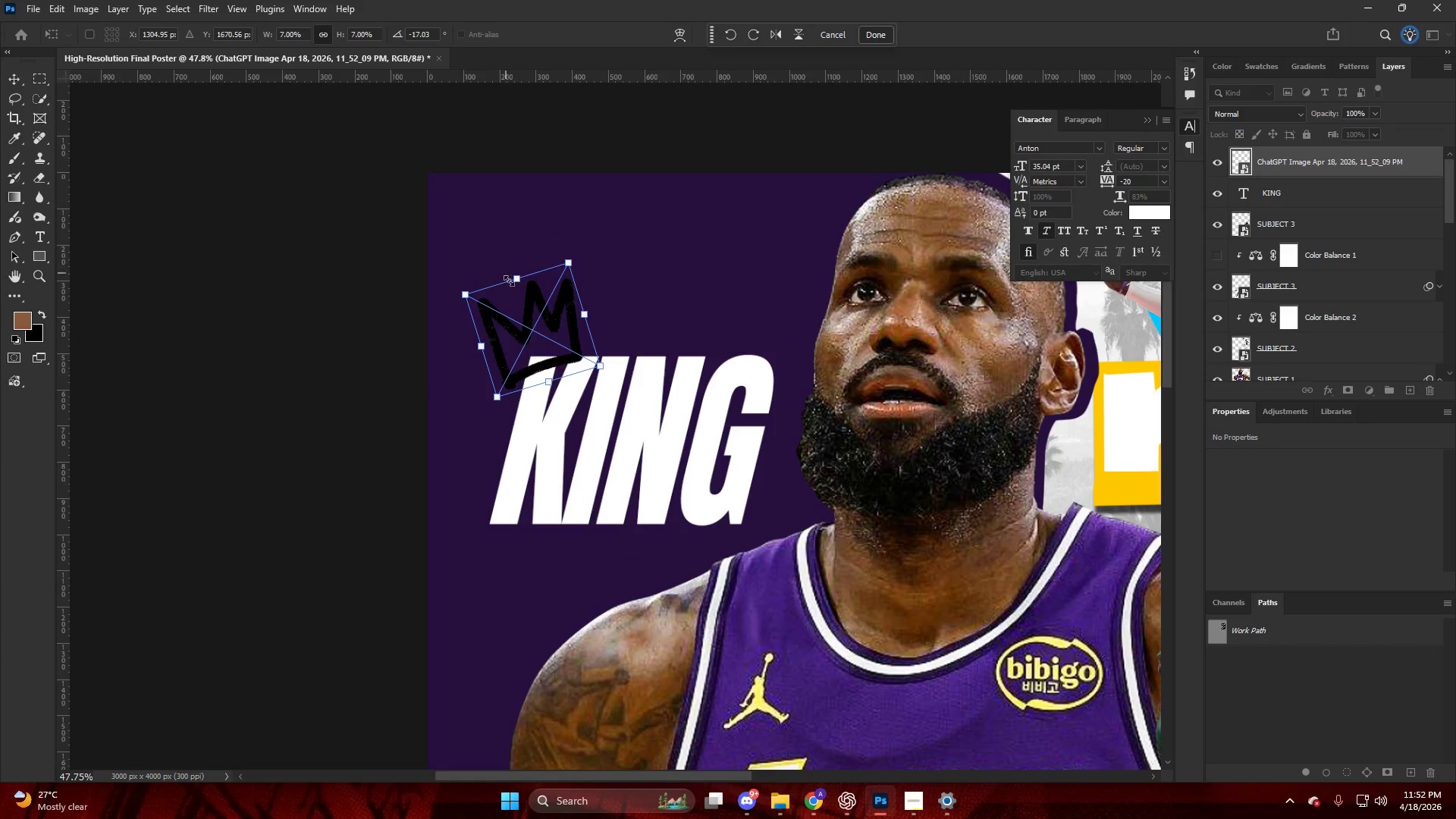 
left_click_drag(start_coordinate=[510, 281], to_coordinate=[502, 257])
 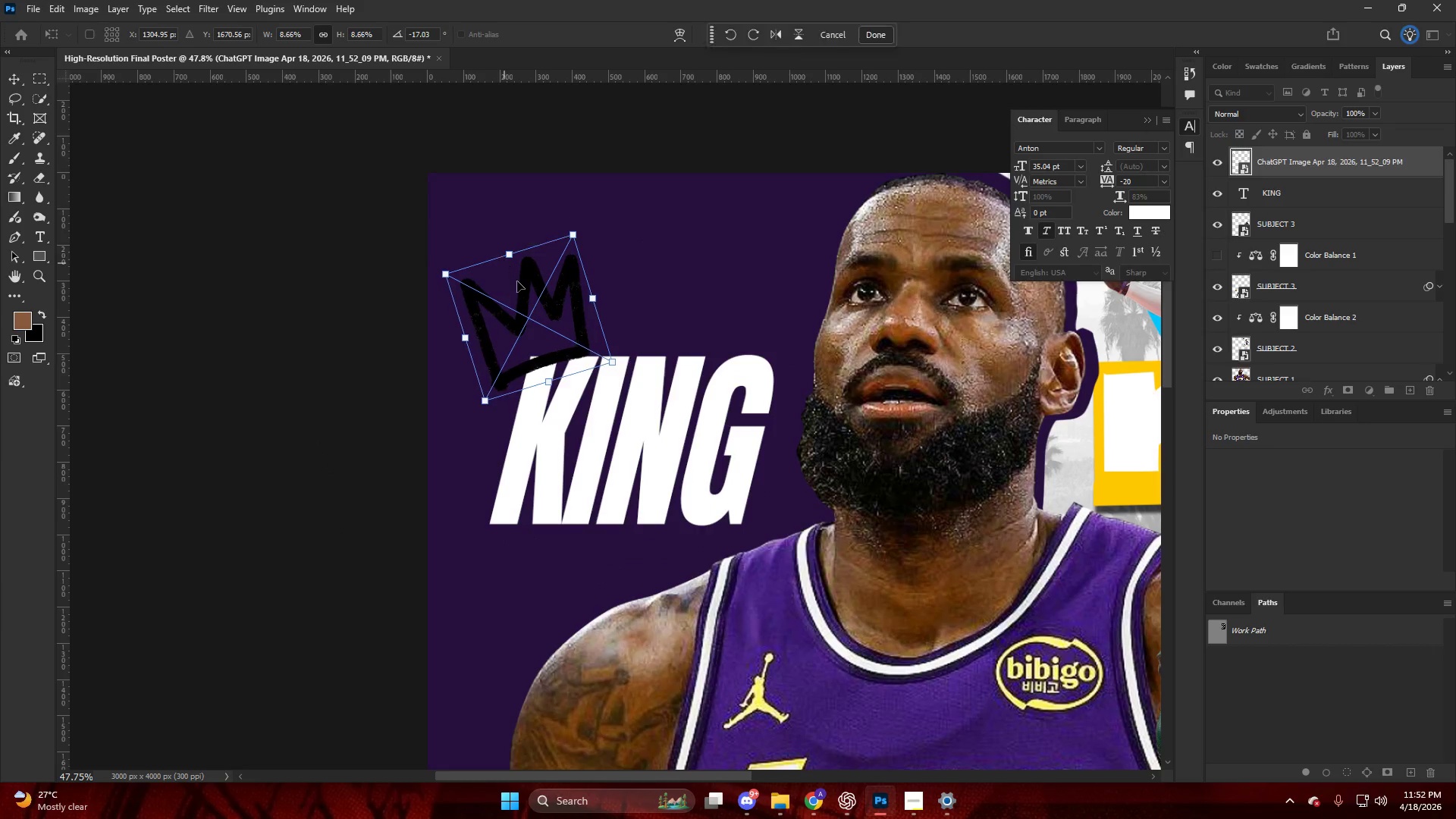 
left_click_drag(start_coordinate=[517, 281], to_coordinate=[531, 281])
 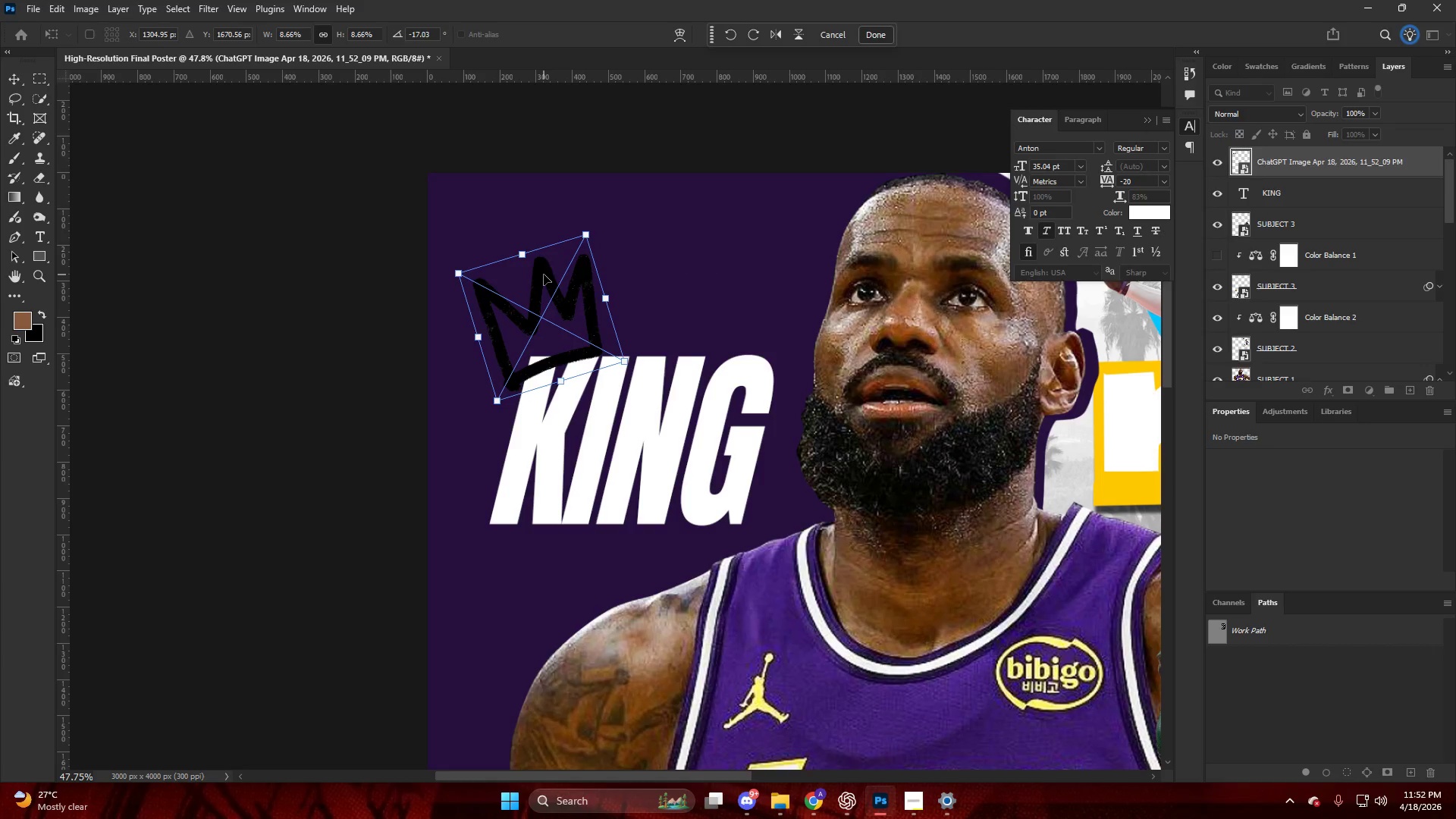 
key(NumpadEnter)
 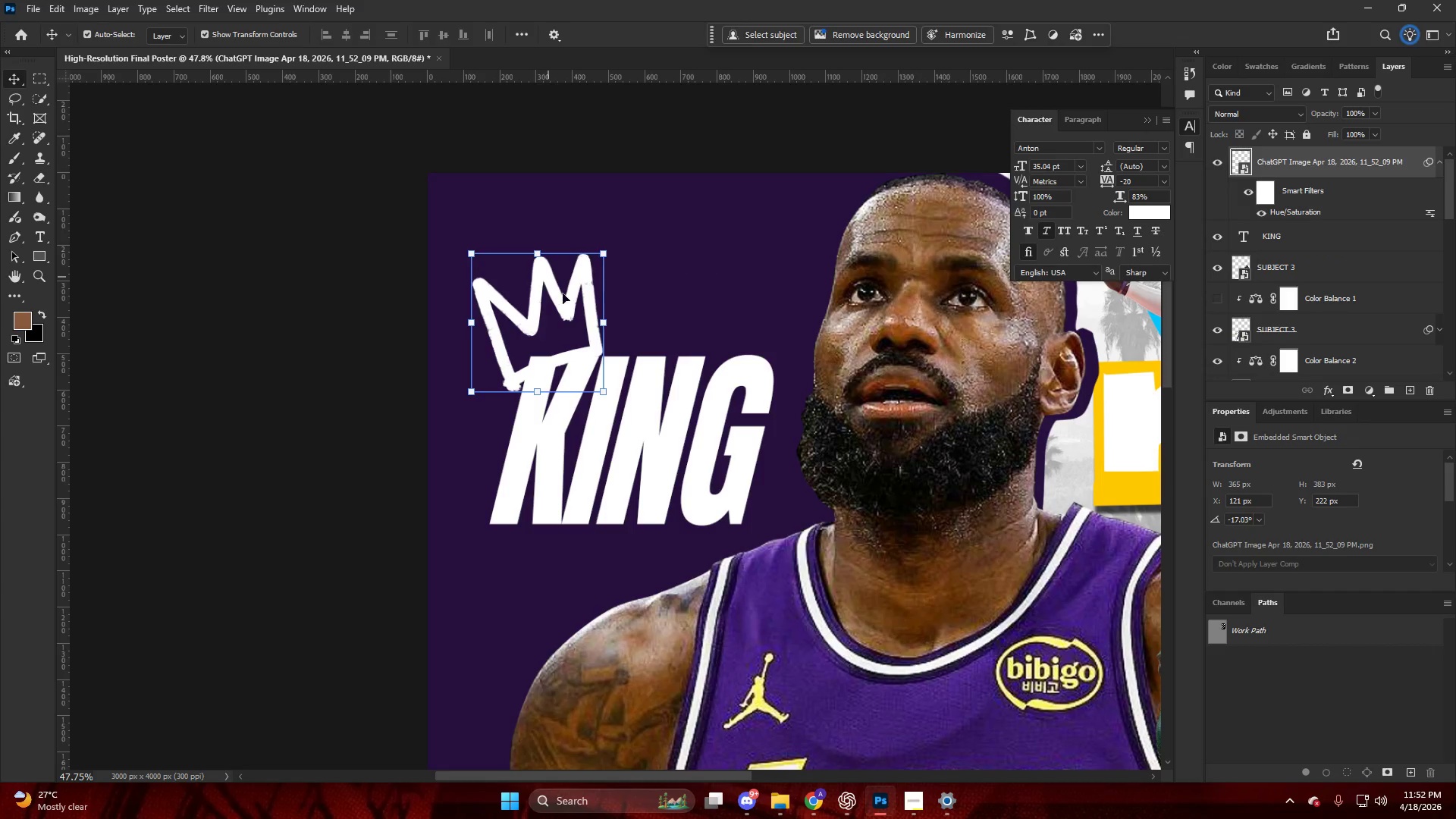 
hold_key(key=AltLeft, duration=0.45)
scroll: coordinate [533, 399], scroll_direction: up, amount: 9.0
 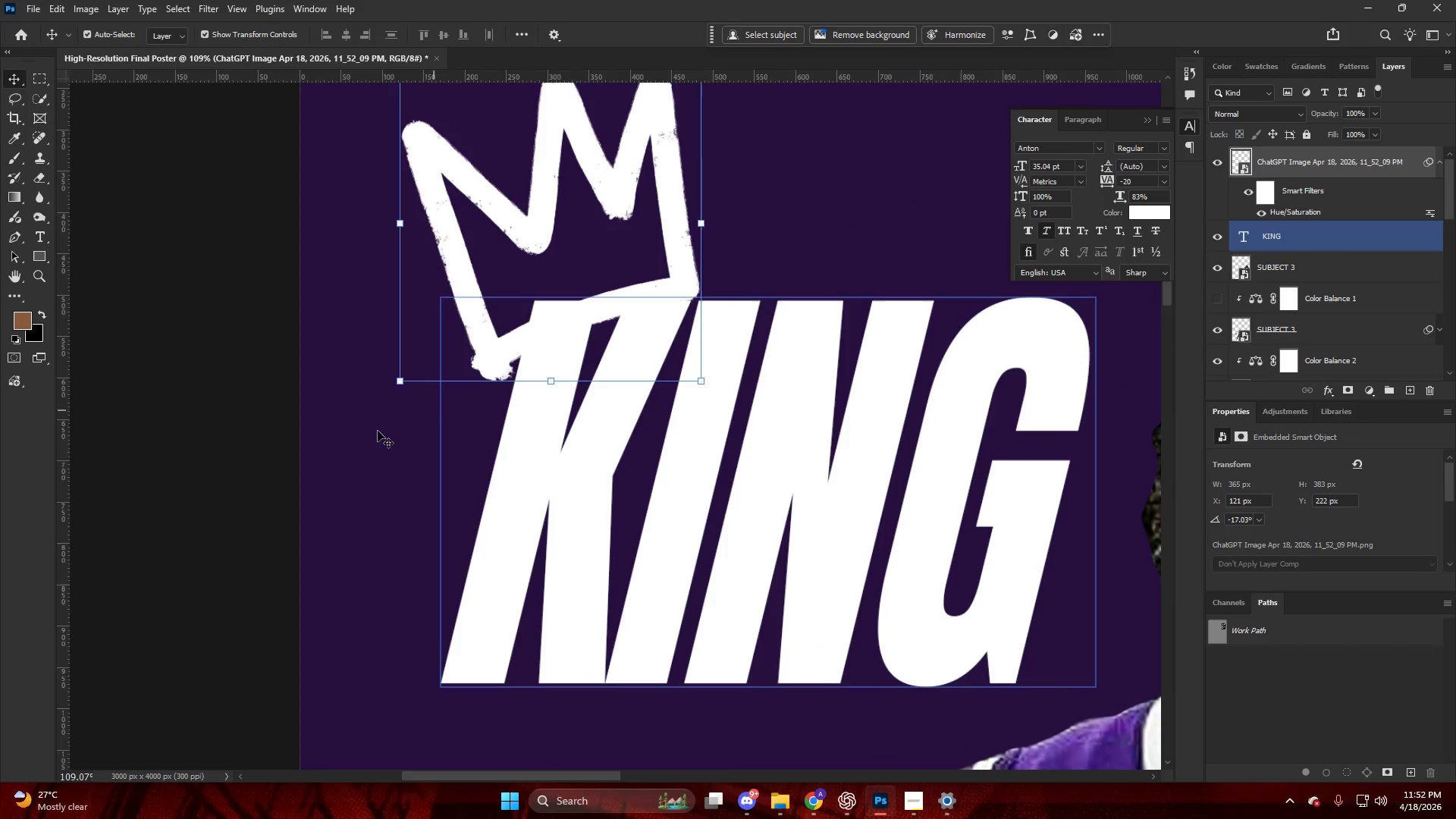 
left_click([368, 440])
 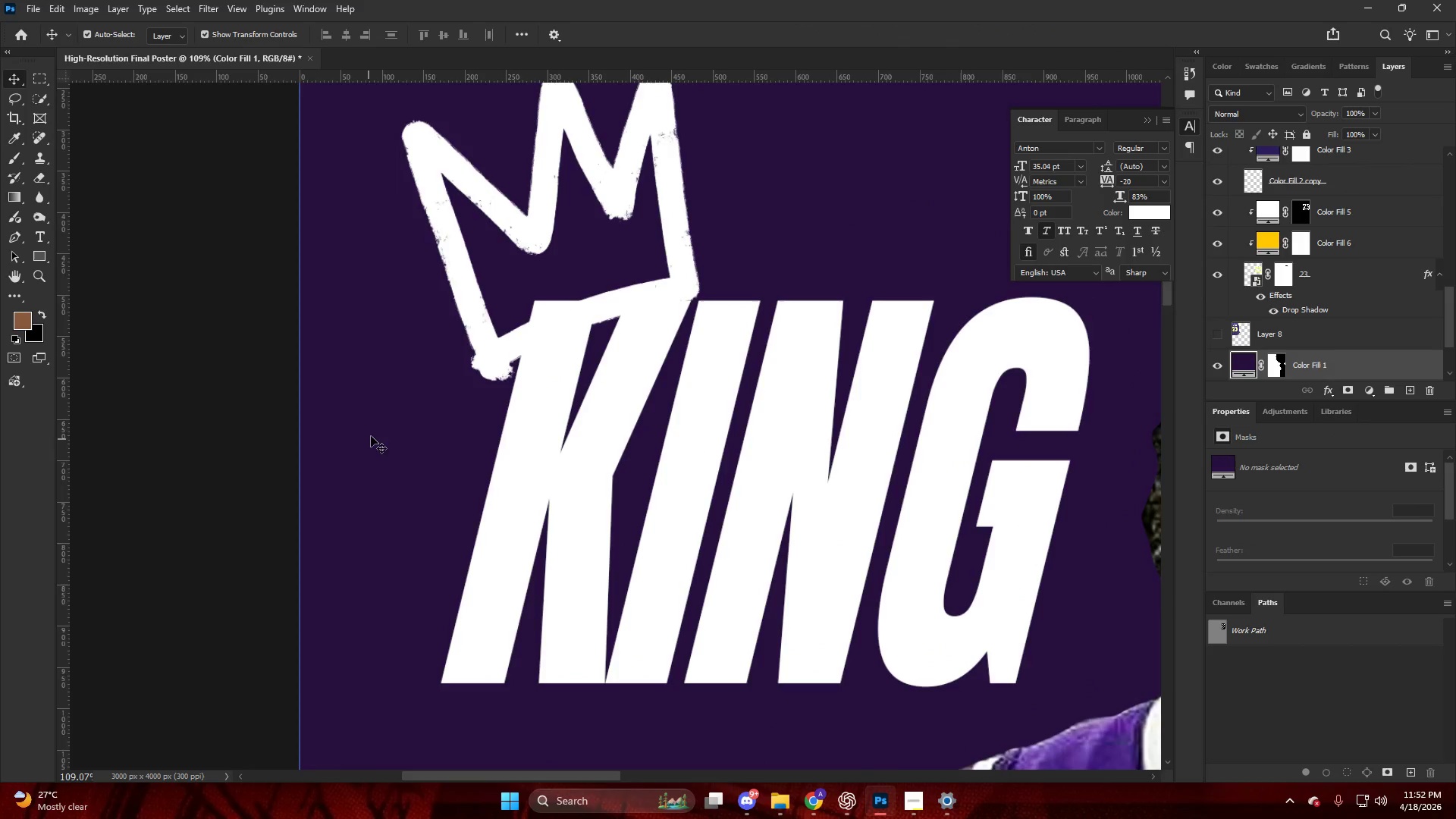 
hold_key(key=AltLeft, duration=0.45)
scroll: coordinate [431, 359], scroll_direction: down, amount: 11.0
 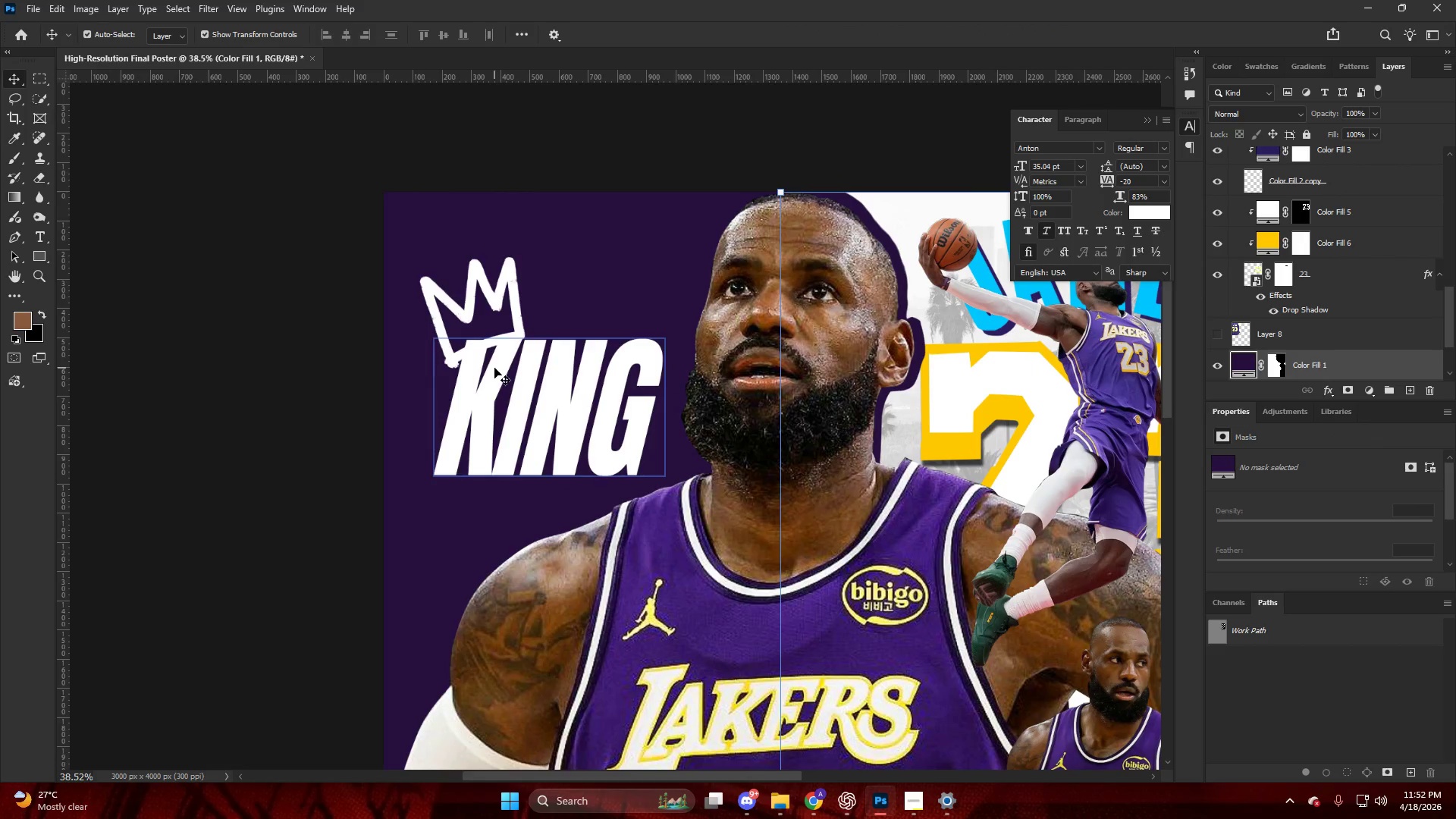 
hold_key(key=AltLeft, duration=0.44)
 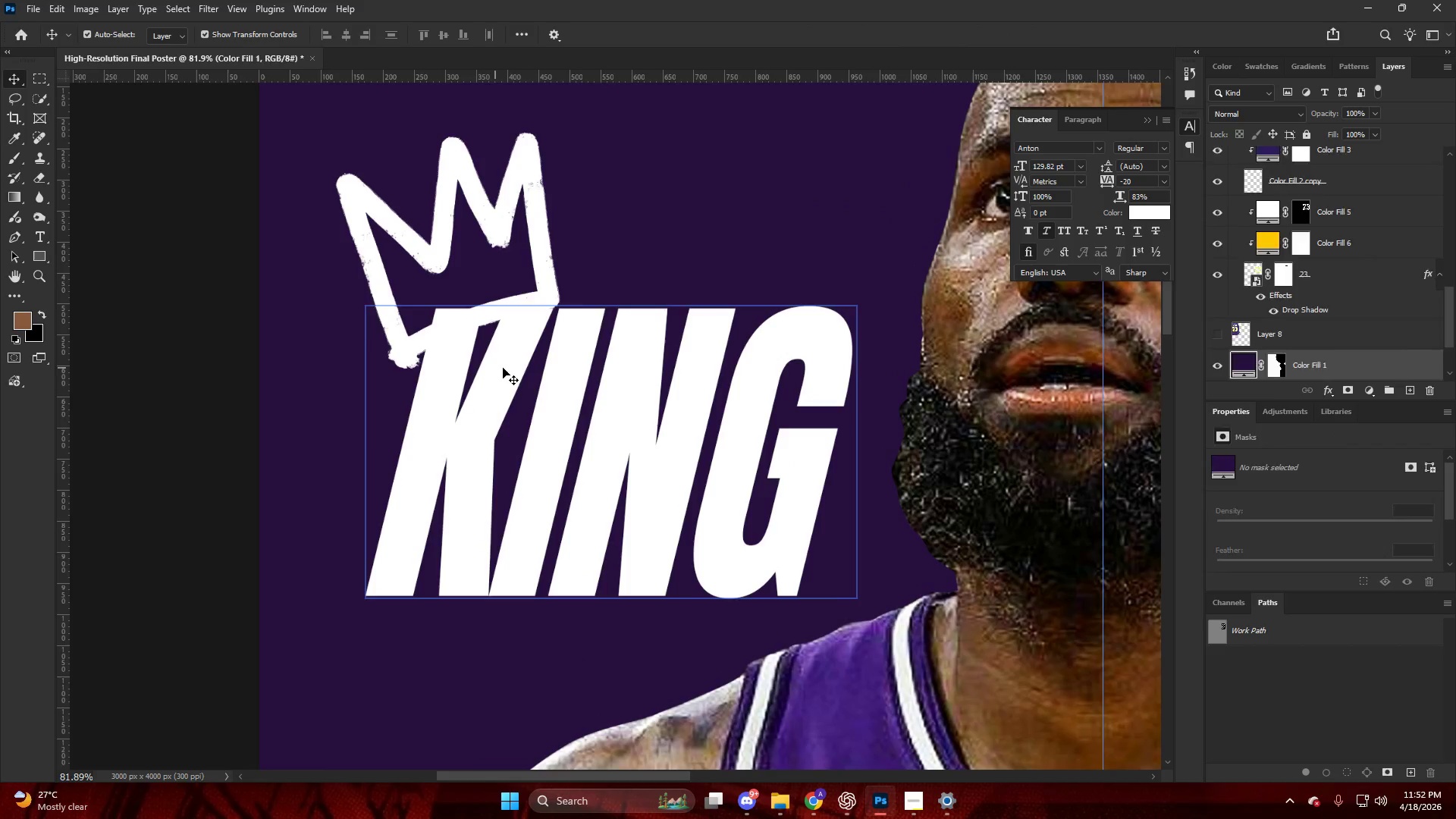 
key(V)
 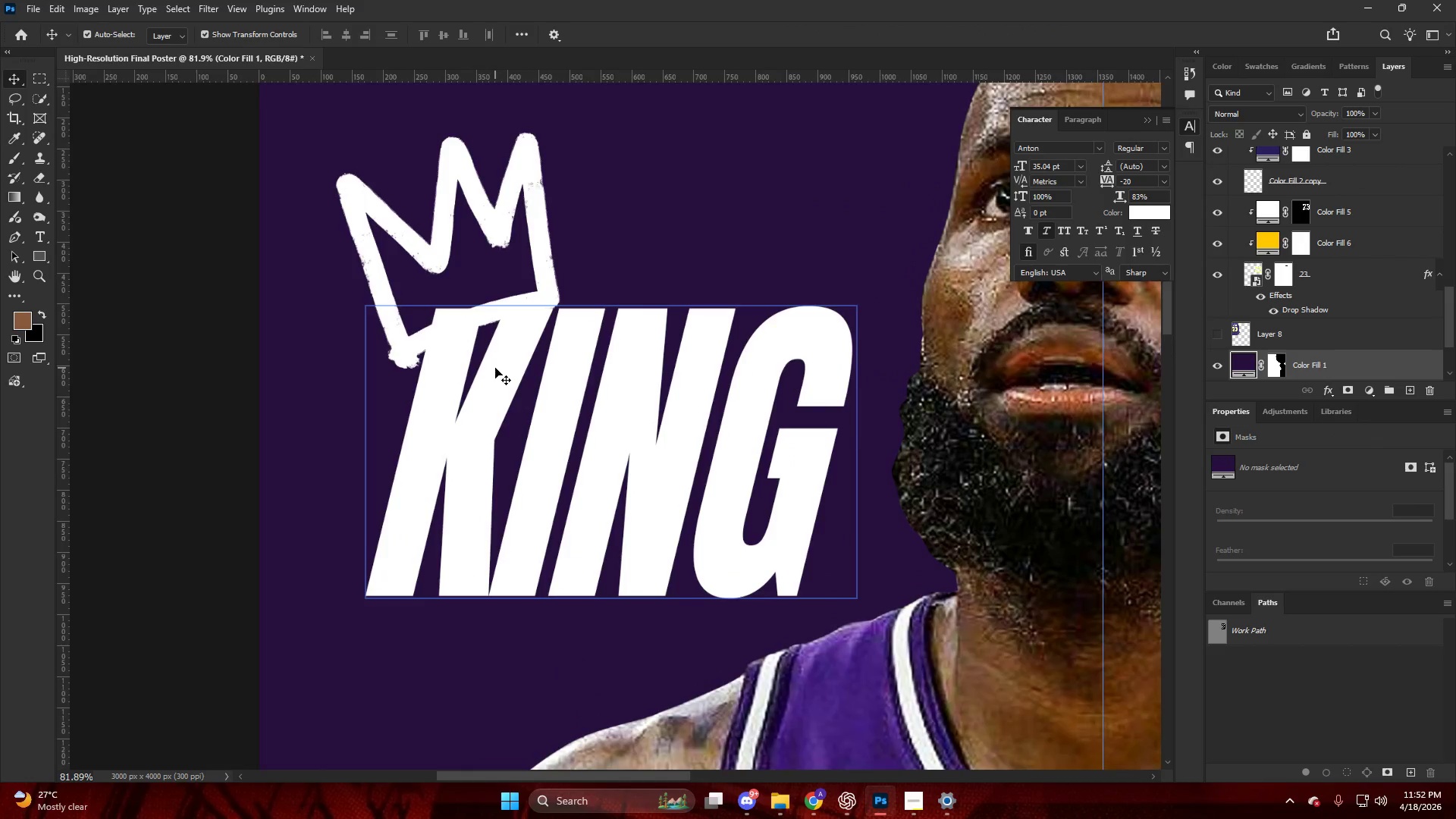 
left_click([495, 368])
 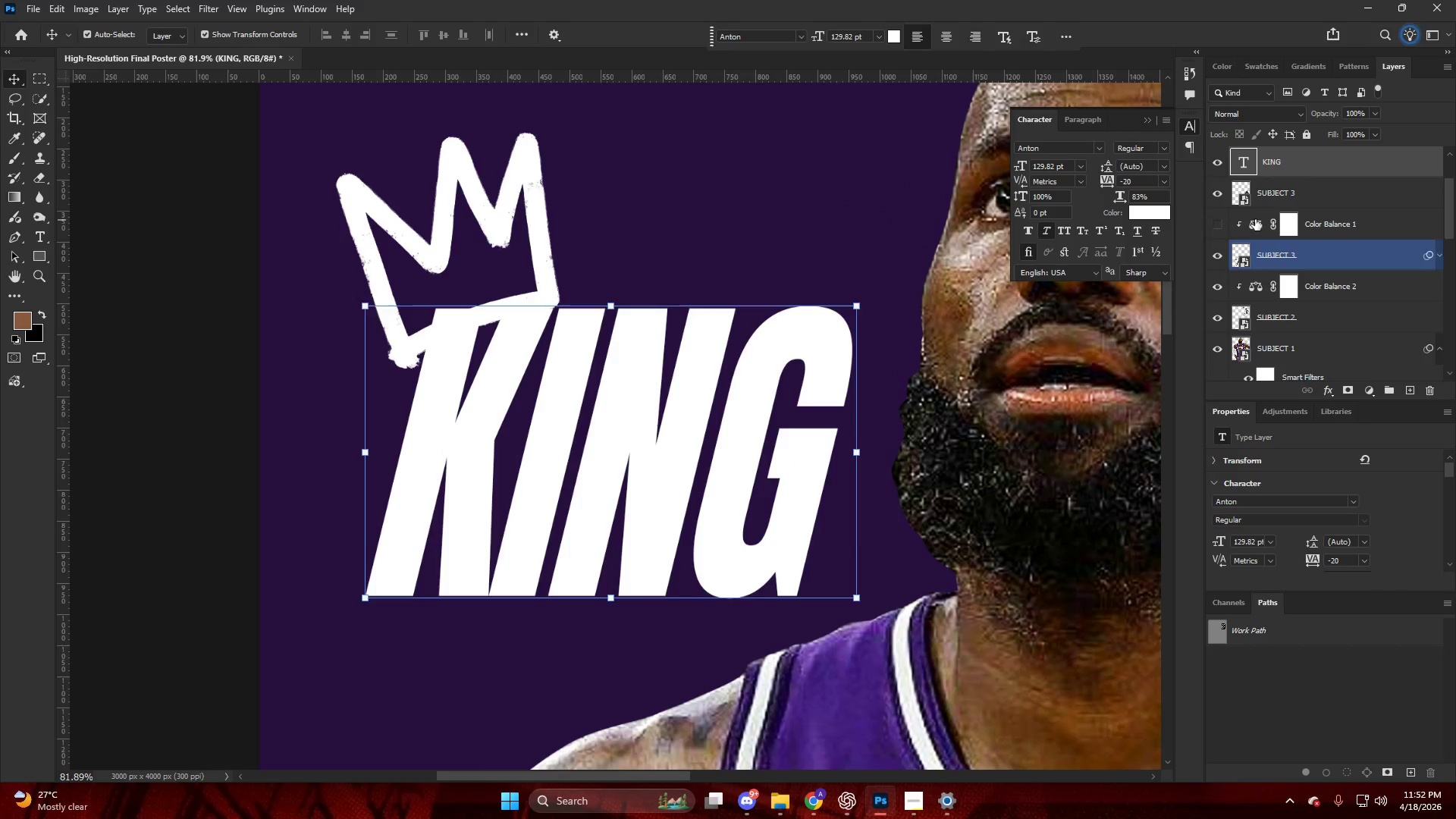 
scroll: coordinate [495, 368], scroll_direction: up, amount: 8.0
 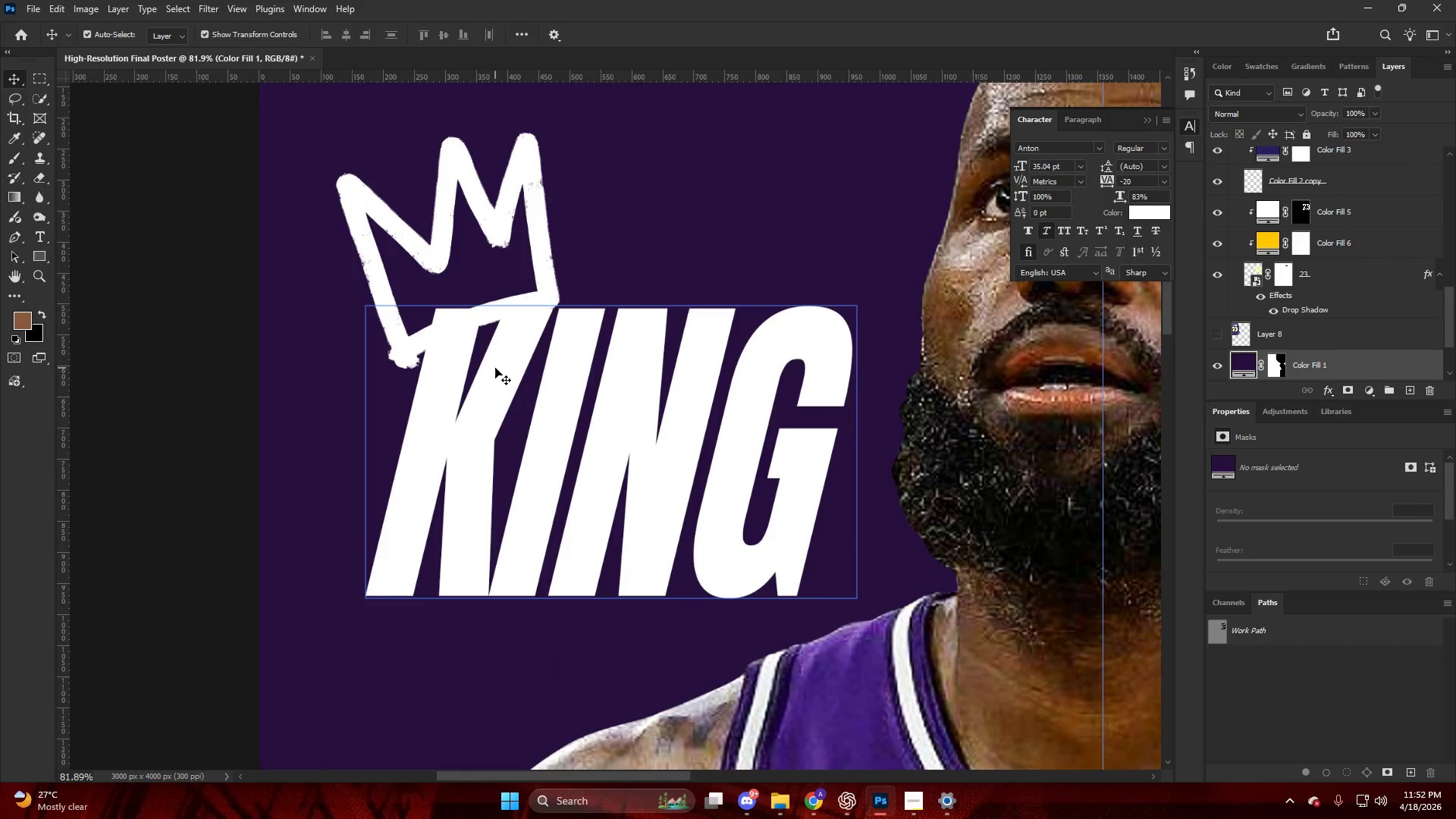 
left_click([1274, 197])
 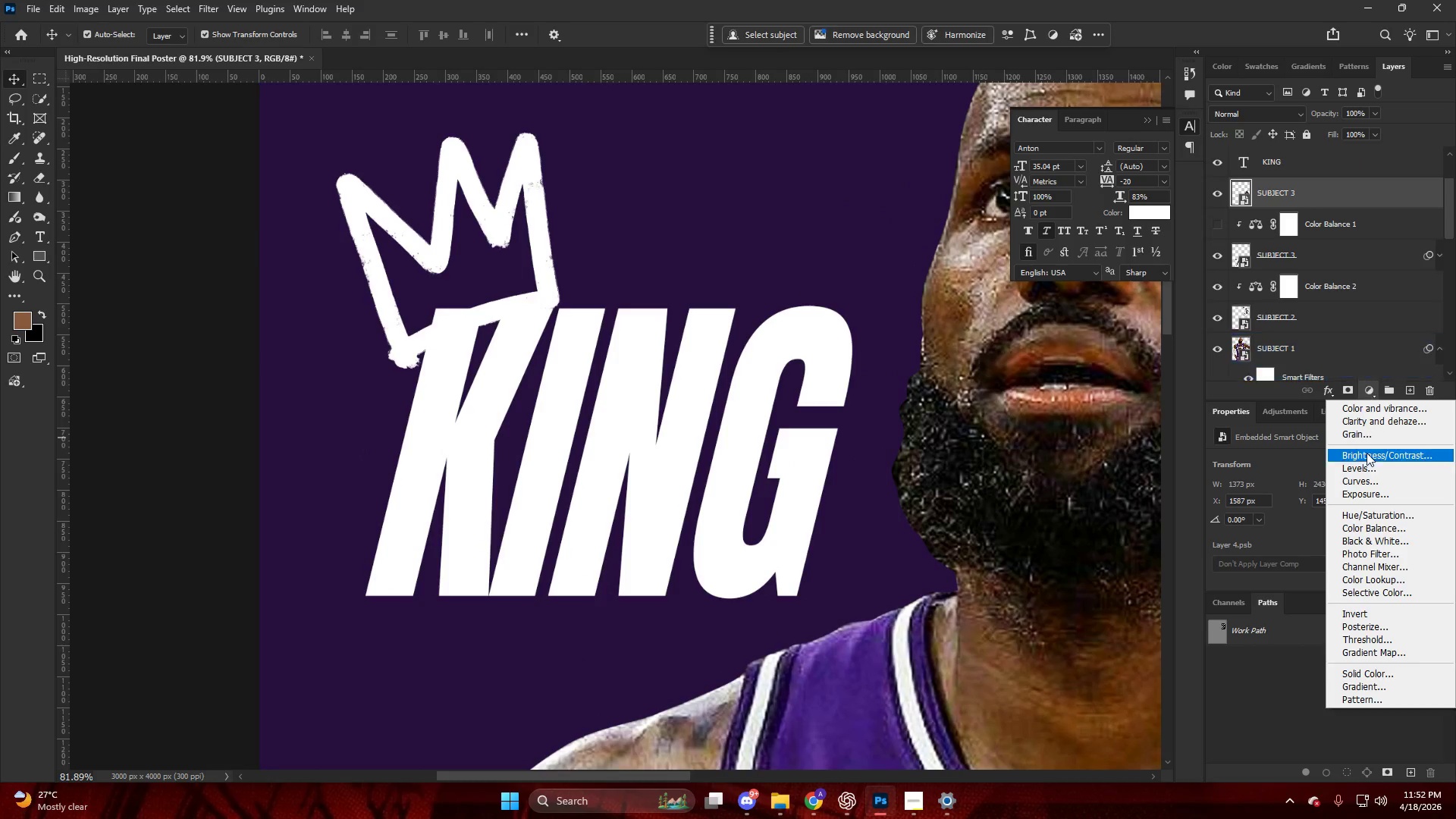 
hold_key(key=AltLeft, duration=1.38)
left_click([1320, 196])
 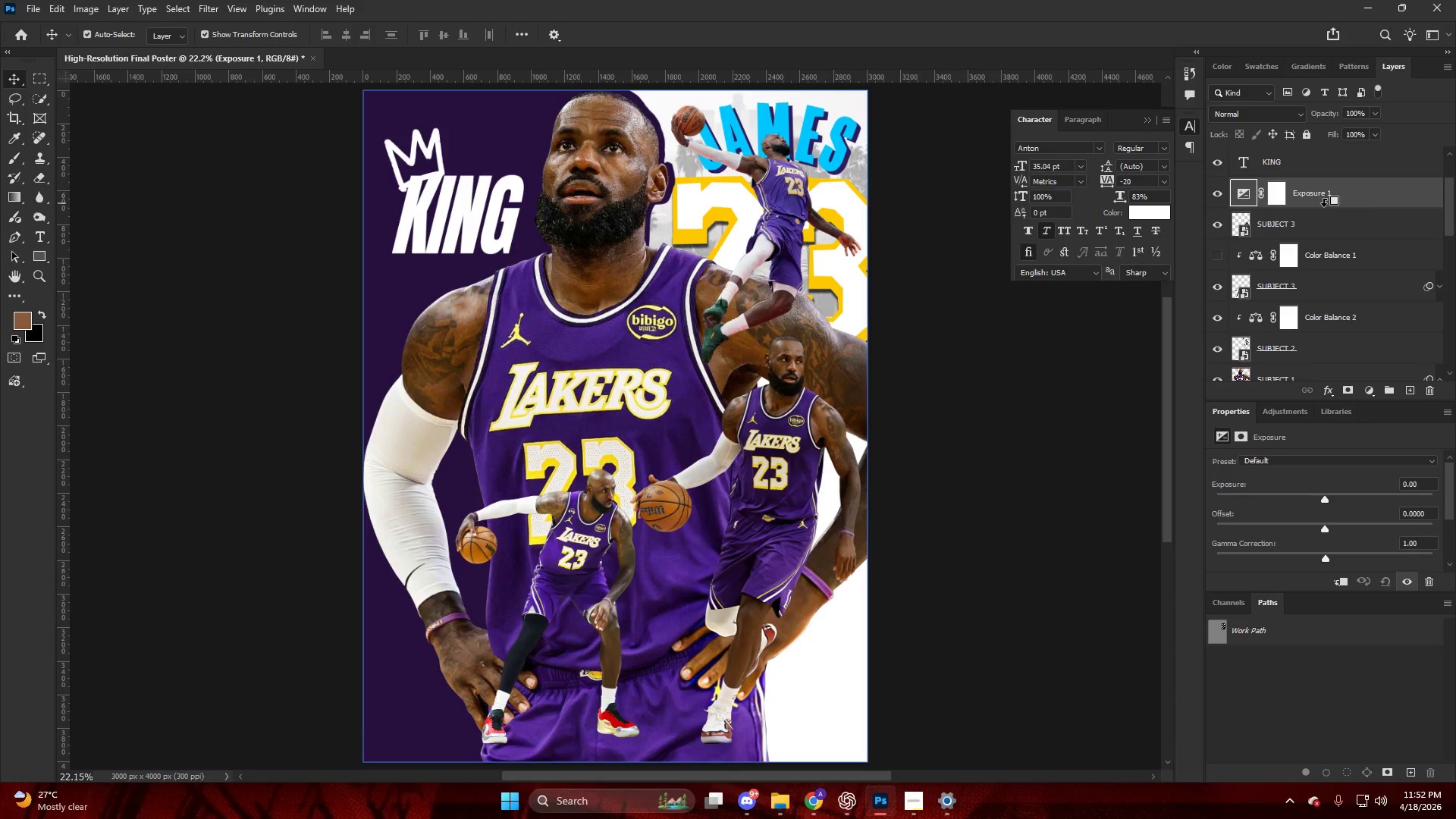 
left_click([1324, 206])
 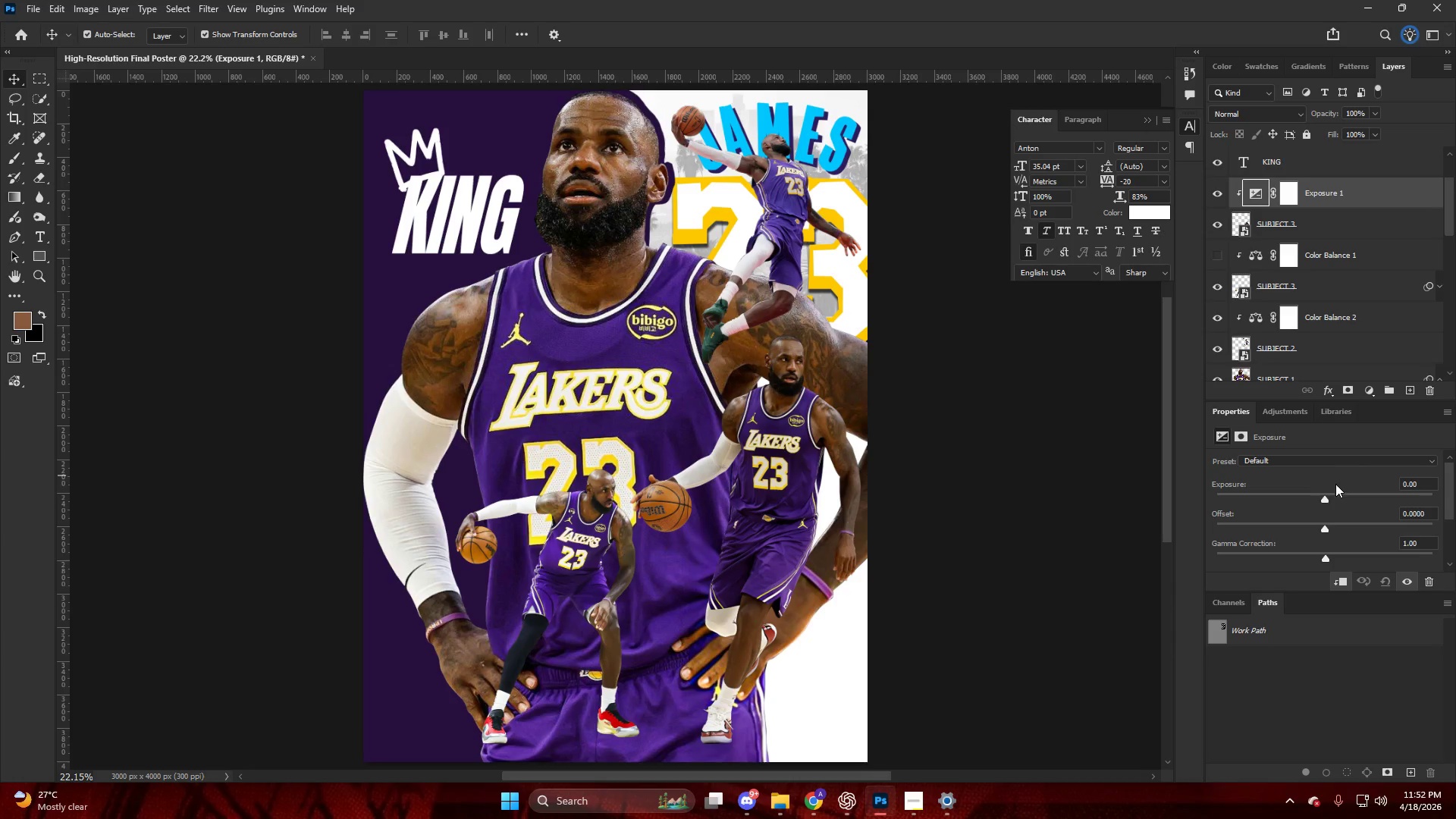 
left_click_drag(start_coordinate=[1316, 498], to_coordinate=[1278, 504])
 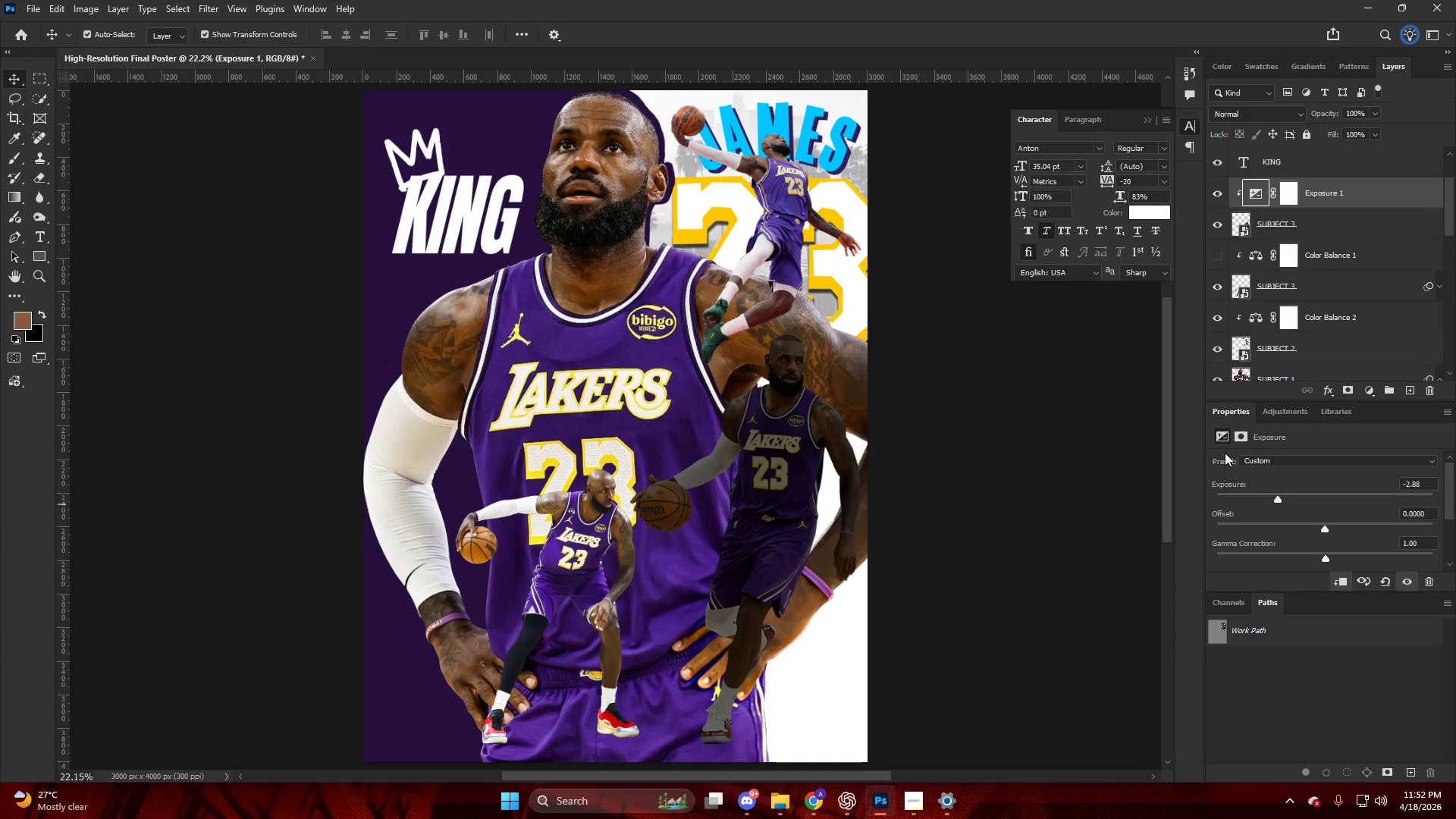 
key(Control+ControlLeft)
 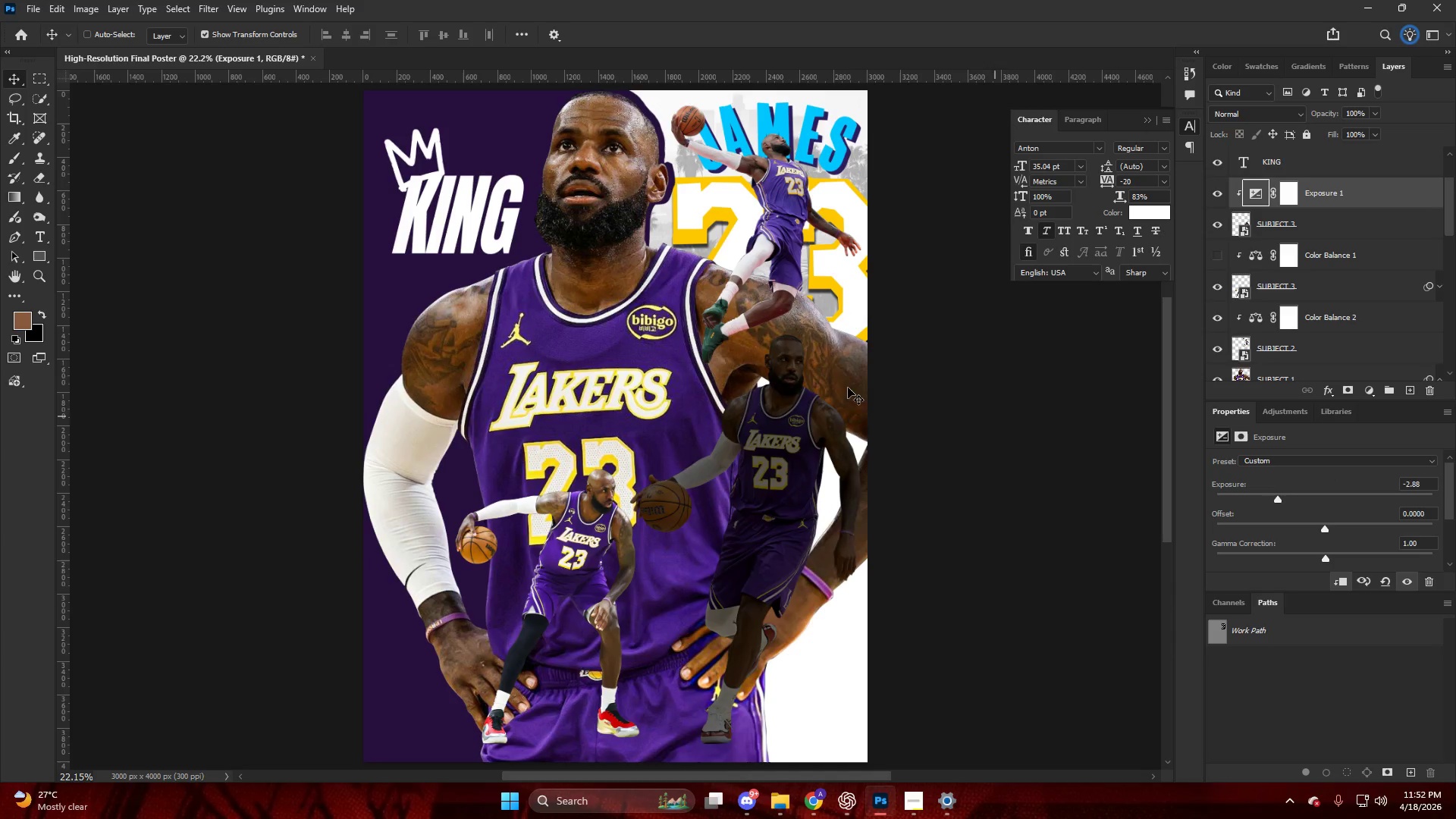 
key(Control+Z)
 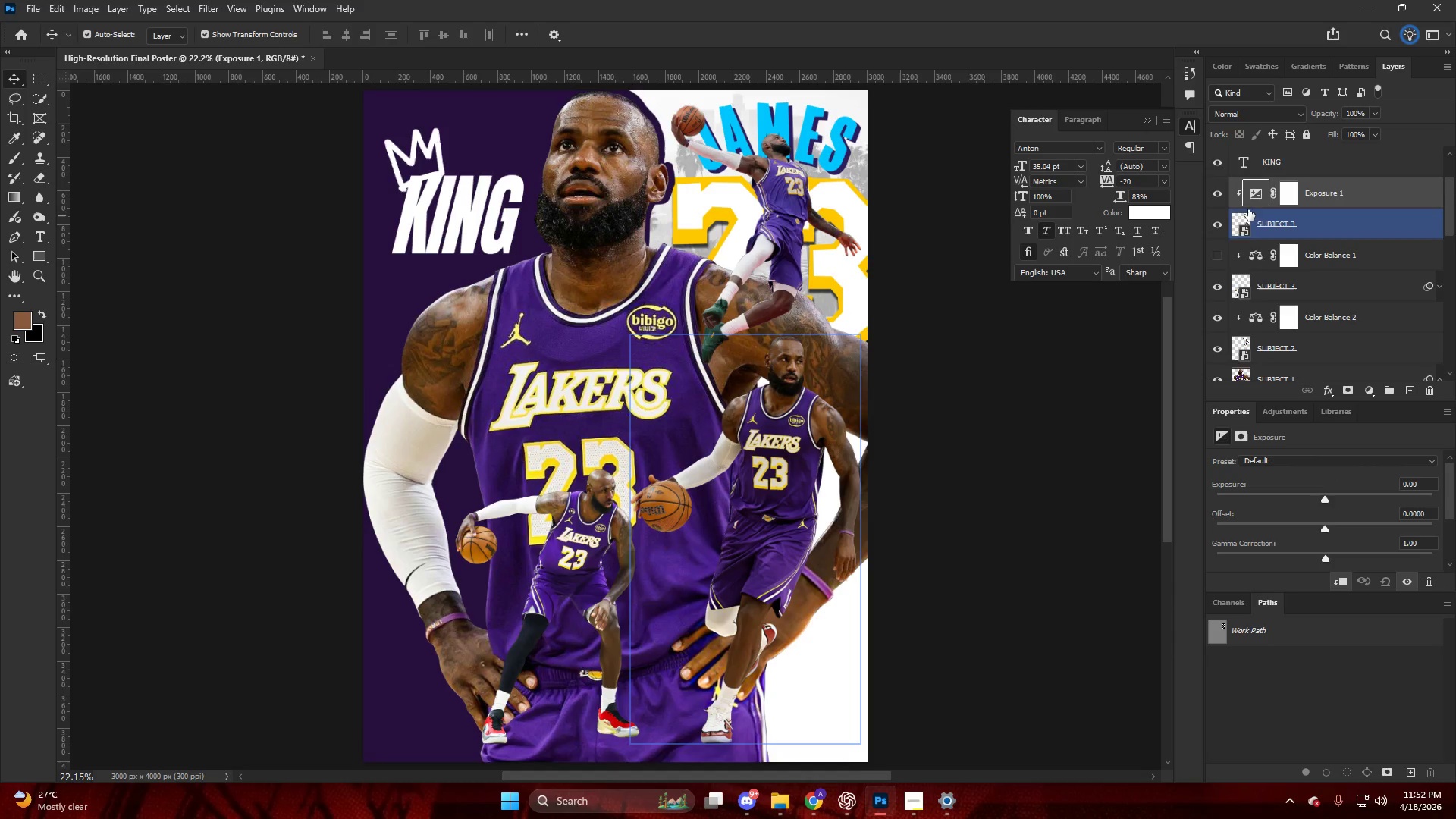 
left_click([1255, 196])
 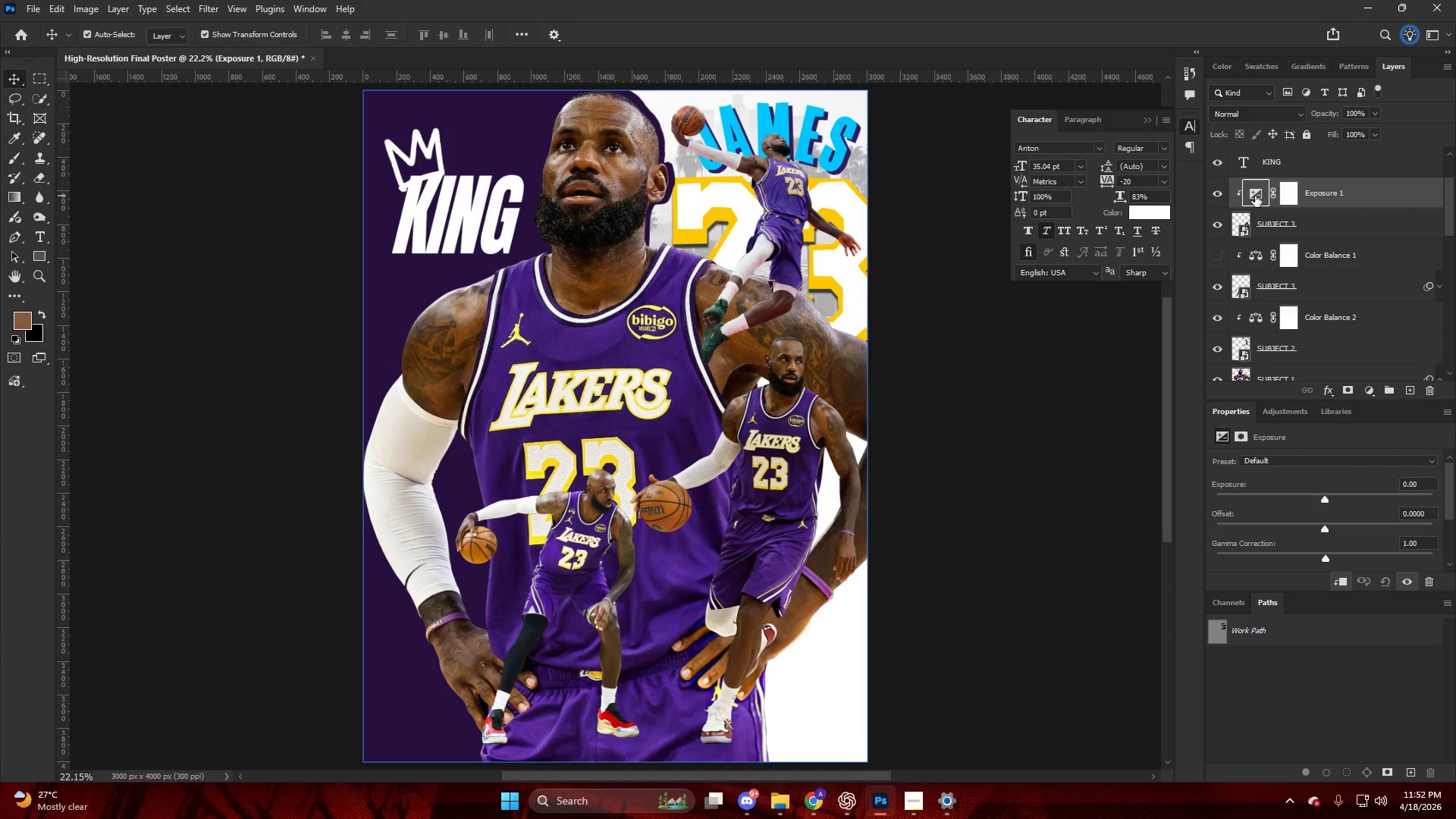 
key(Backspace)
 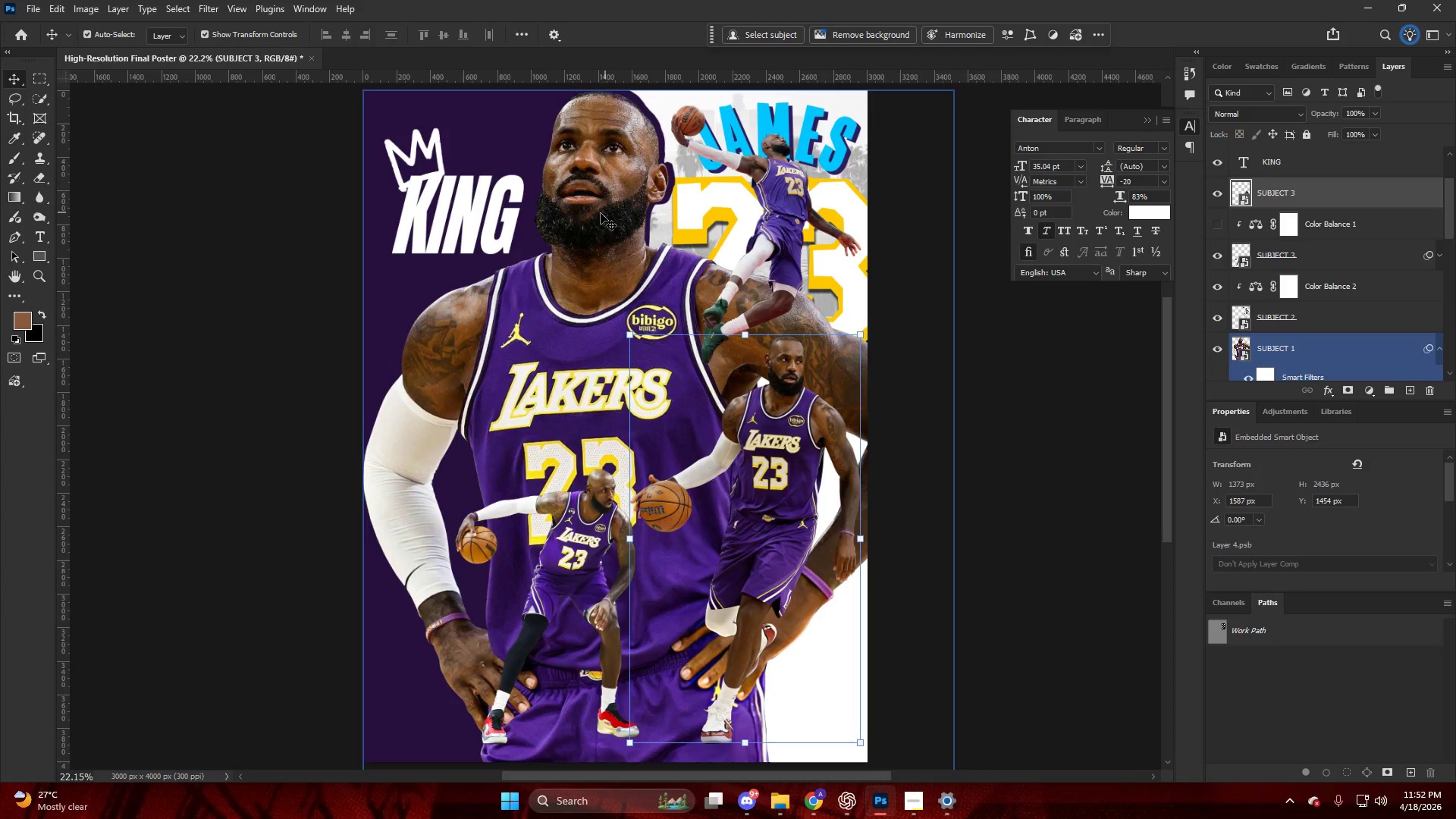 
left_click([440, 206])
 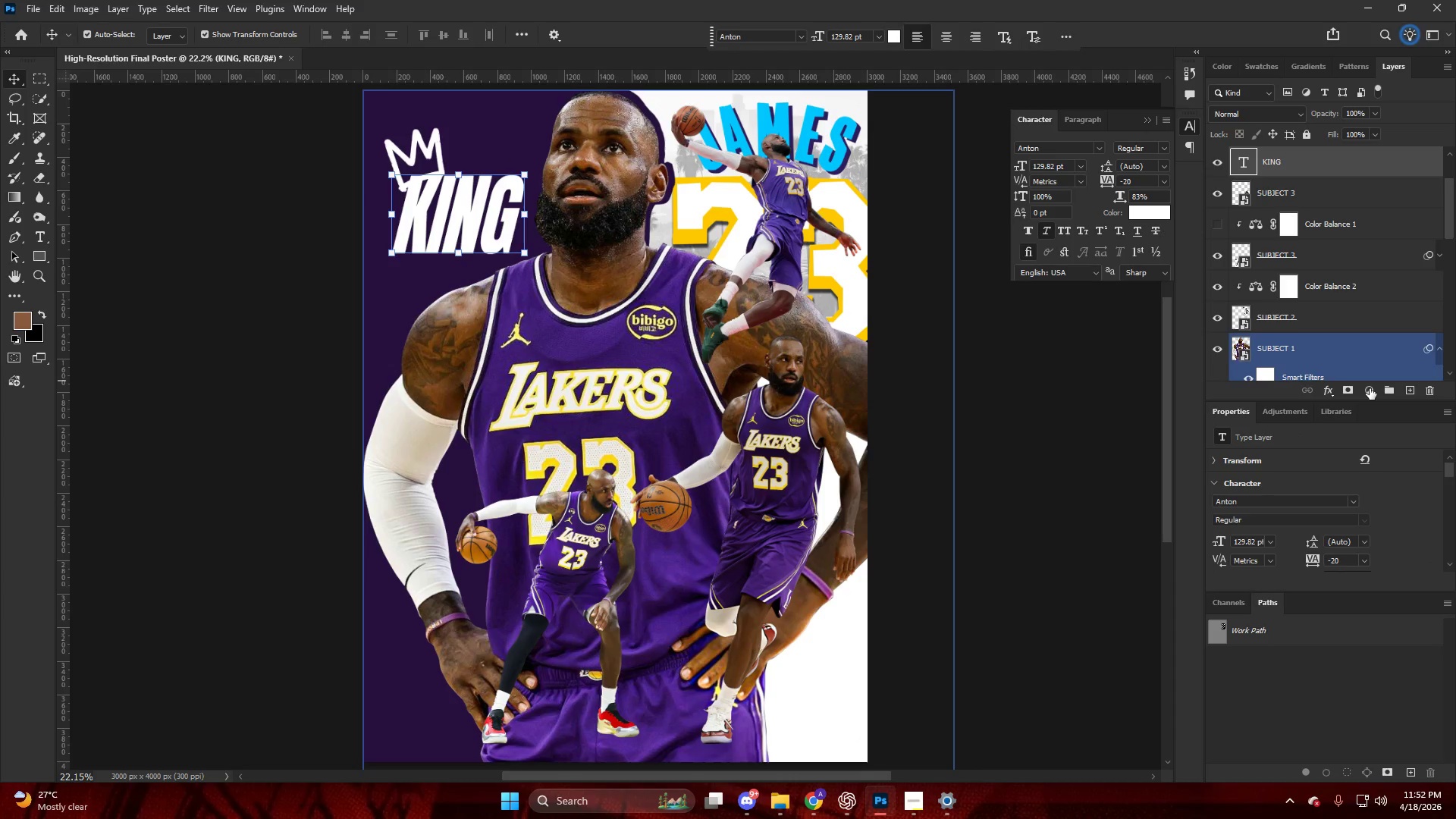 
left_click([1371, 390])
 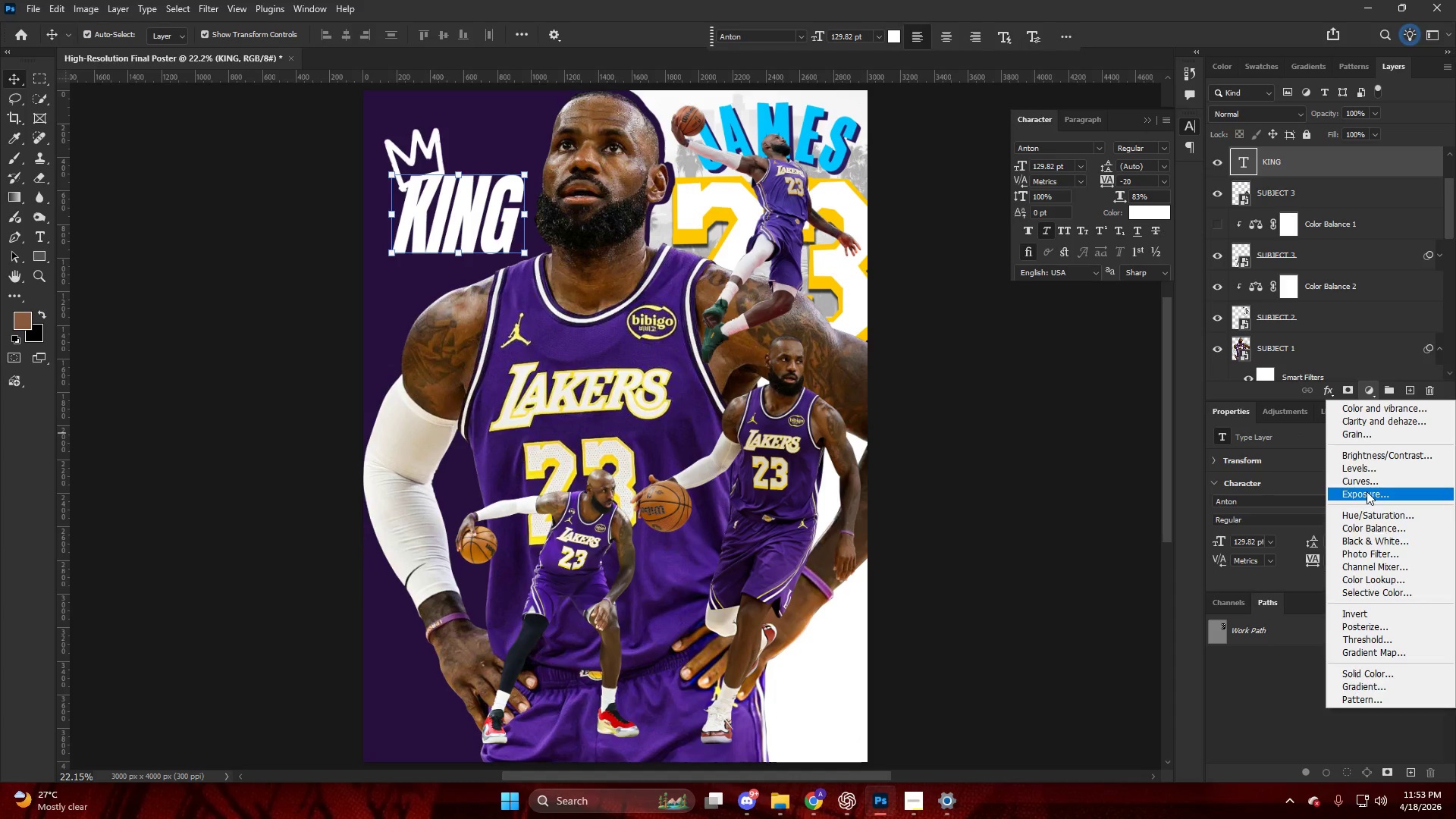 
hold_key(key=AltLeft, duration=1.19)
left_click([1320, 178])
 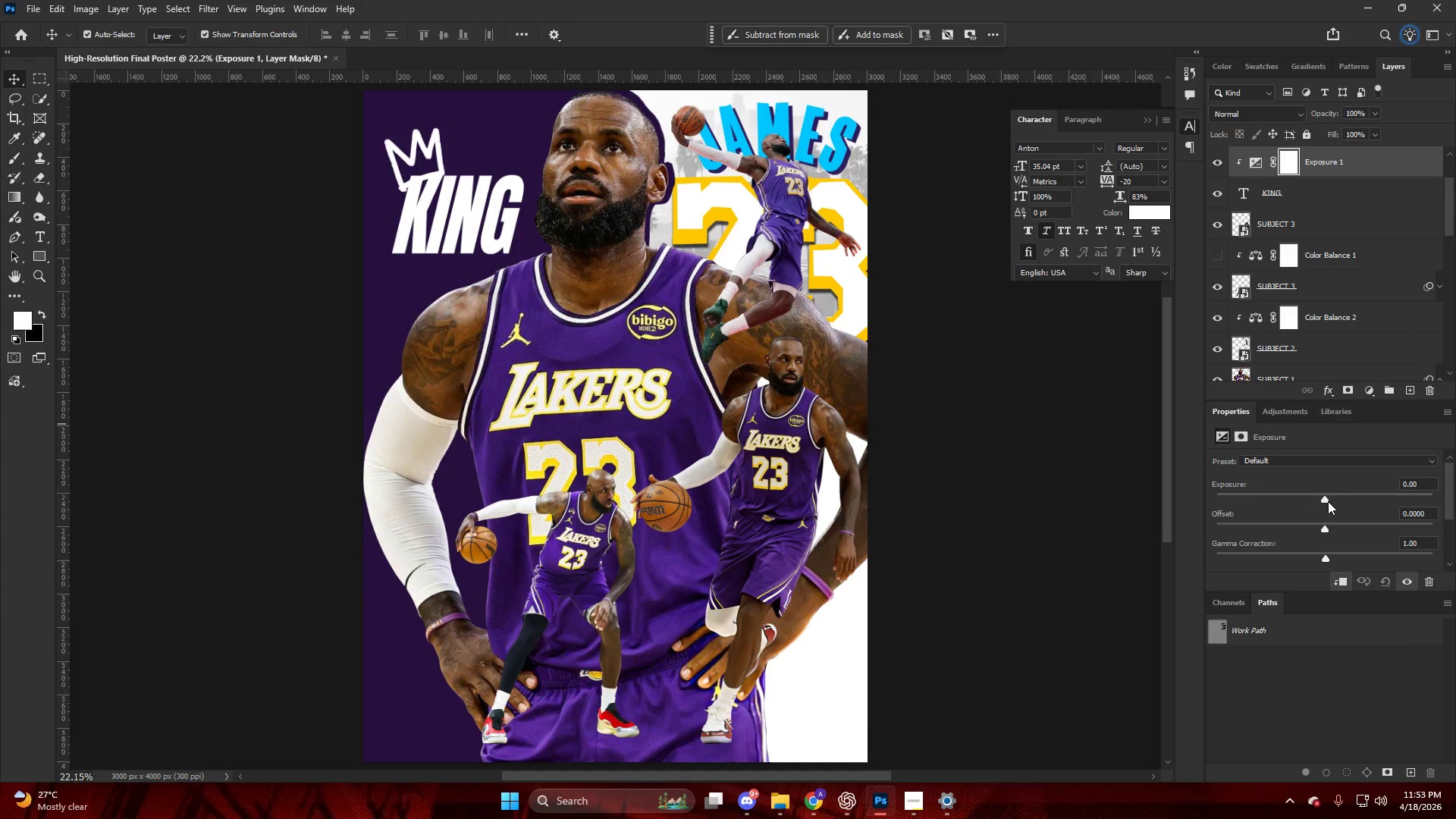 
left_click_drag(start_coordinate=[1324, 500], to_coordinate=[1282, 497])
 